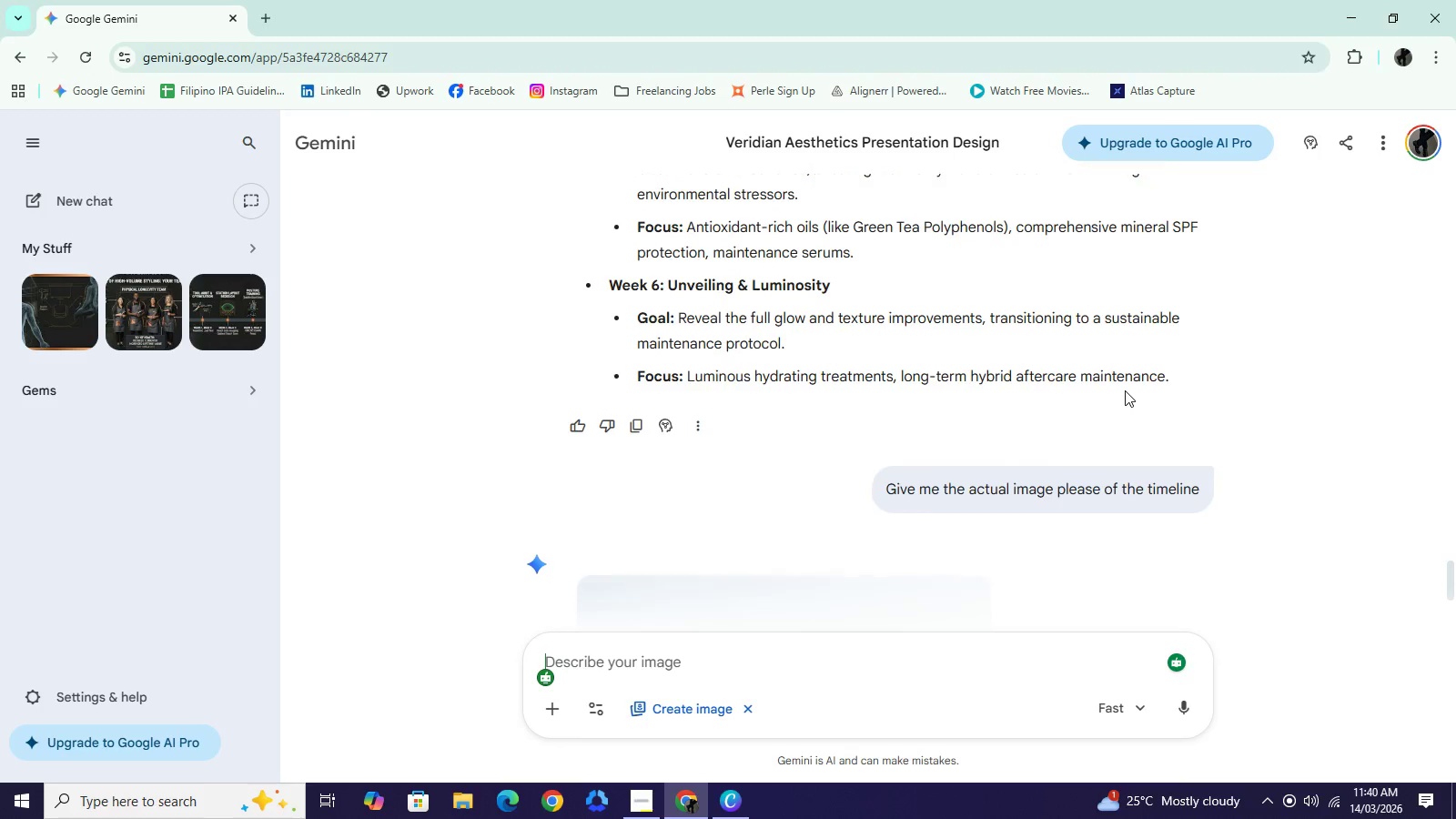 
scroll: coordinate [1125, 390], scroll_direction: down, amount: 2.0
 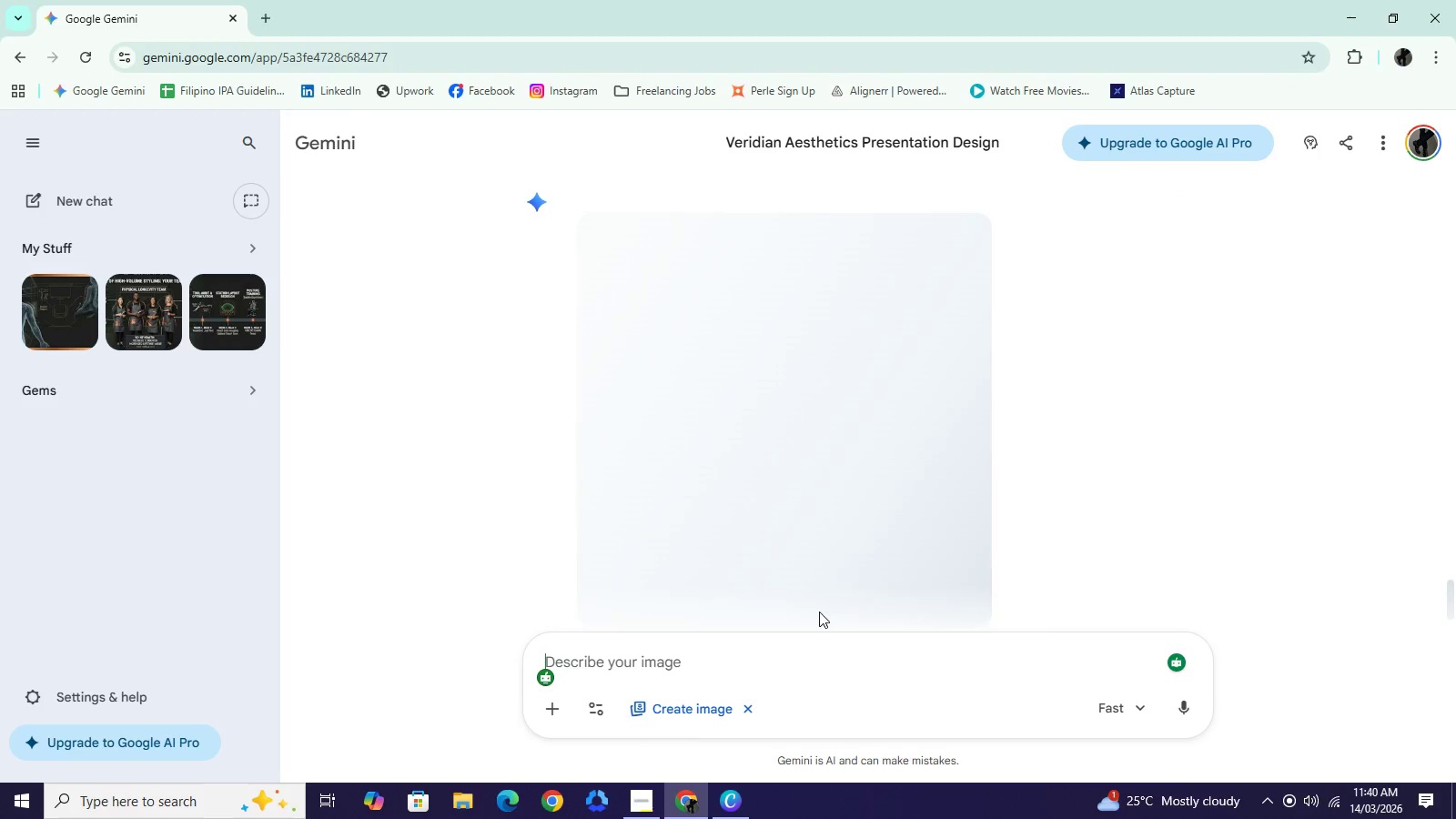 
left_click([756, 668])
 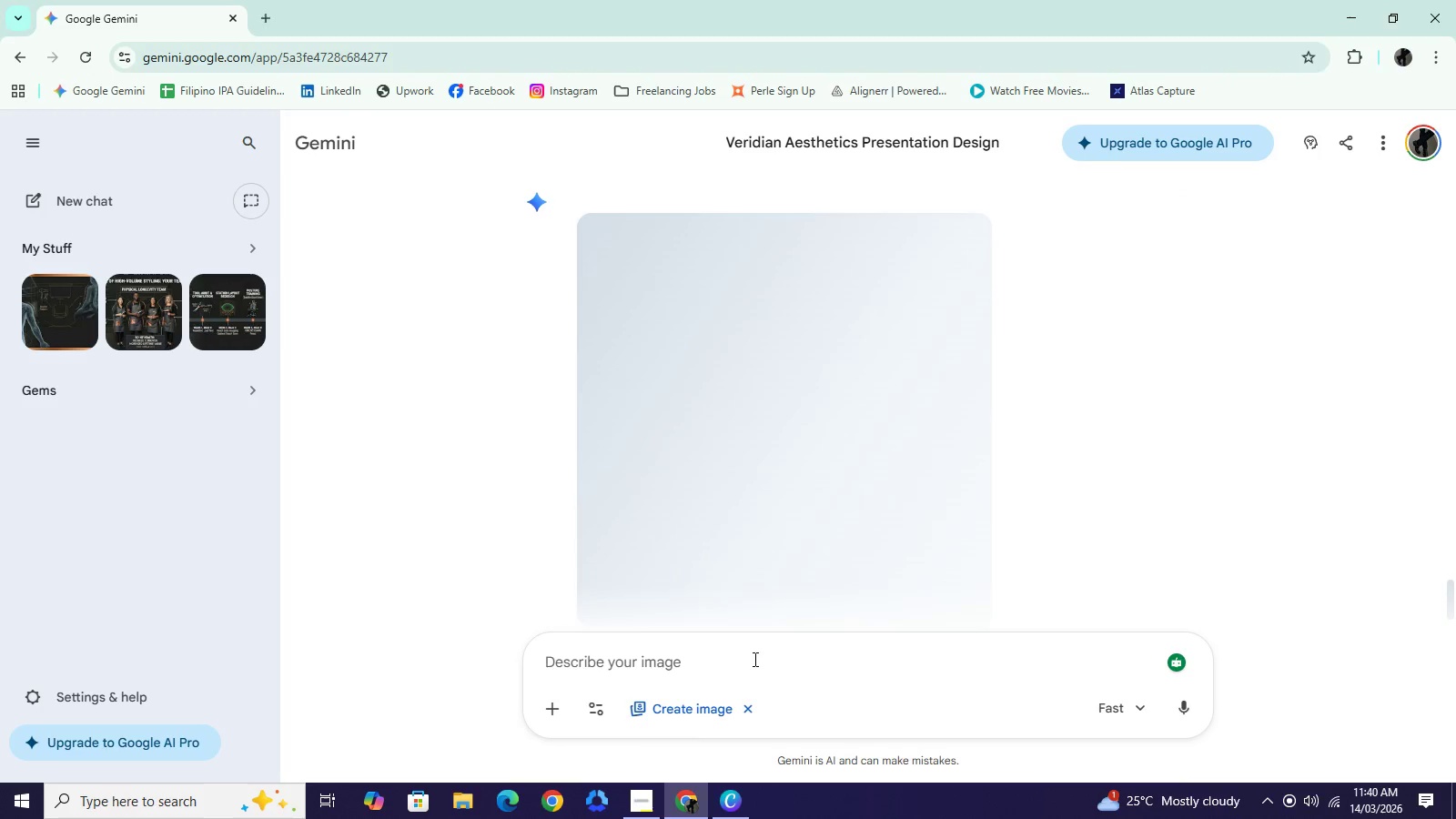 
key(Control+V)
 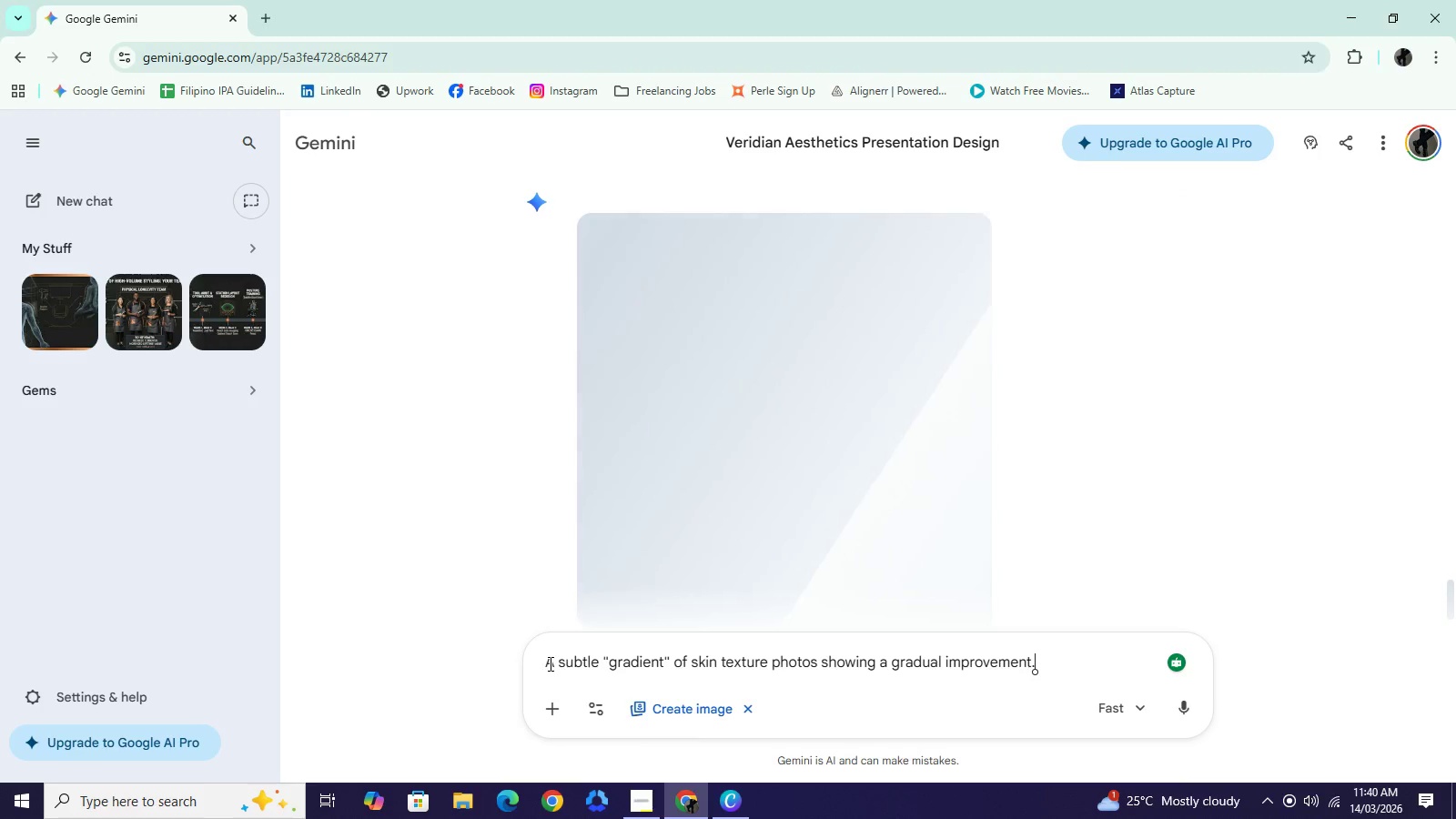 
wait(7.97)
 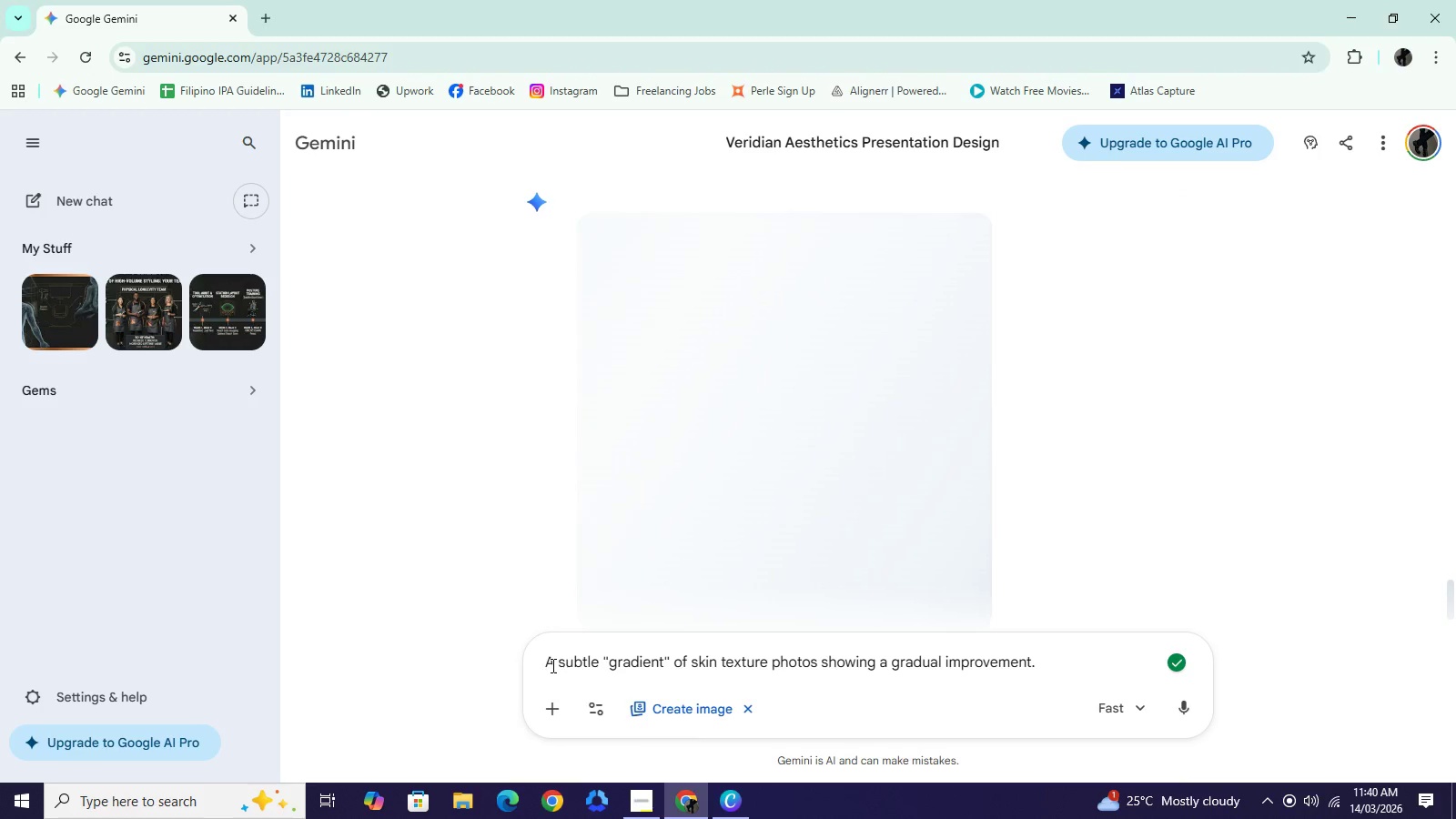 
left_click([742, 815])
 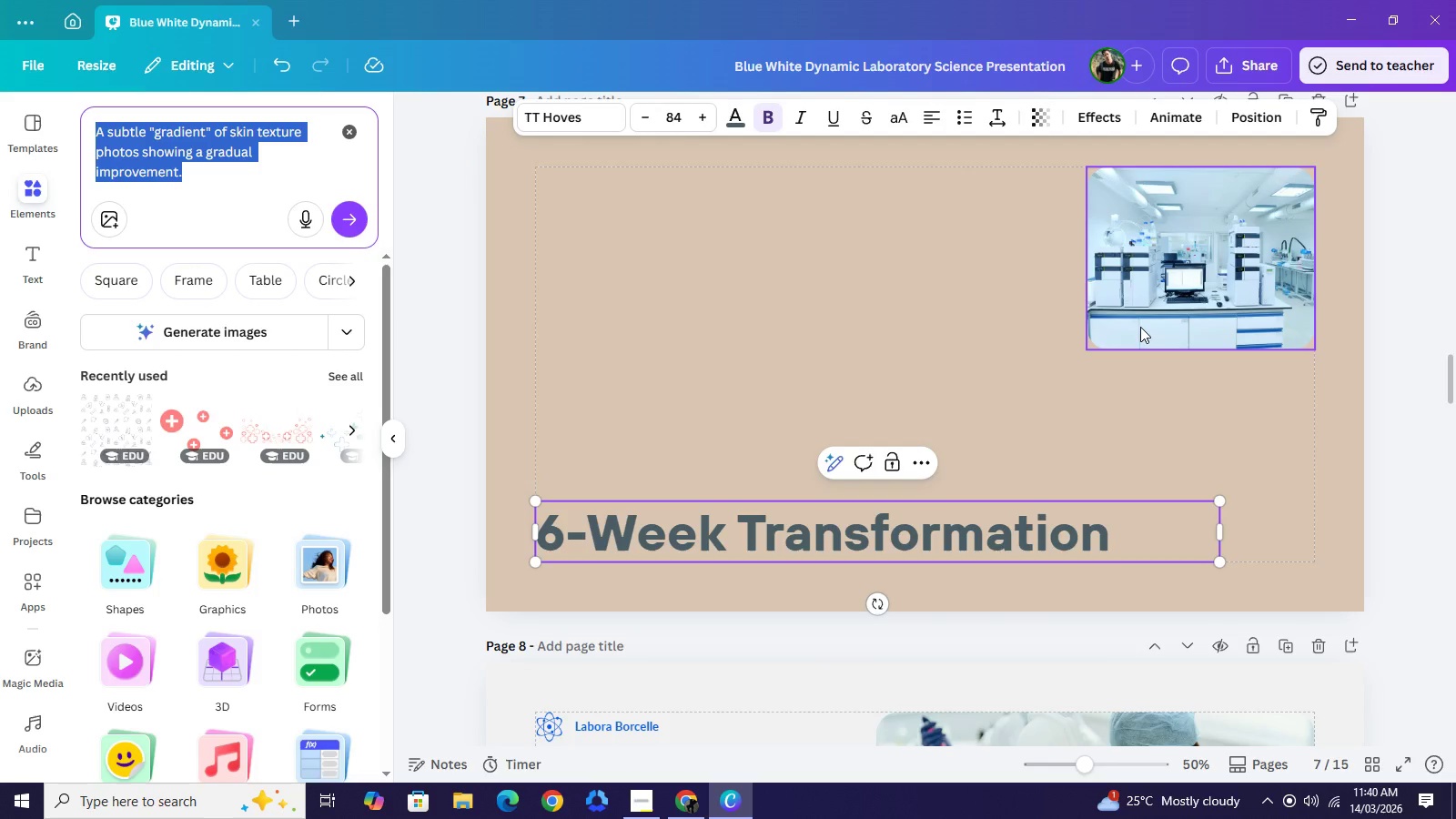 
left_click([1140, 327])
 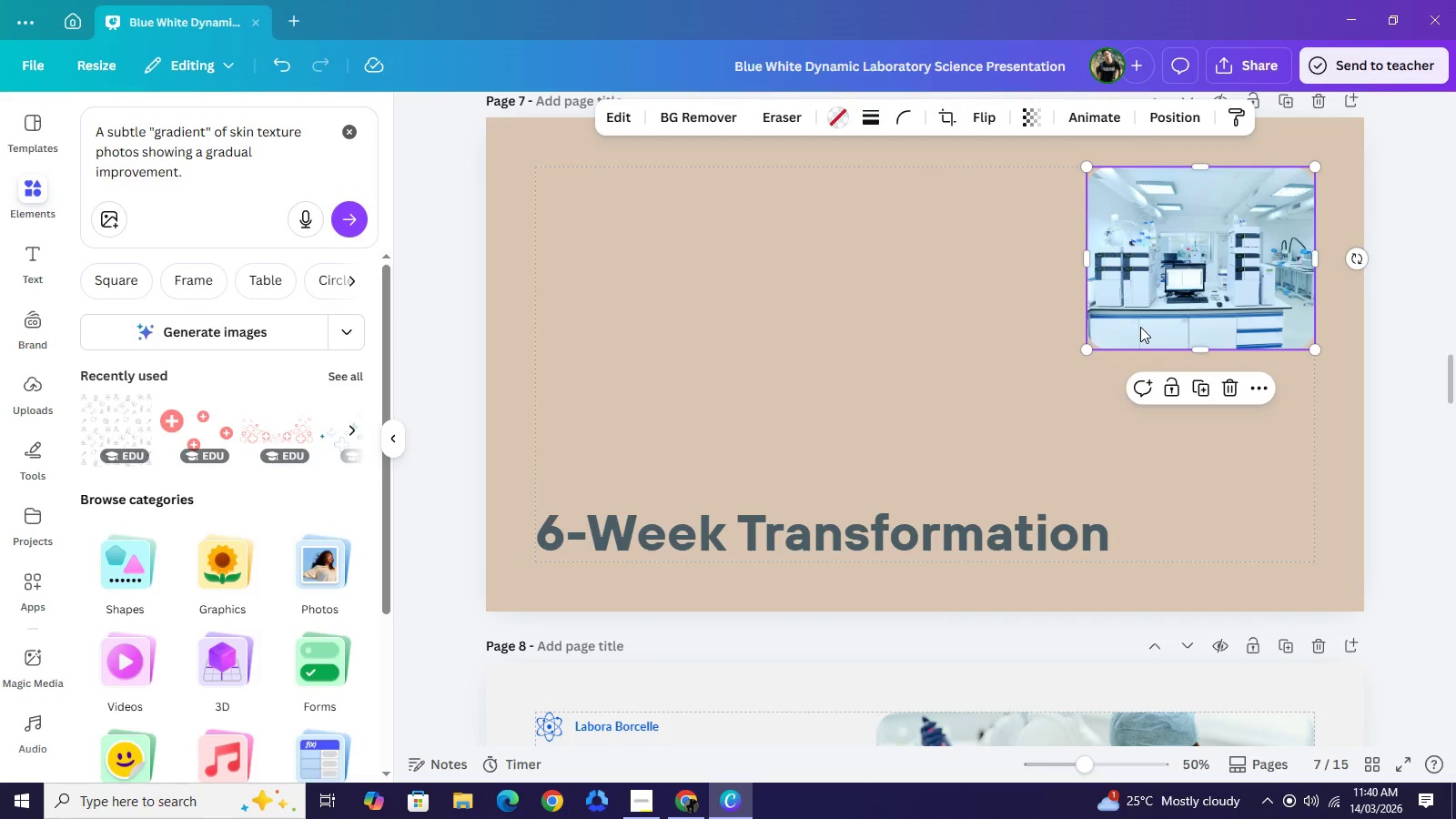 
scroll: coordinate [1150, 323], scroll_direction: up, amount: 2.0
 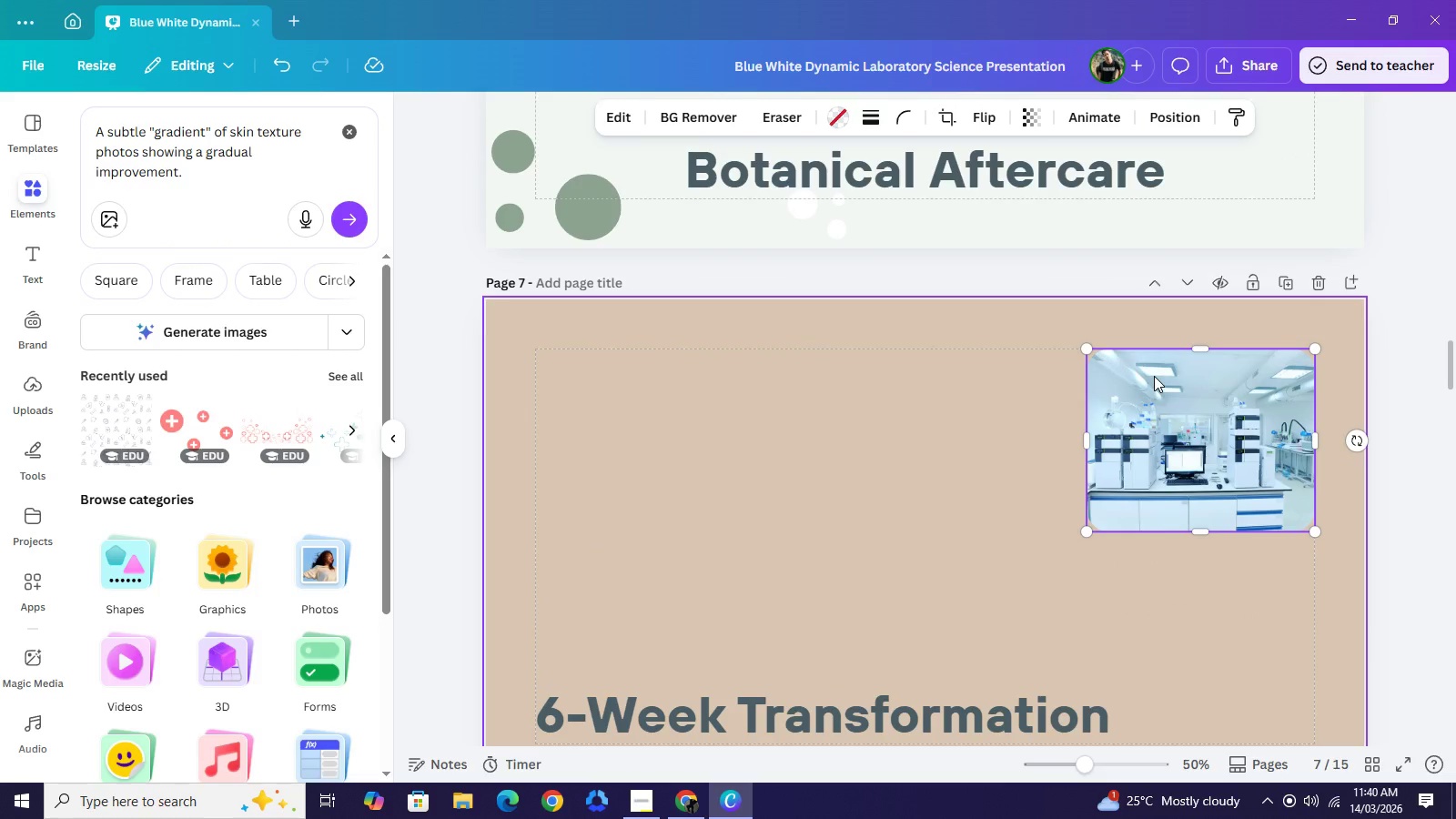 
key(Backspace)
 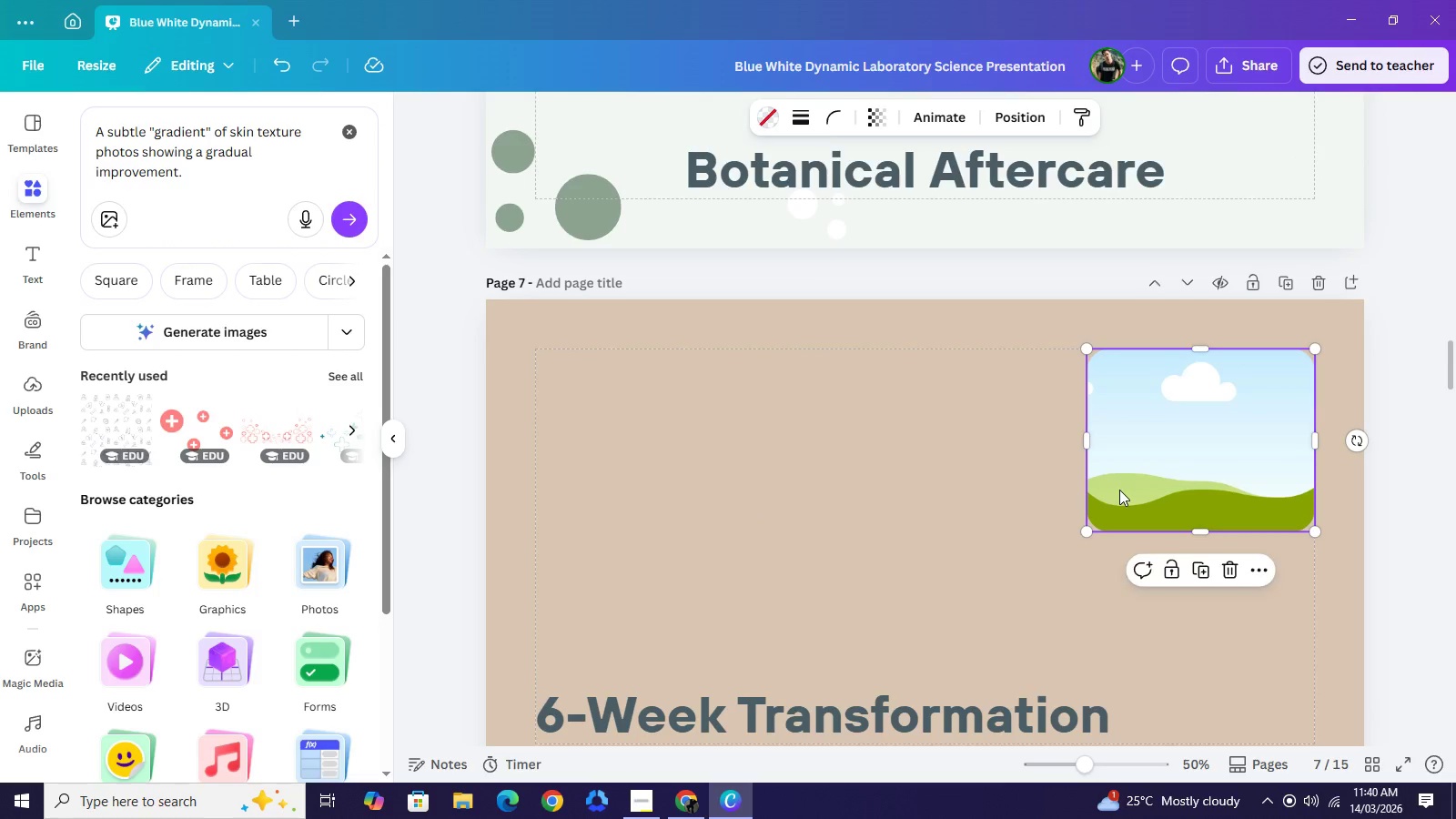 
scroll: coordinate [1123, 489], scroll_direction: down, amount: 1.0
 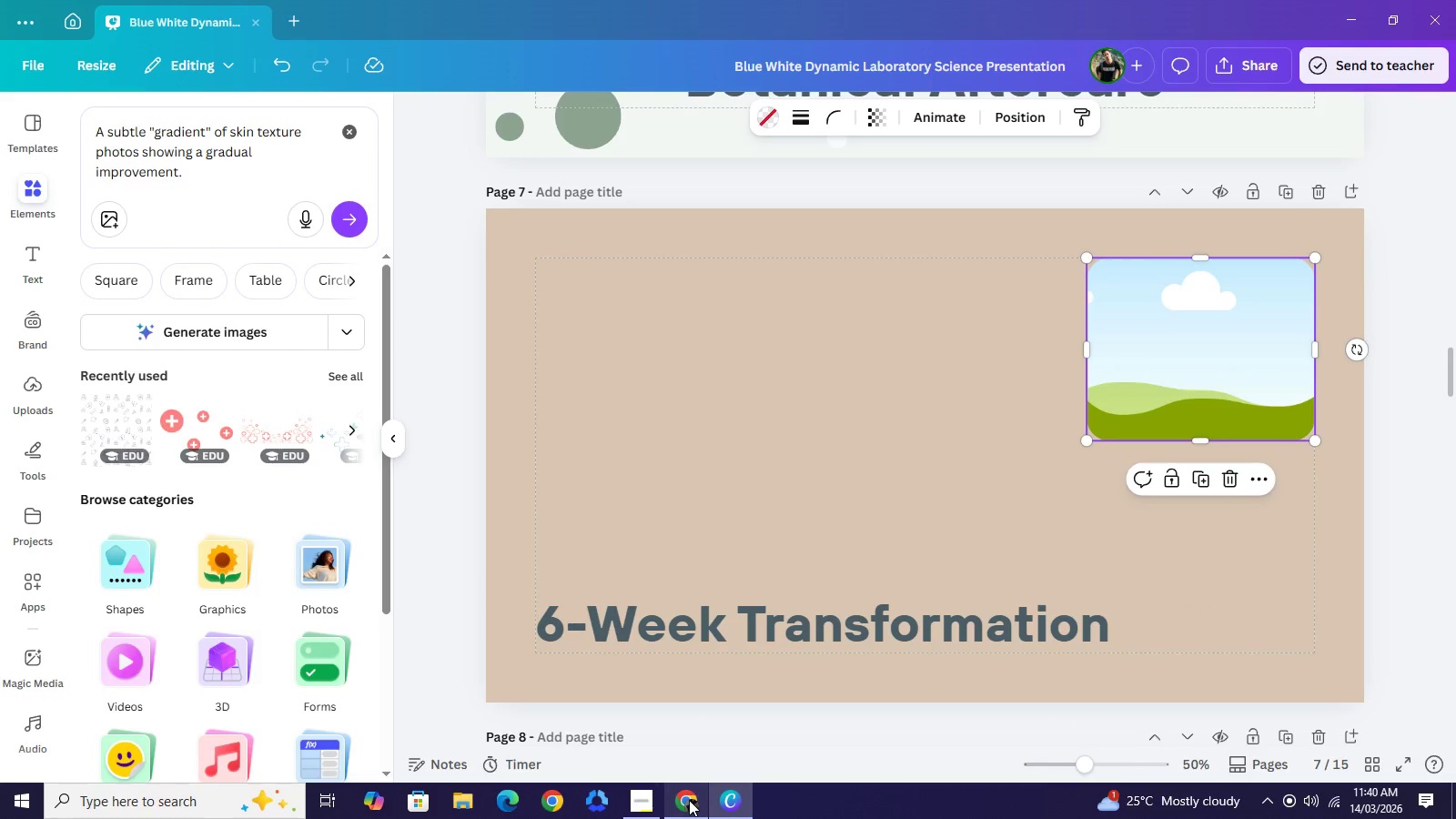 
left_click([689, 800])
 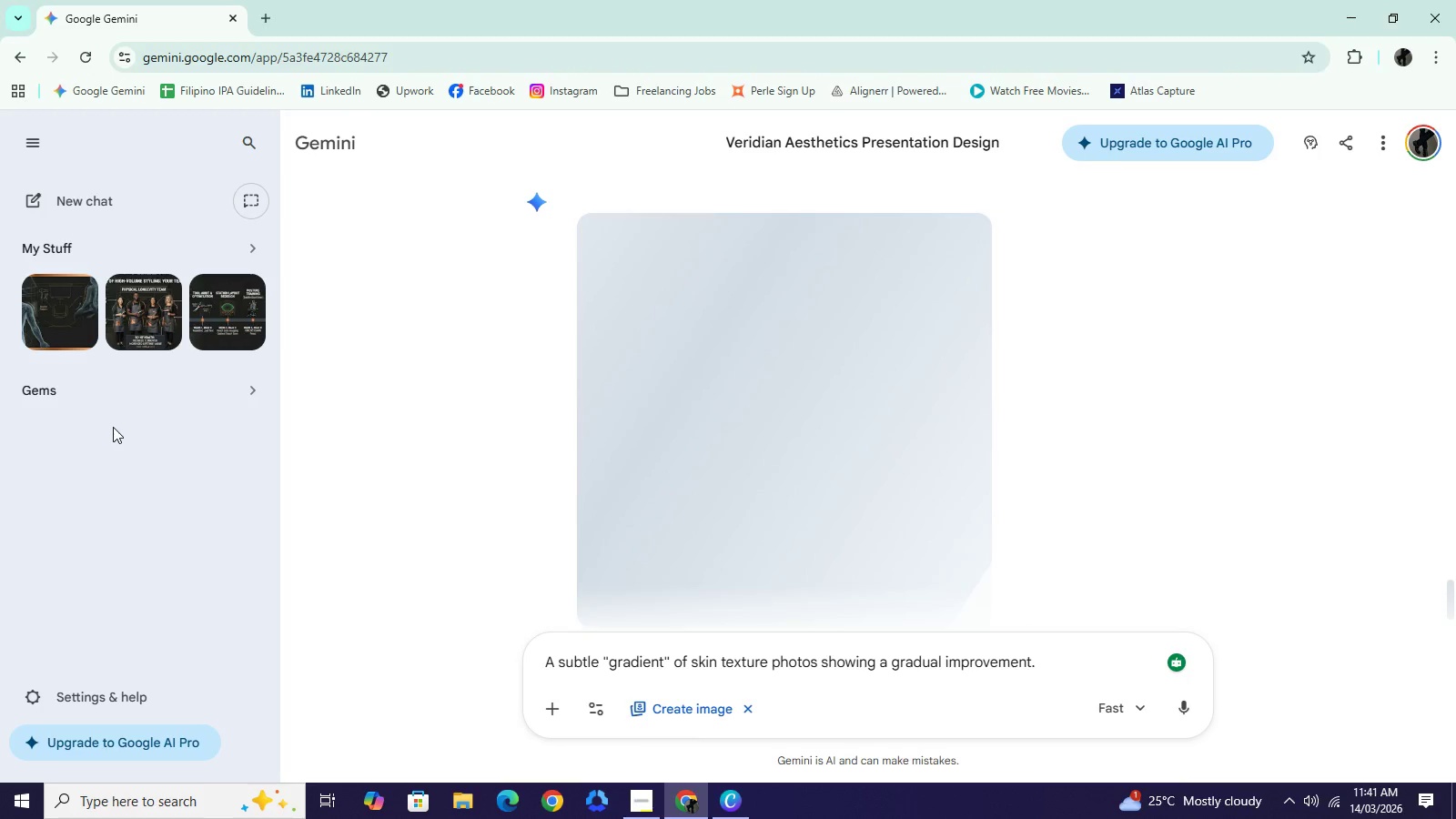 
wait(20.08)
 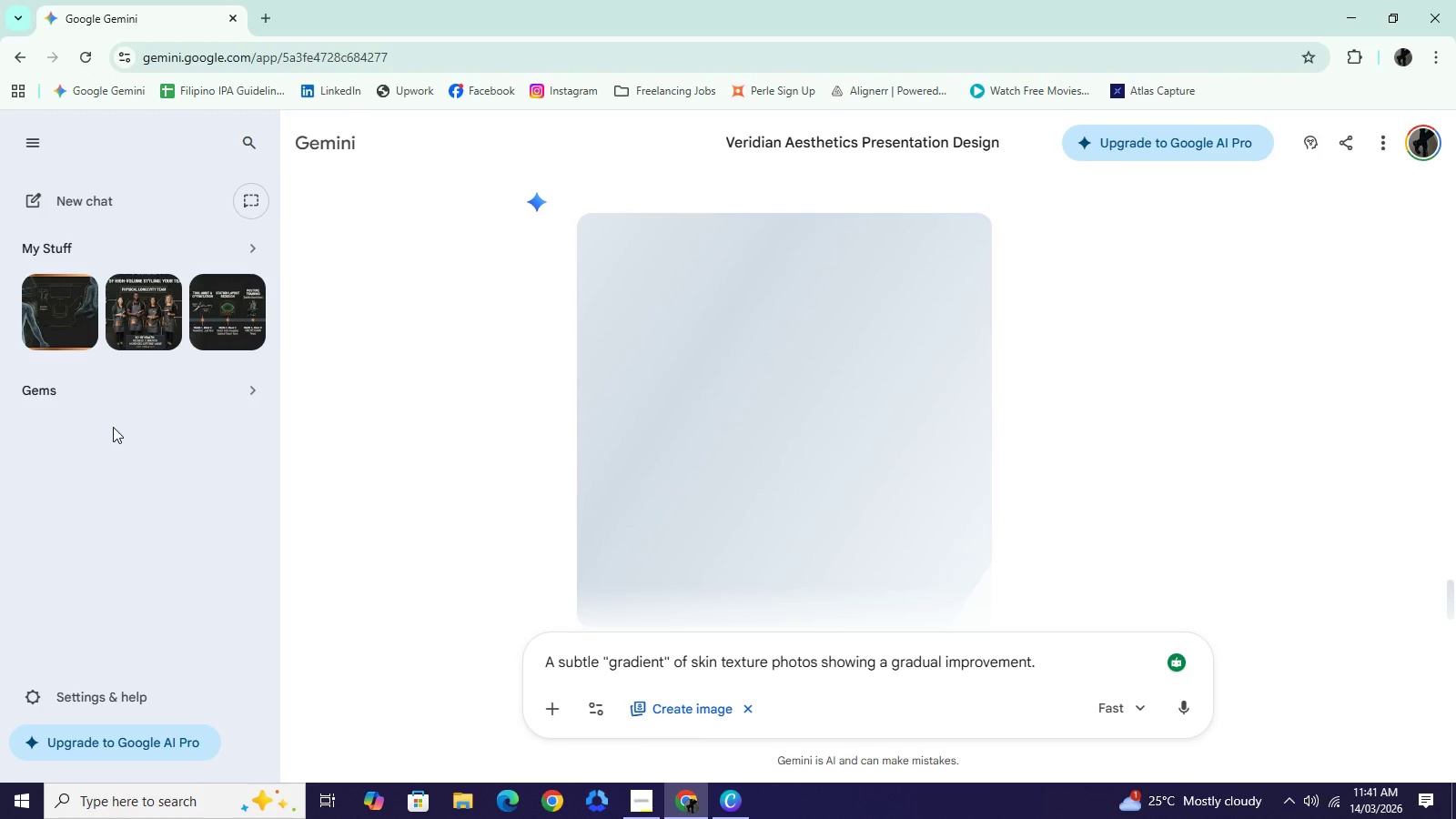 
left_click([85, 59])
 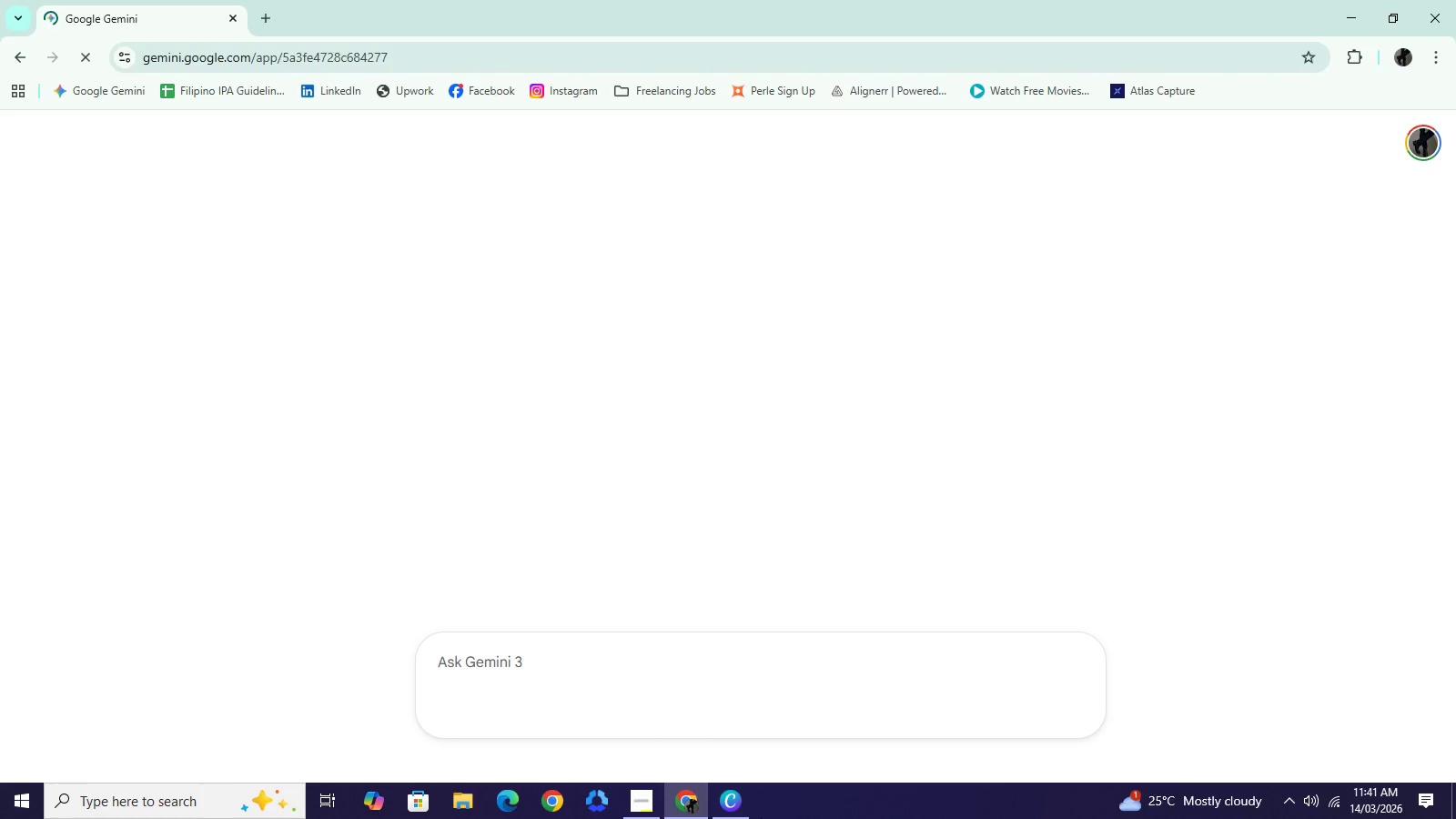 
left_click([728, 807])
 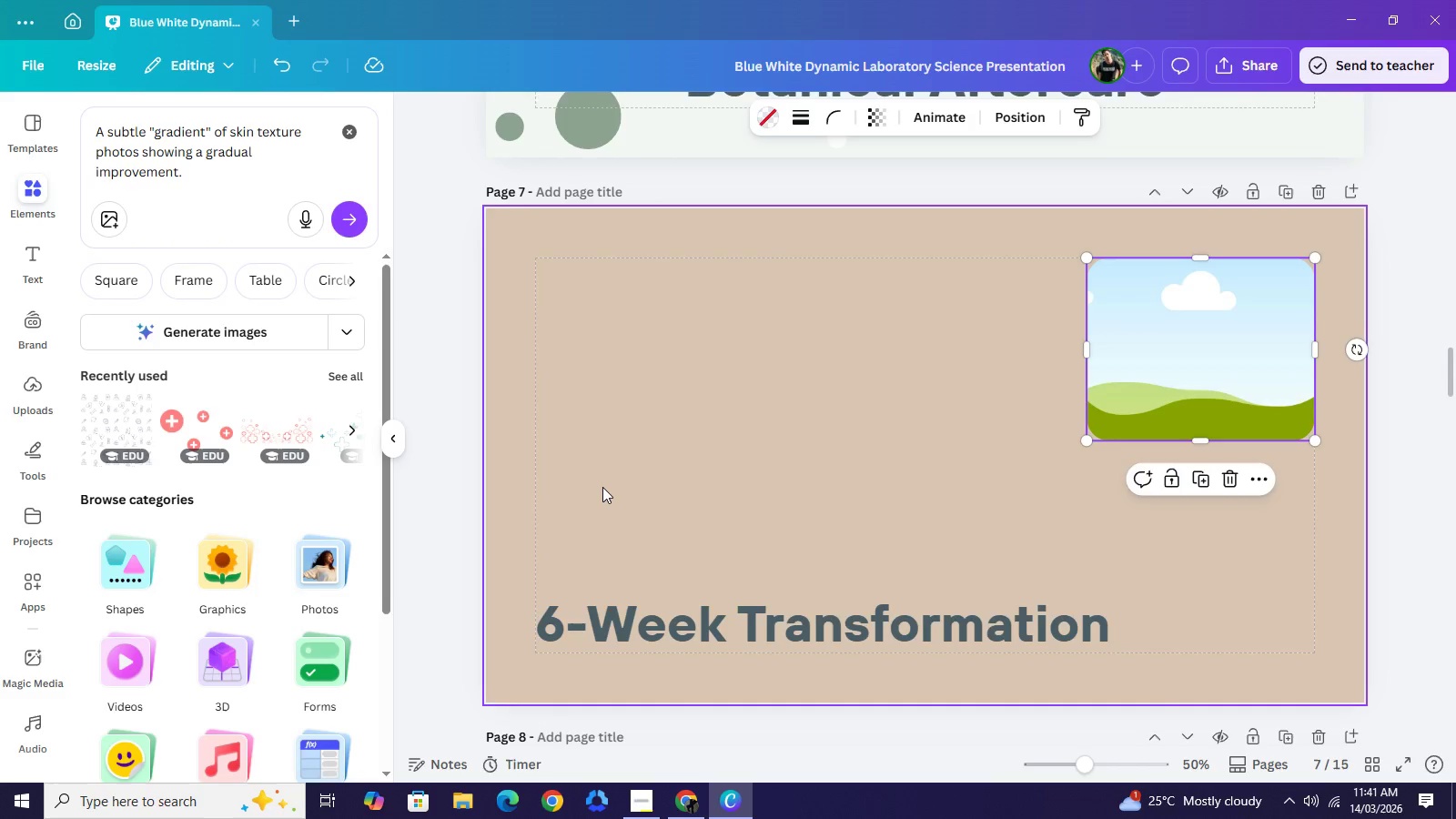 
scroll: coordinate [800, 383], scroll_direction: up, amount: 13.0
 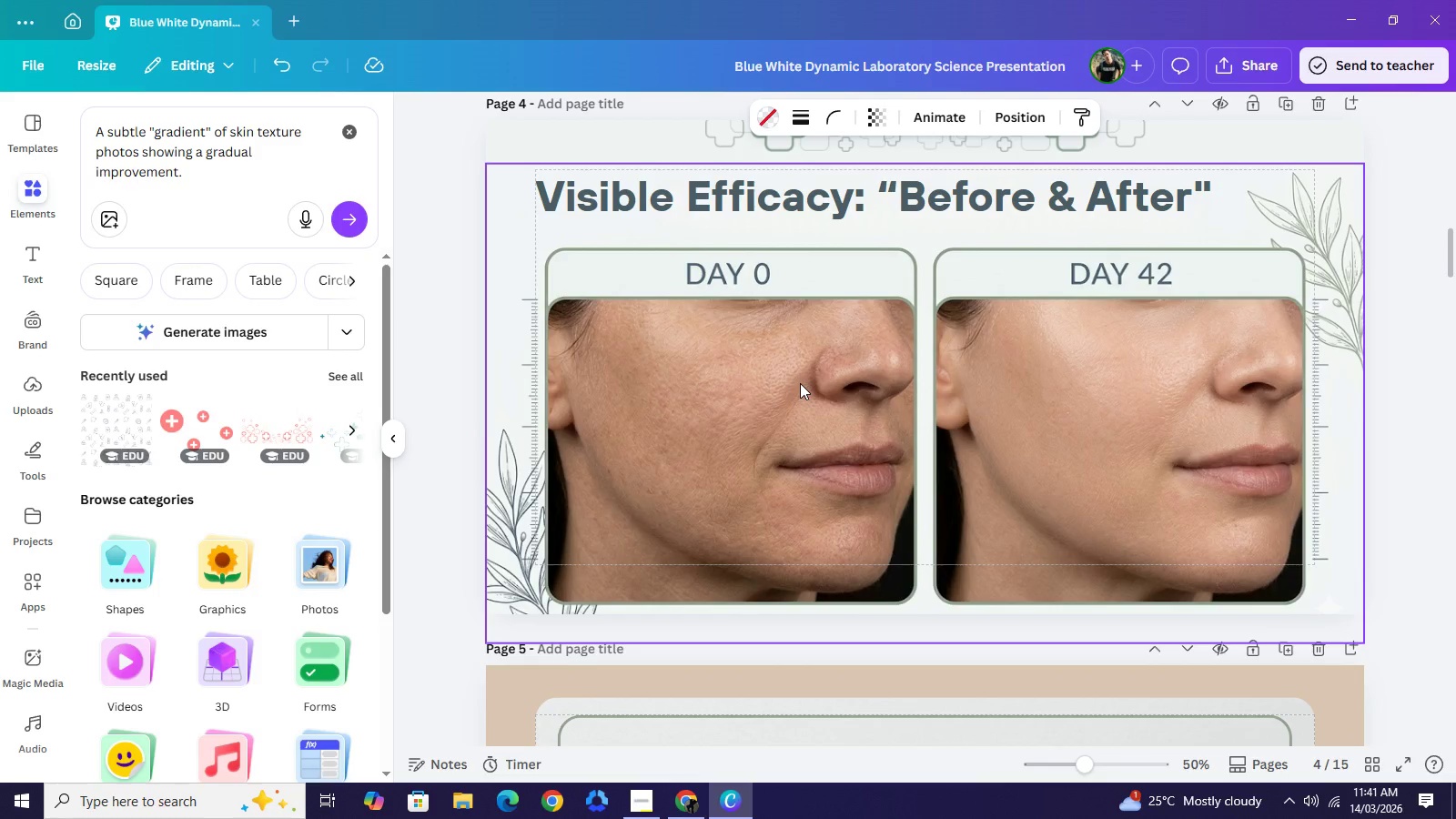 
scroll: coordinate [800, 383], scroll_direction: up, amount: 3.0
 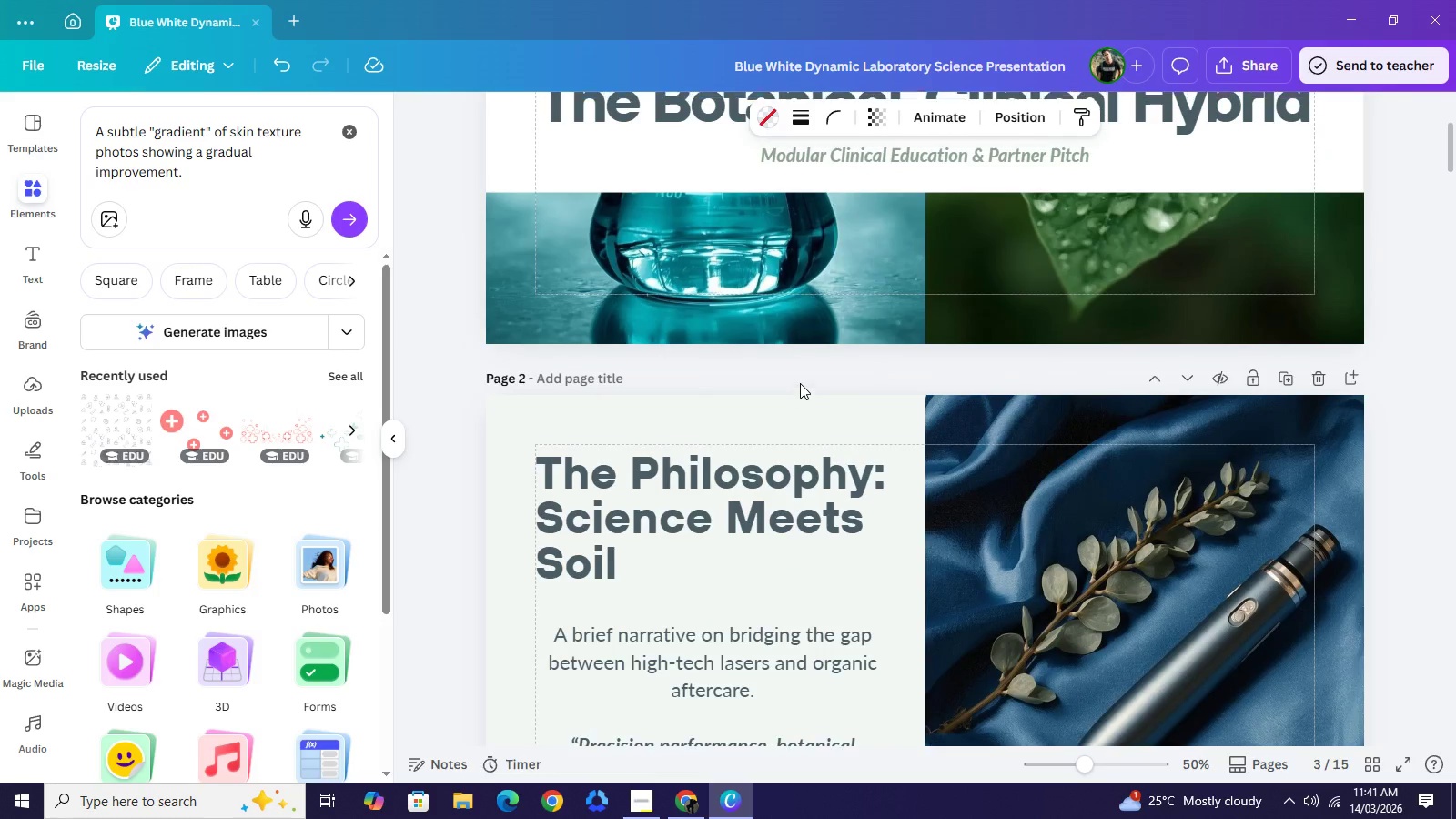 
scroll: coordinate [800, 384], scroll_direction: down, amount: 4.0
 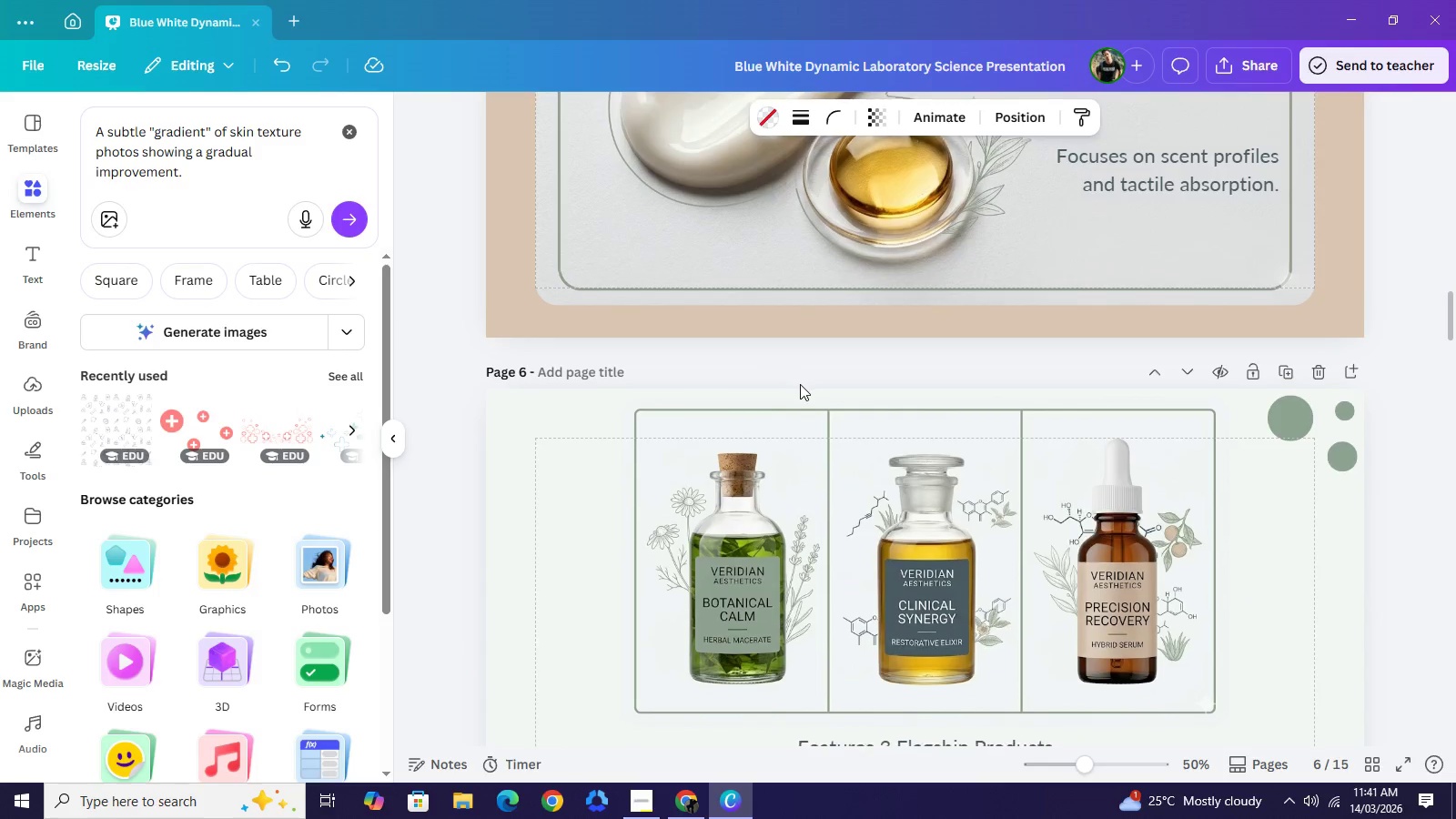 
left_click([1287, 347])
 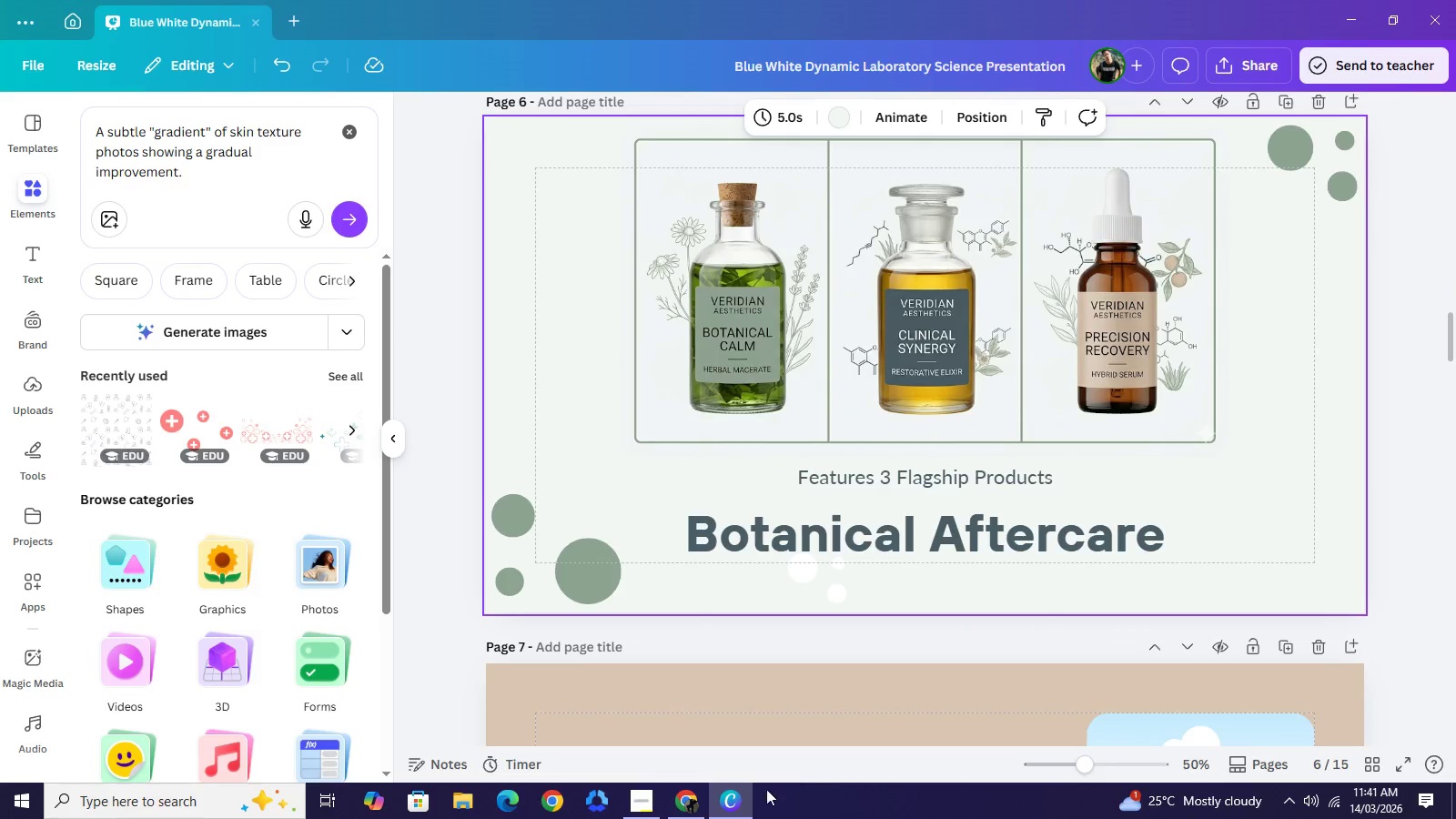 
left_click([689, 808])
 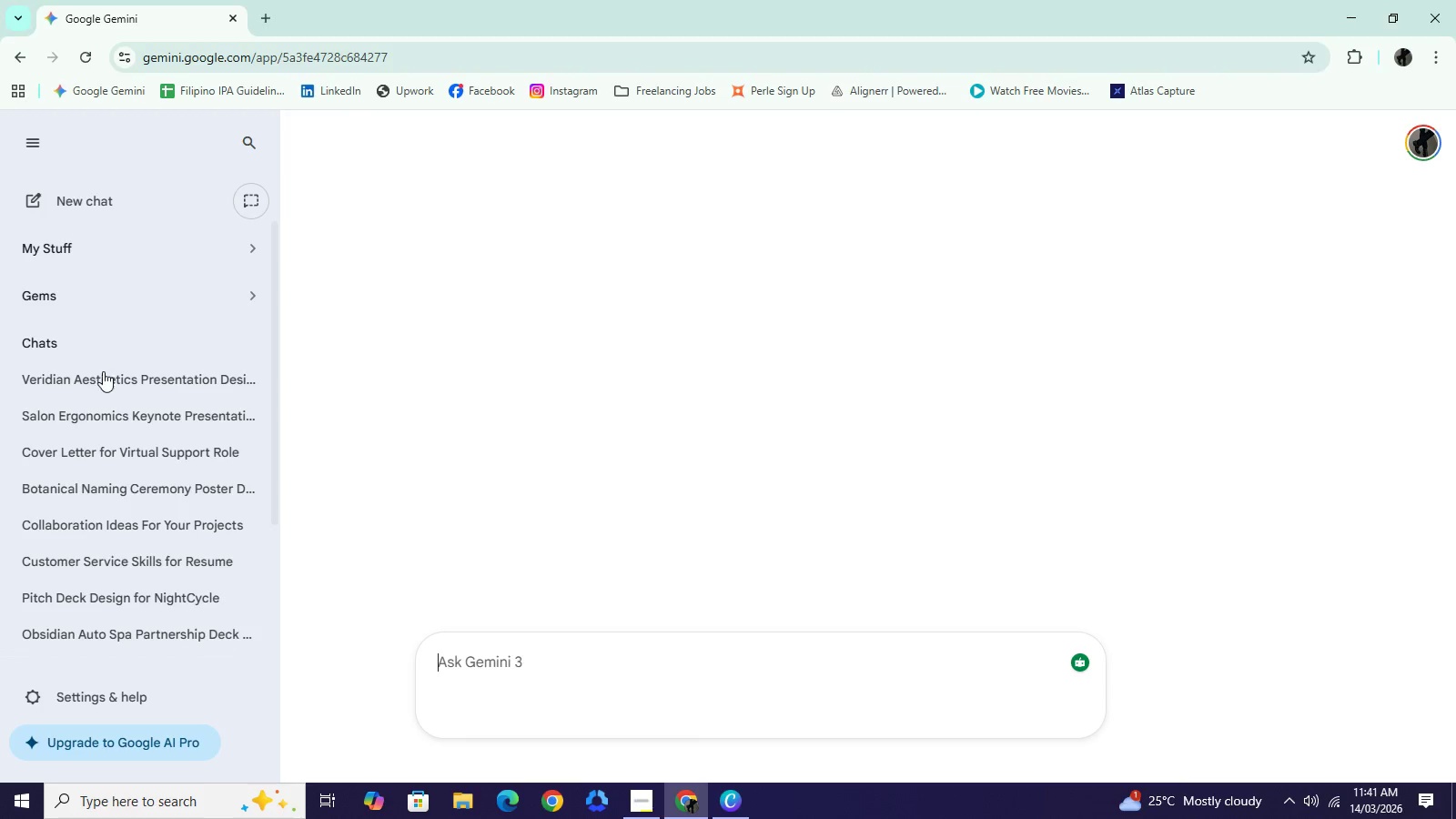 
left_click([107, 381])
 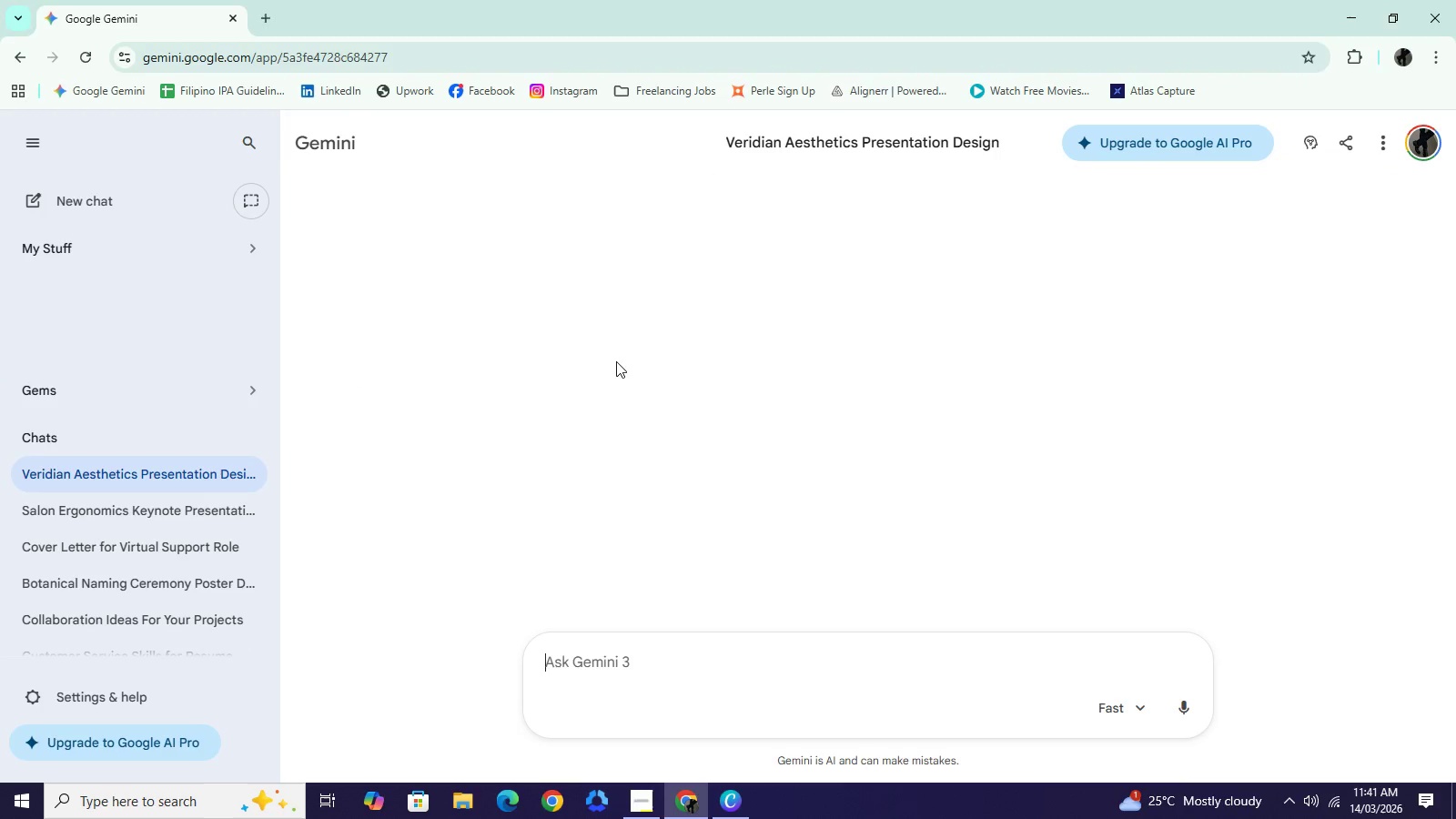 
wait(8.22)
 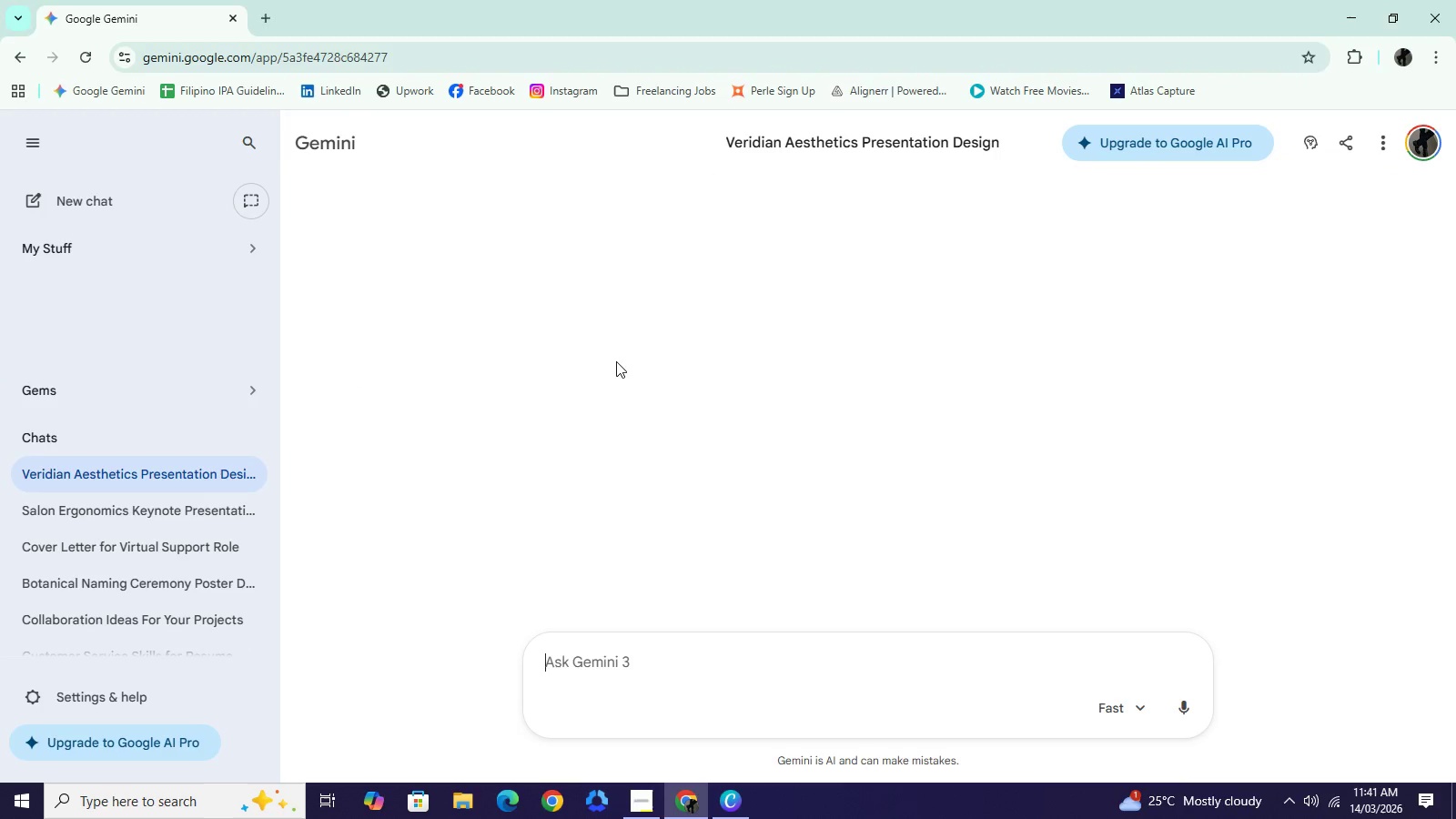 
scroll: coordinate [818, 457], scroll_direction: down, amount: 2.0
 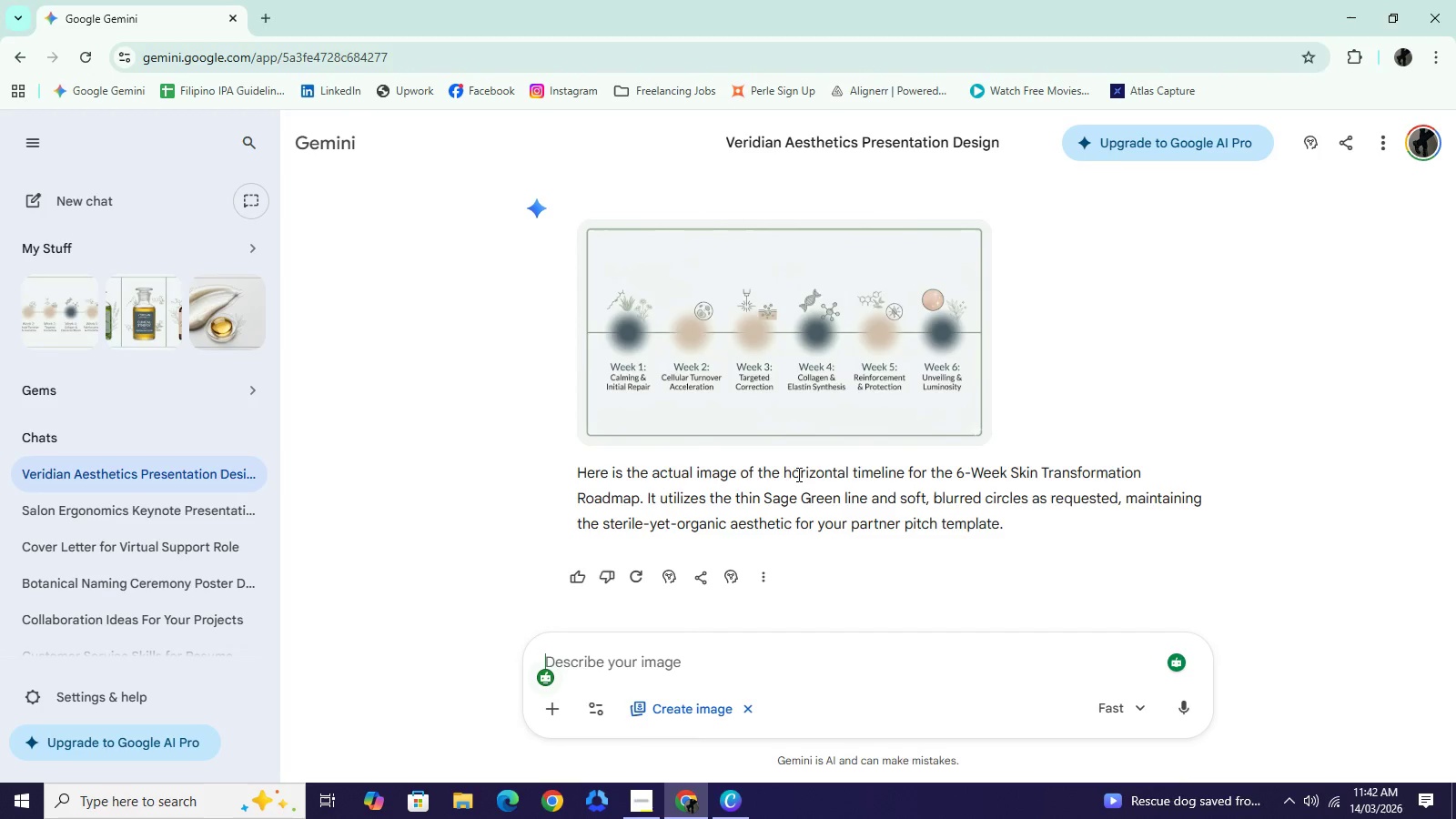 
wait(15.14)
 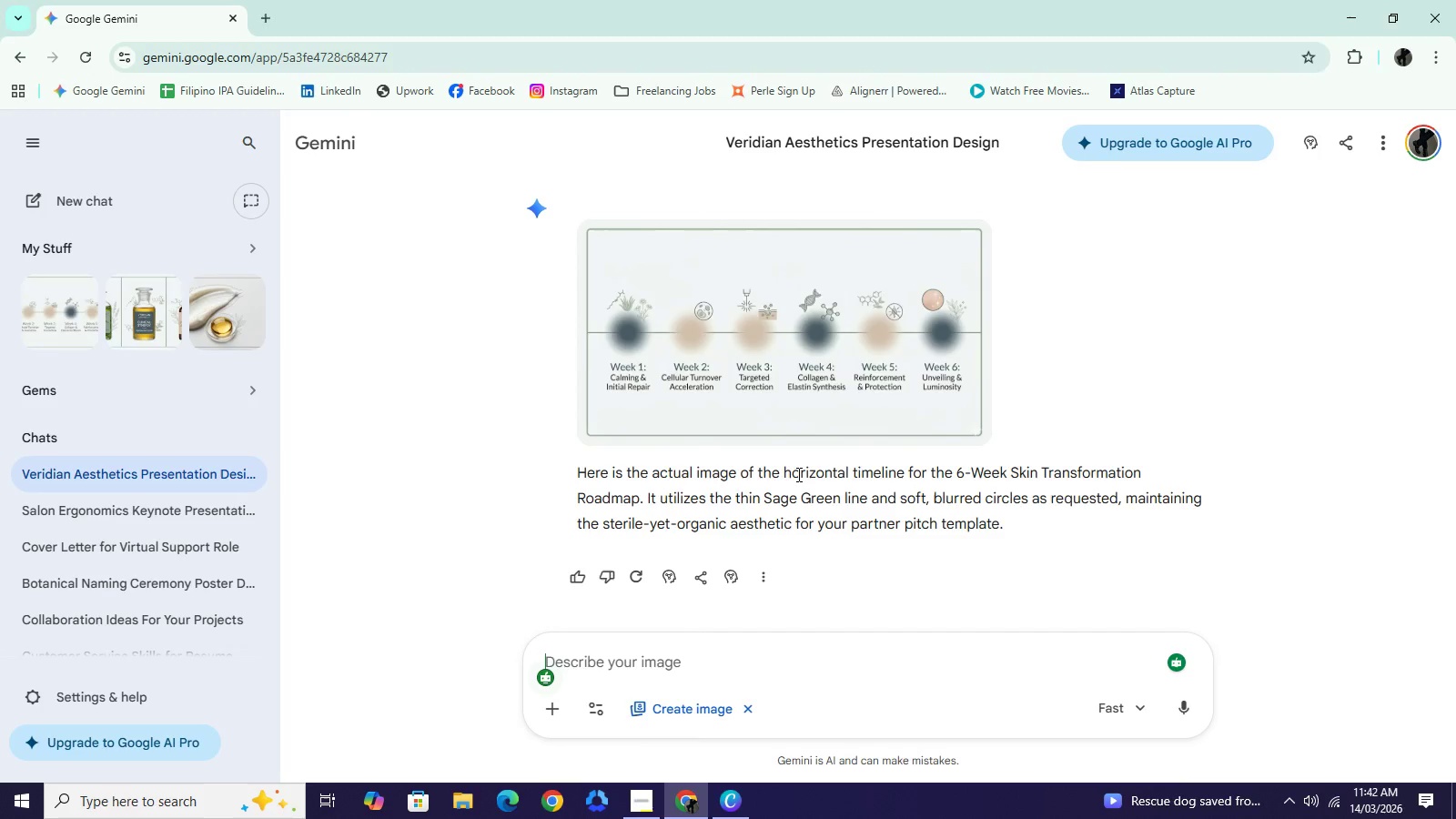 
type(revise, dont)
 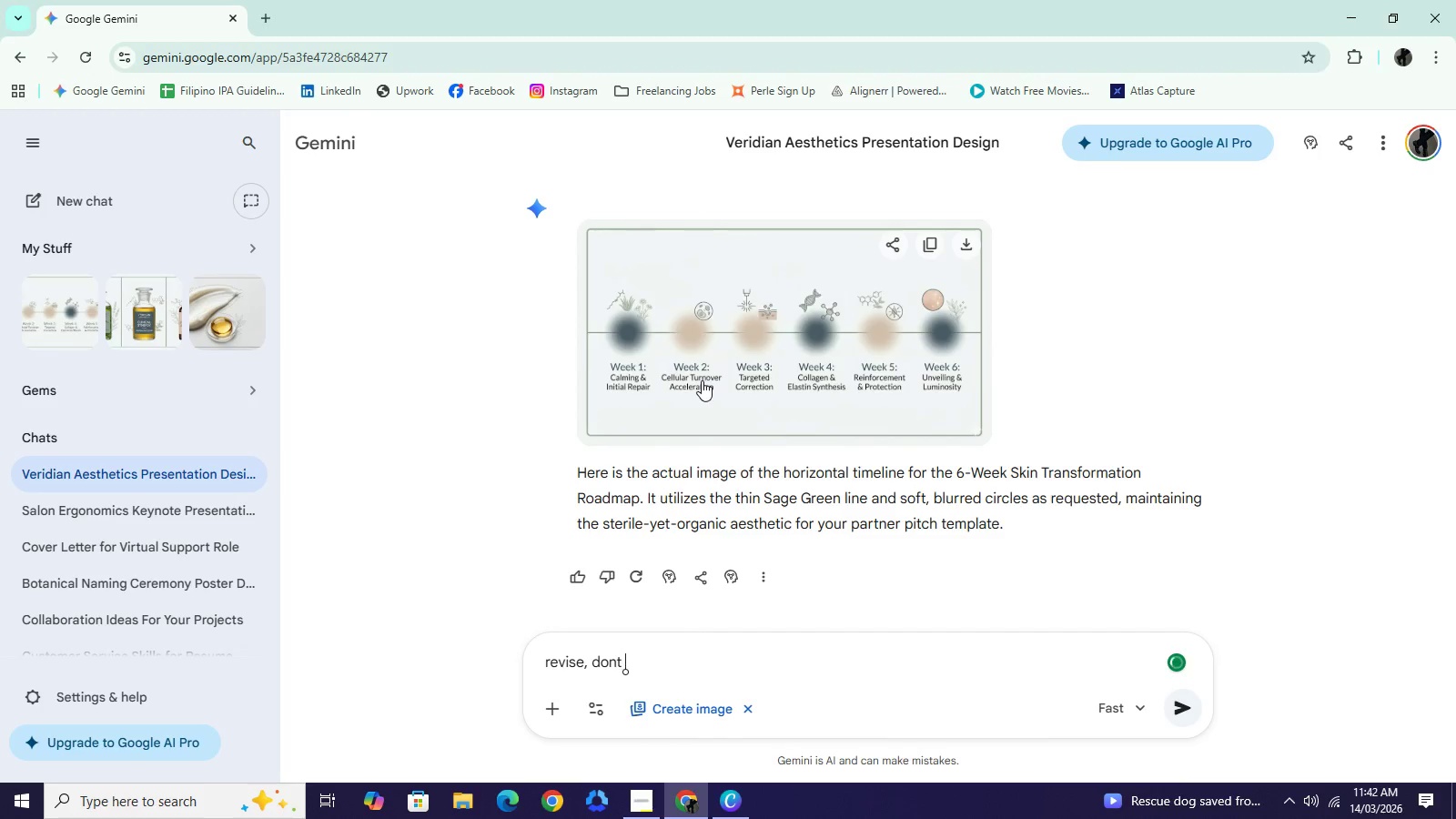 
type( i clyhde)
key(Backspace)
key(Backspace)
key(Backspace)
key(Backspace)
key(Backspace)
key(Backspace)
key(Backspace)
type(clude t)
key(Backspace)
key(Backspace)
key(Backspace)
key(Backspace)
key(Backspace)
key(Backspace)
key(Backspace)
type(nclude the clurred cilers=)
key(Backspace)
key(Backspace)
key(Backspace)
key(Backspace)
key(Backspace)
key(Backspace)
key(Backspace)
type(the blurred i)
key(Backspace)
type(circles)
 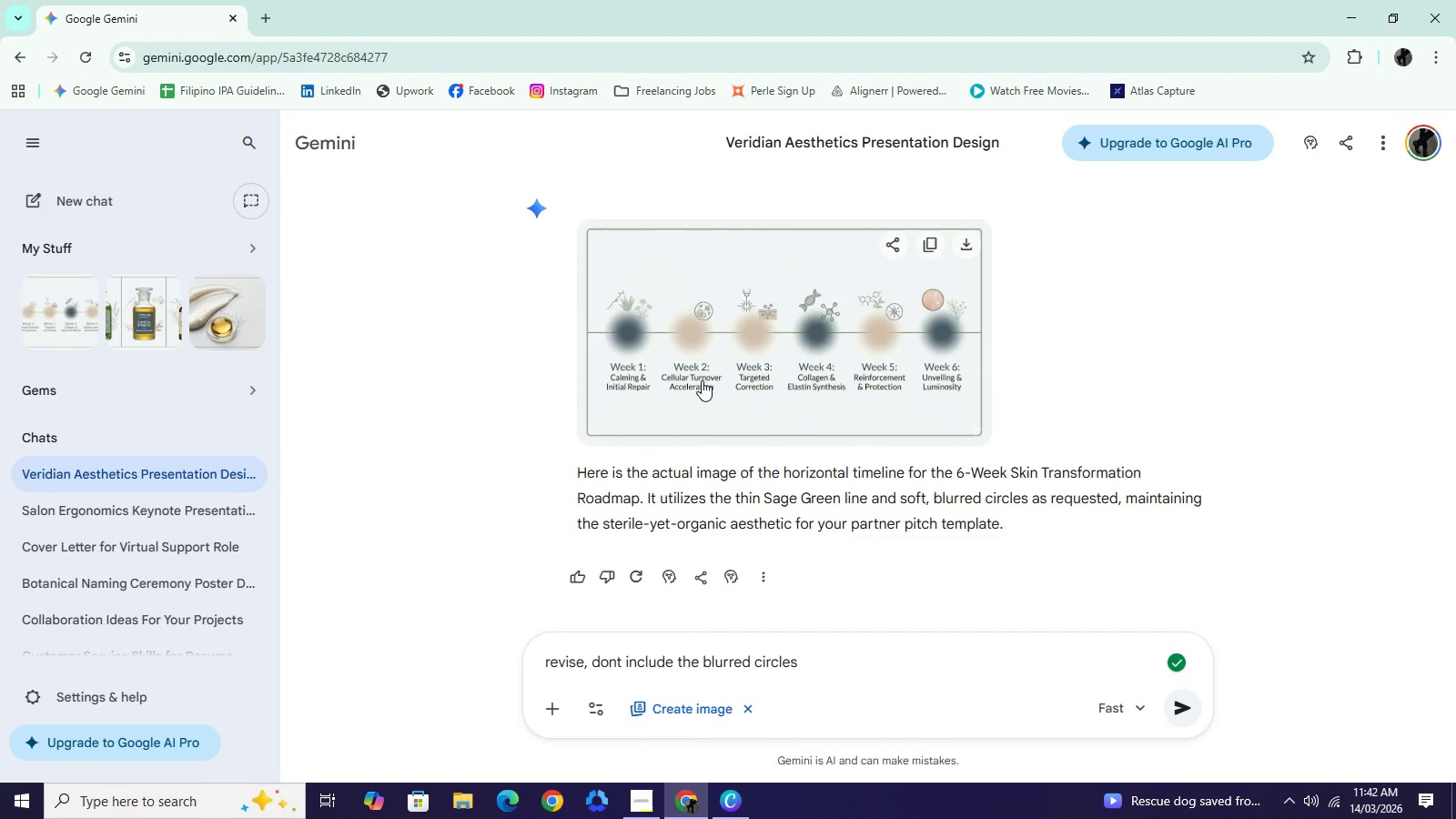 
wait(5.34)
 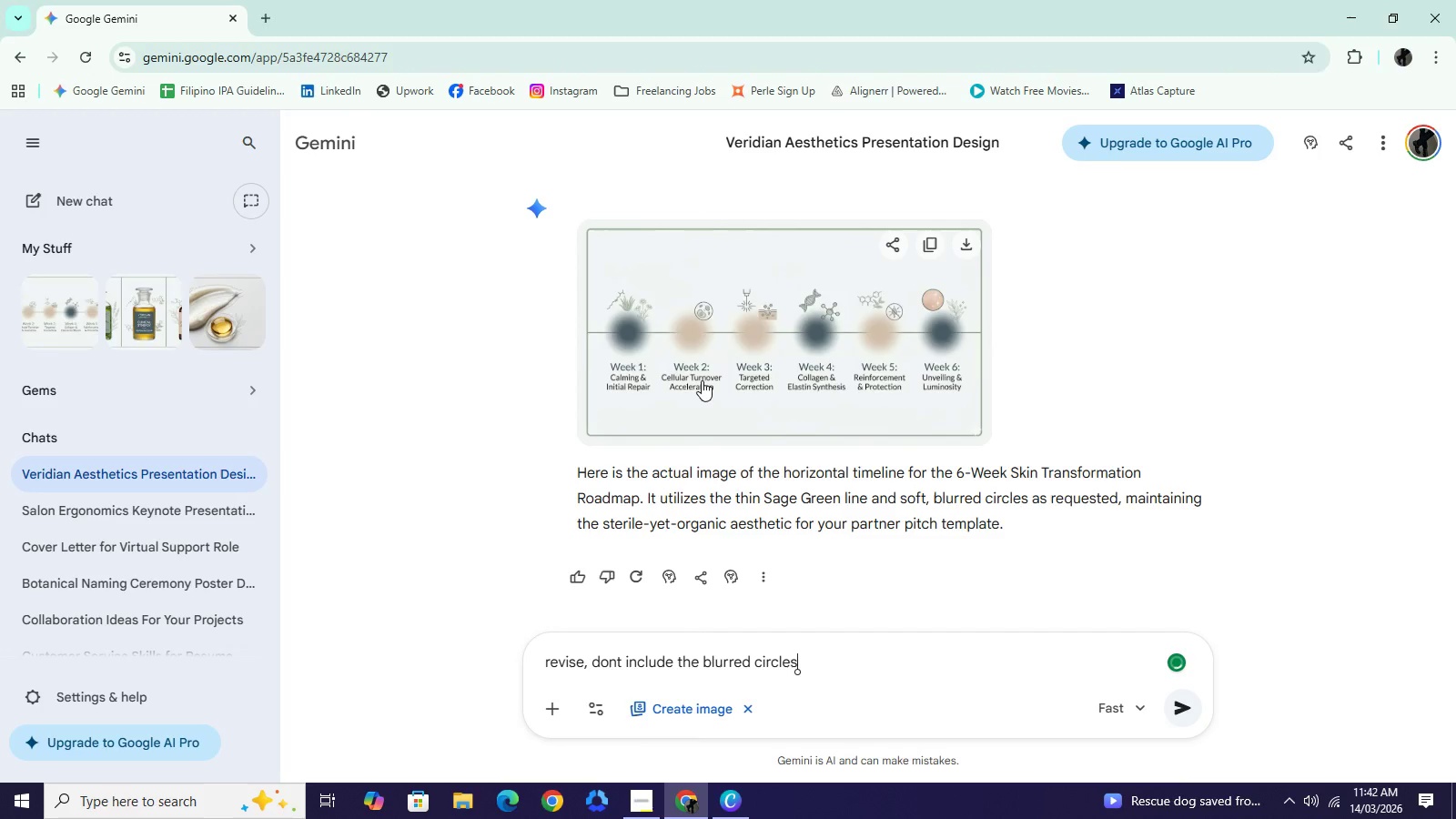 
key(Period)
 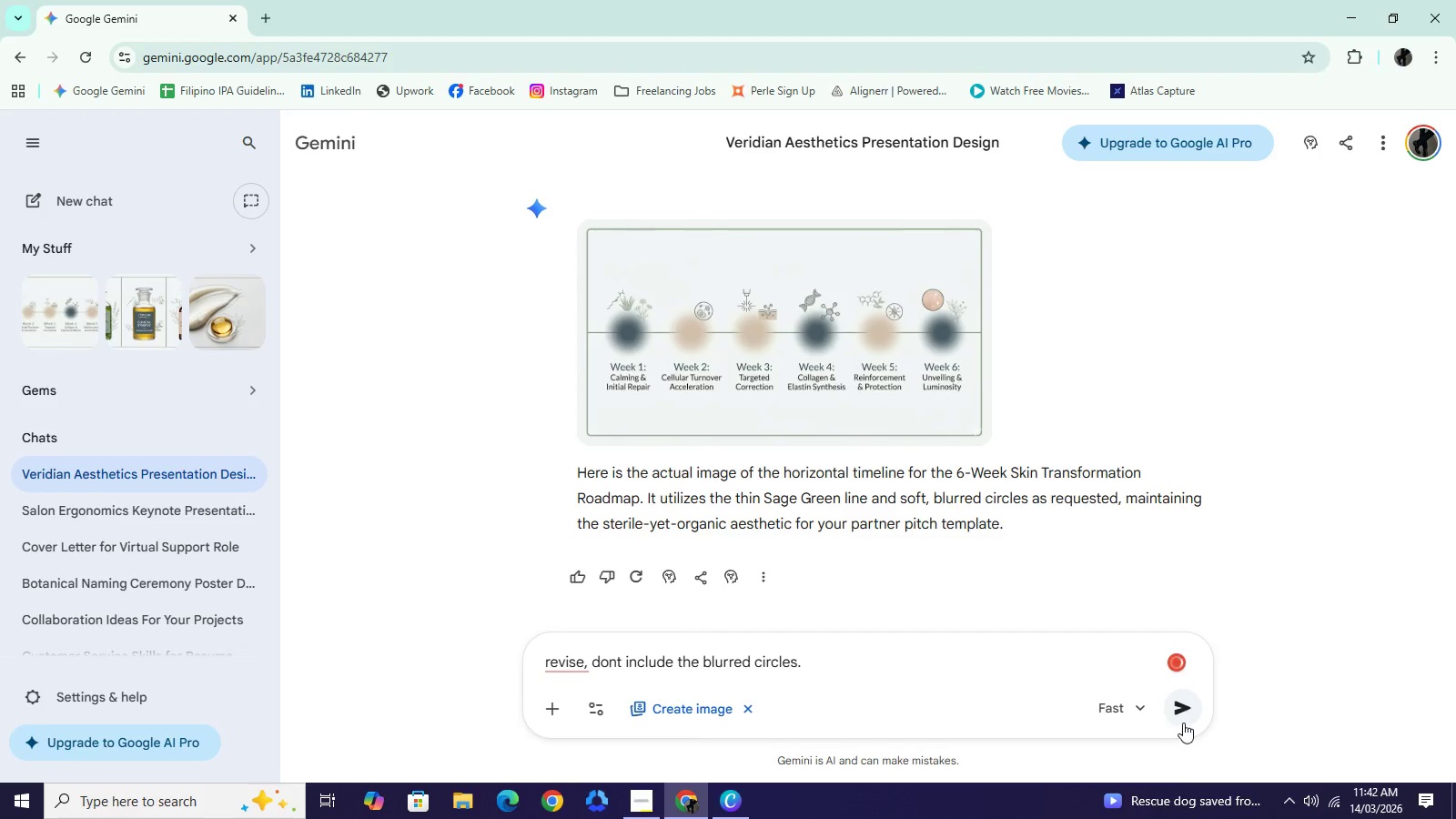 
left_click([1183, 723])
 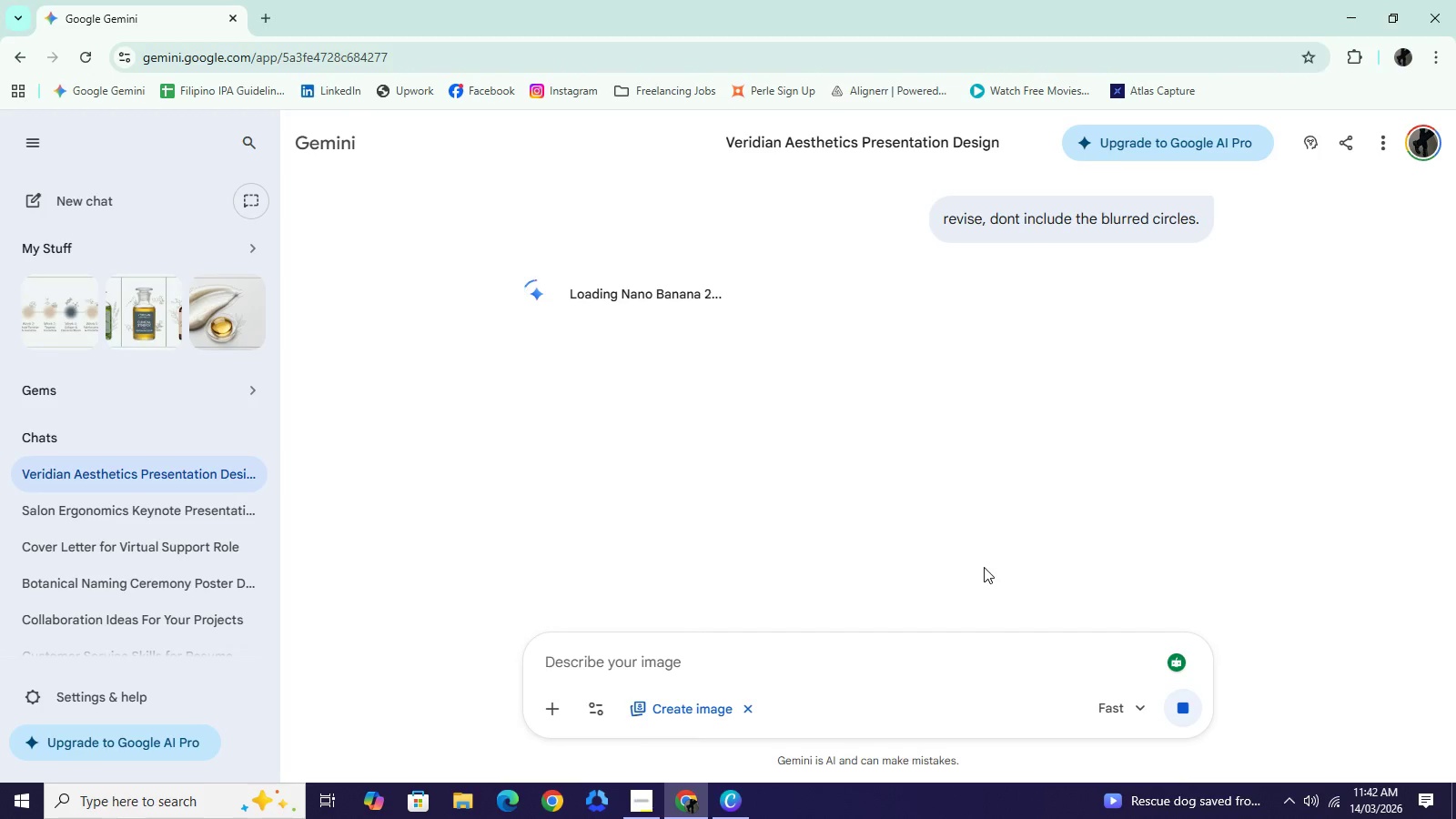 
scroll: coordinate [978, 558], scroll_direction: up, amount: 4.0
 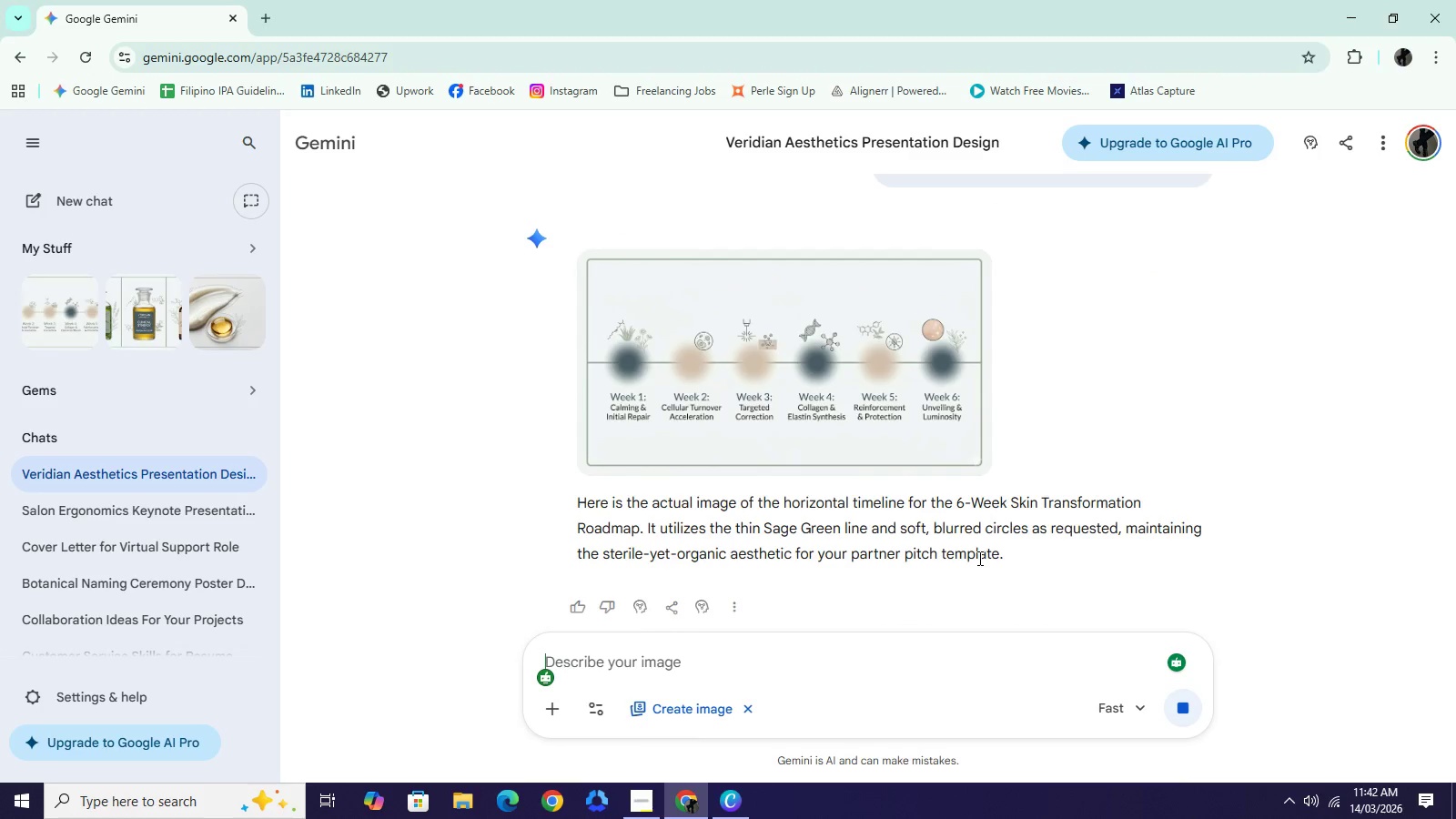 
wait(8.95)
 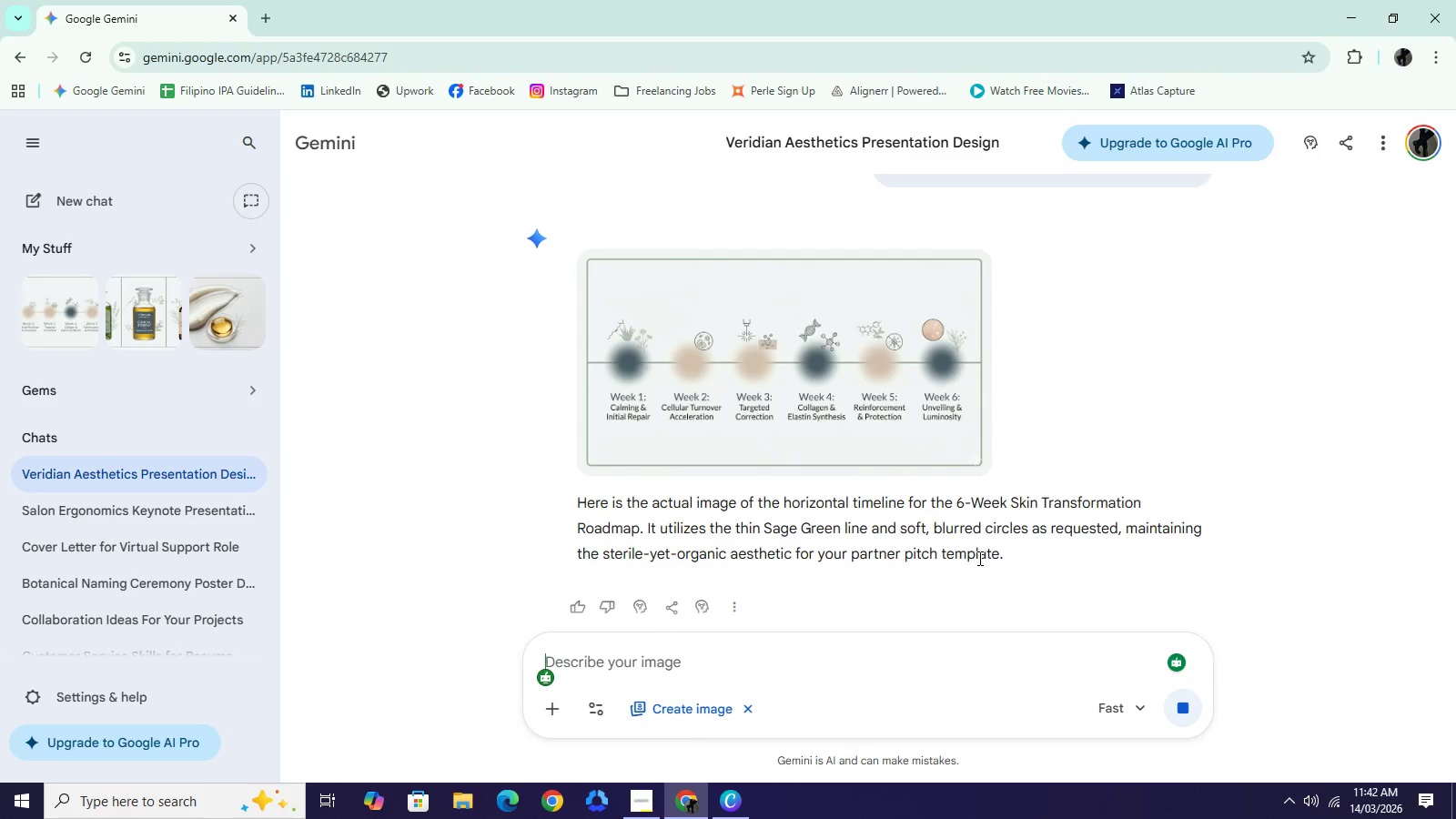 
mouse_move([670, 750])
 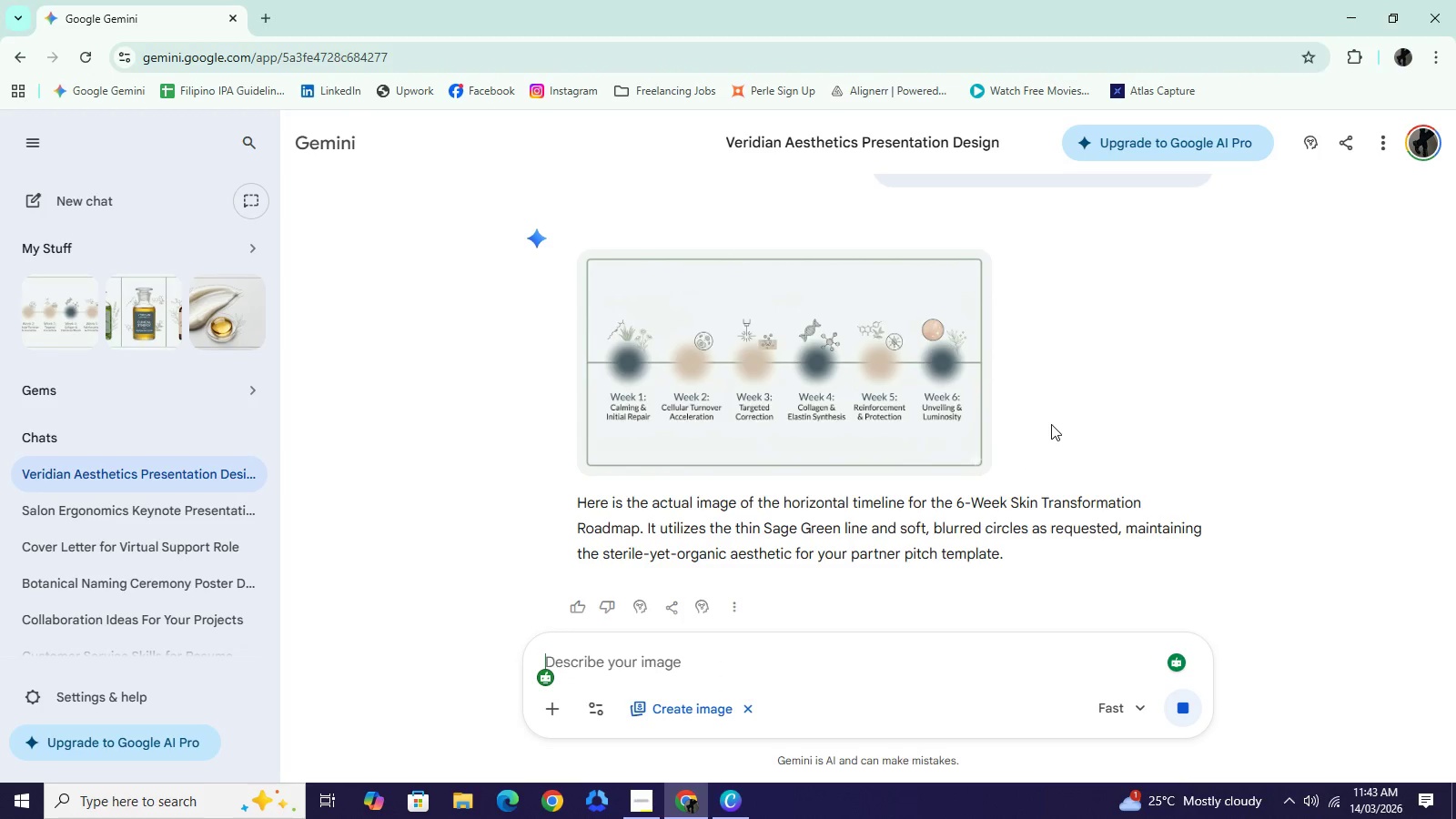 
scroll: coordinate [1049, 433], scroll_direction: down, amount: 7.0
 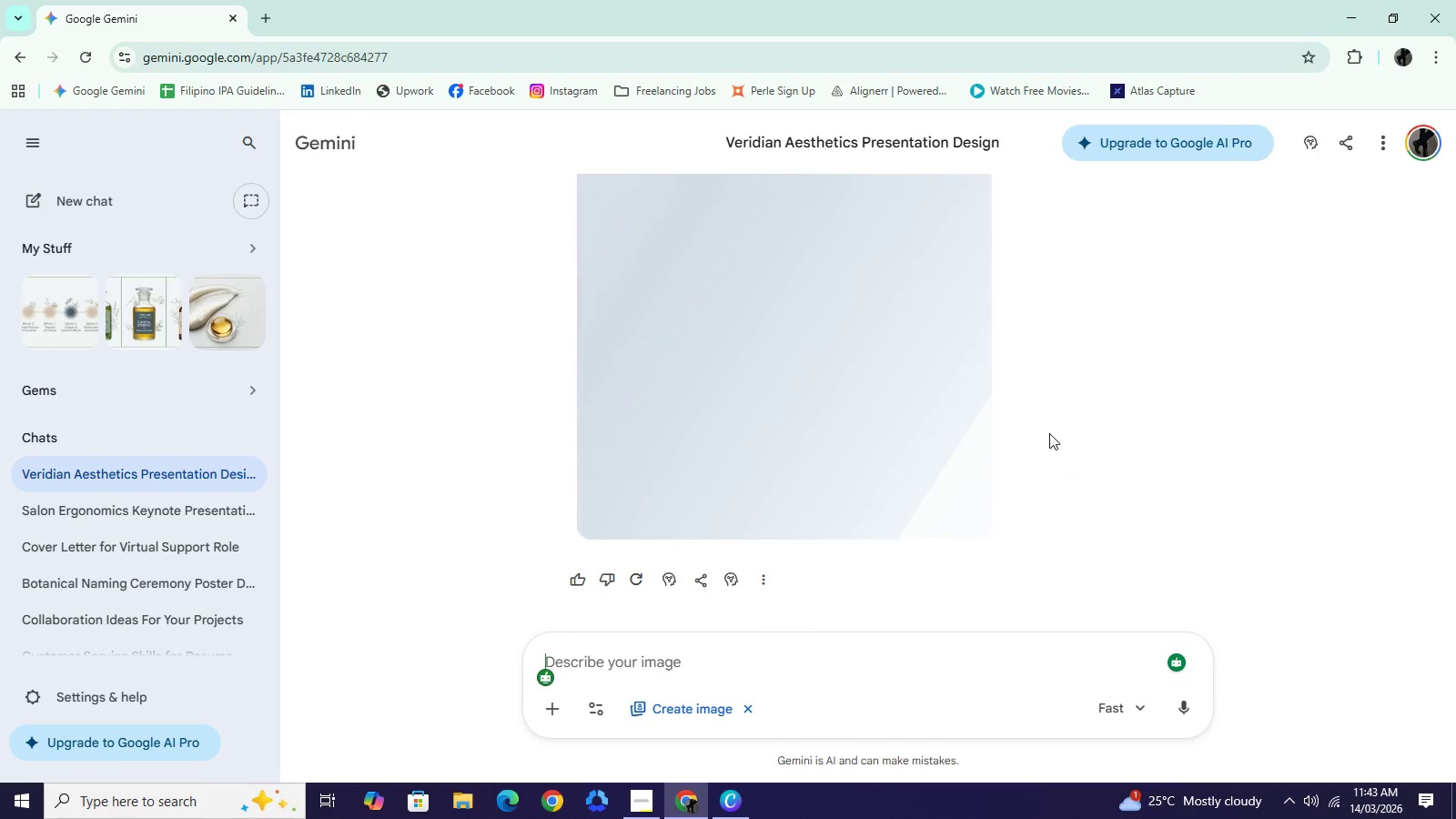 
scroll: coordinate [1049, 433], scroll_direction: up, amount: 7.0
 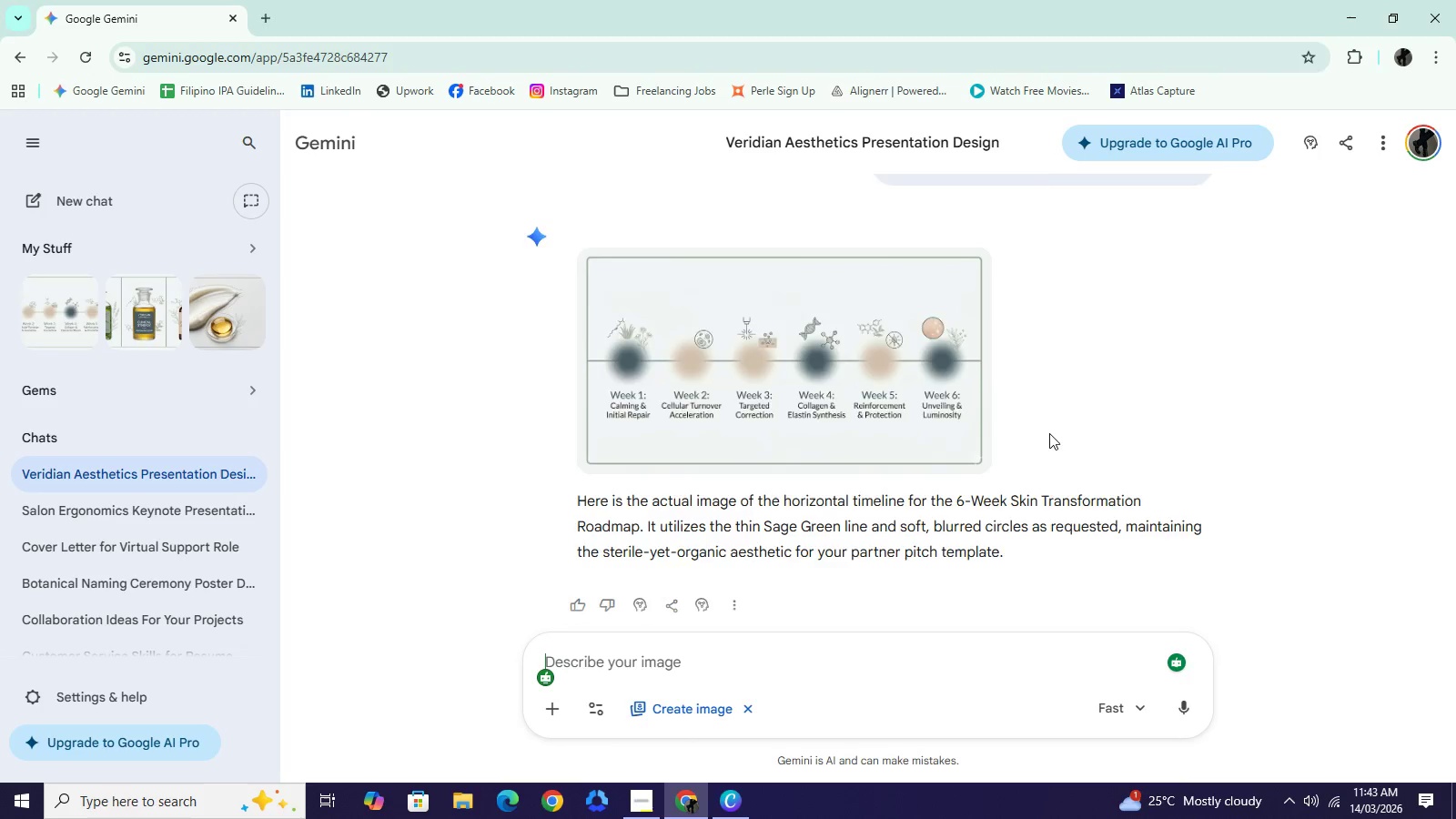 
scroll: coordinate [1043, 443], scroll_direction: down, amount: 8.0
 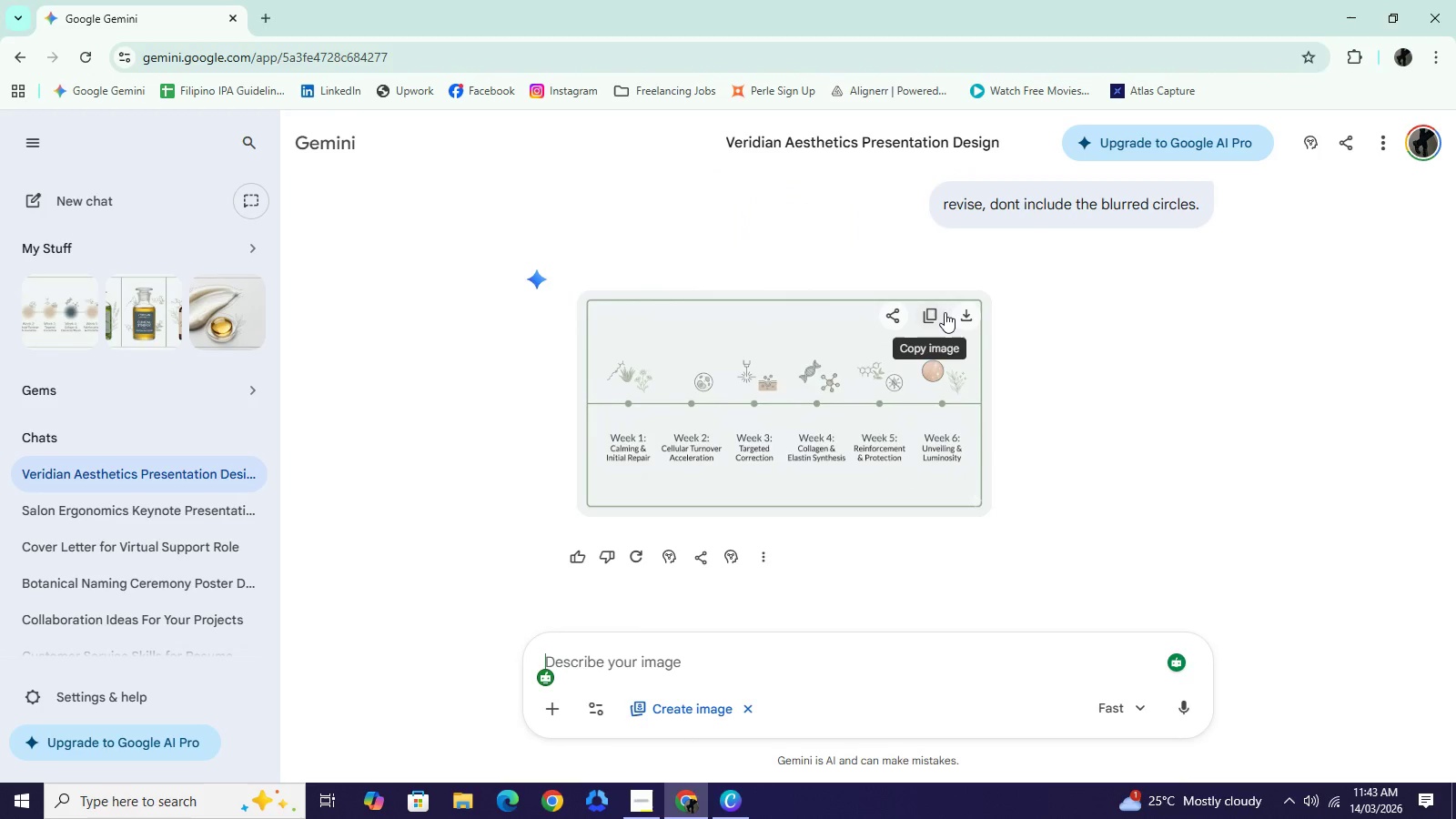 
left_click([924, 316])
 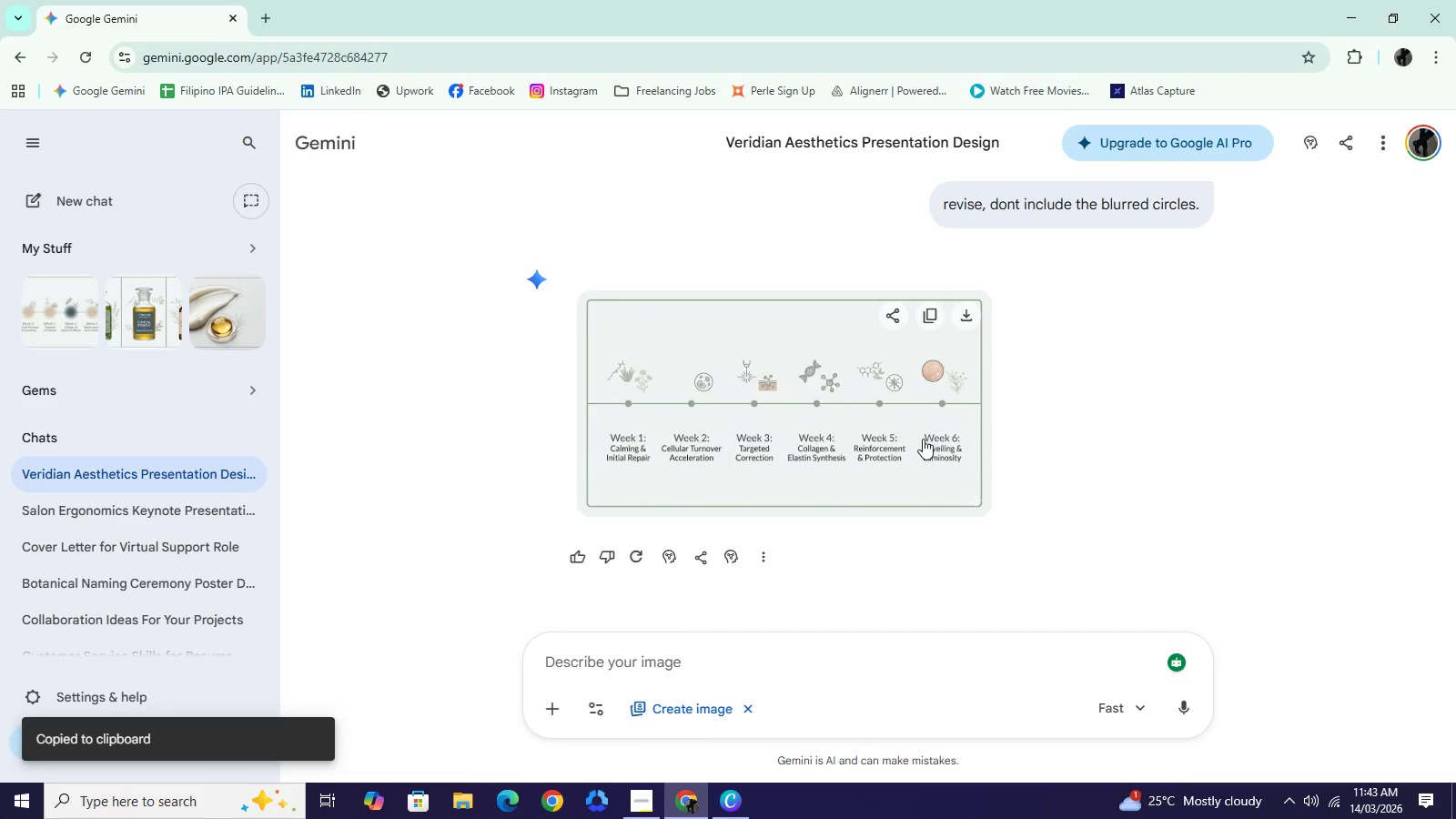 
wait(5.44)
 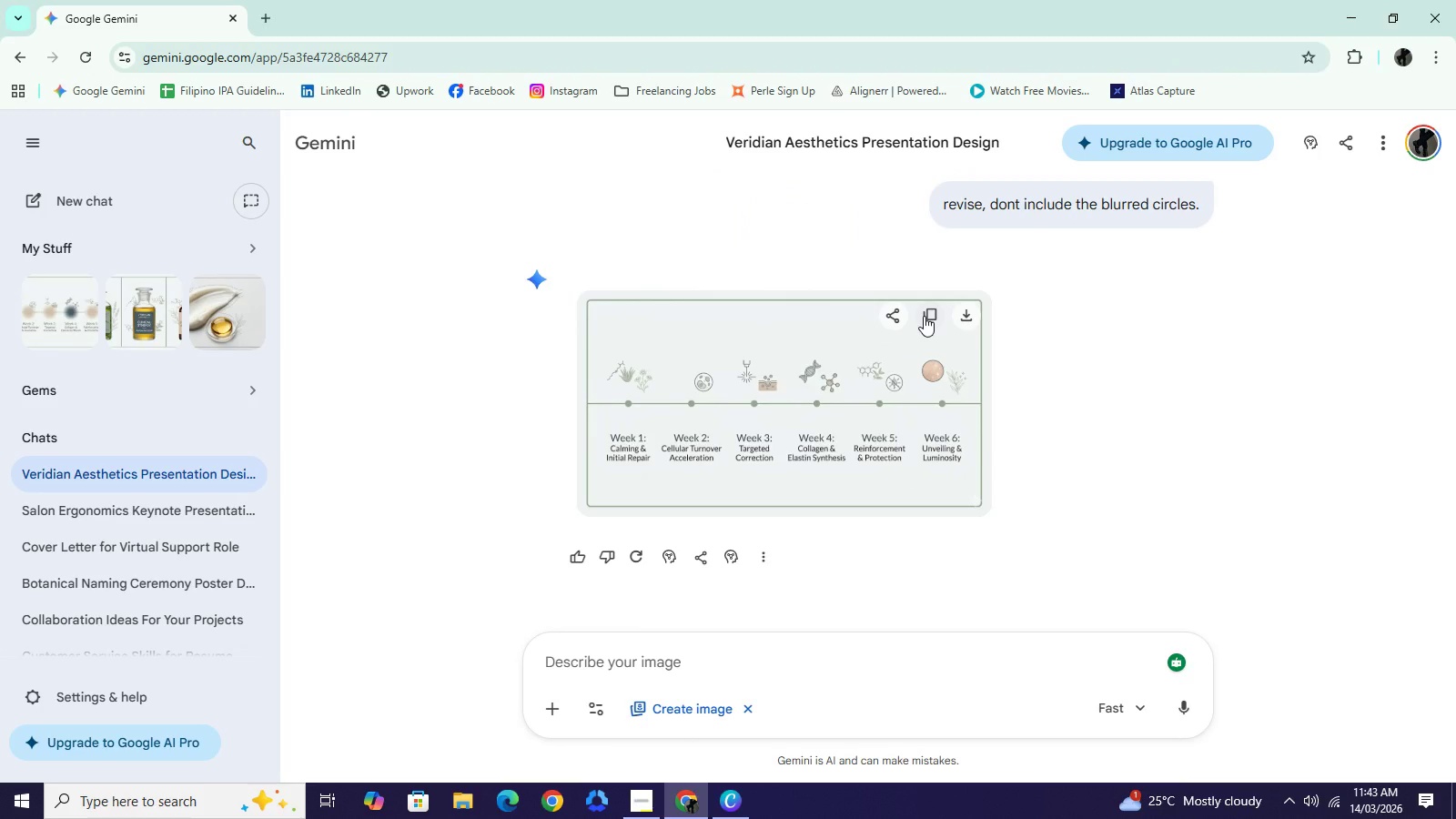 
left_click([743, 812])
 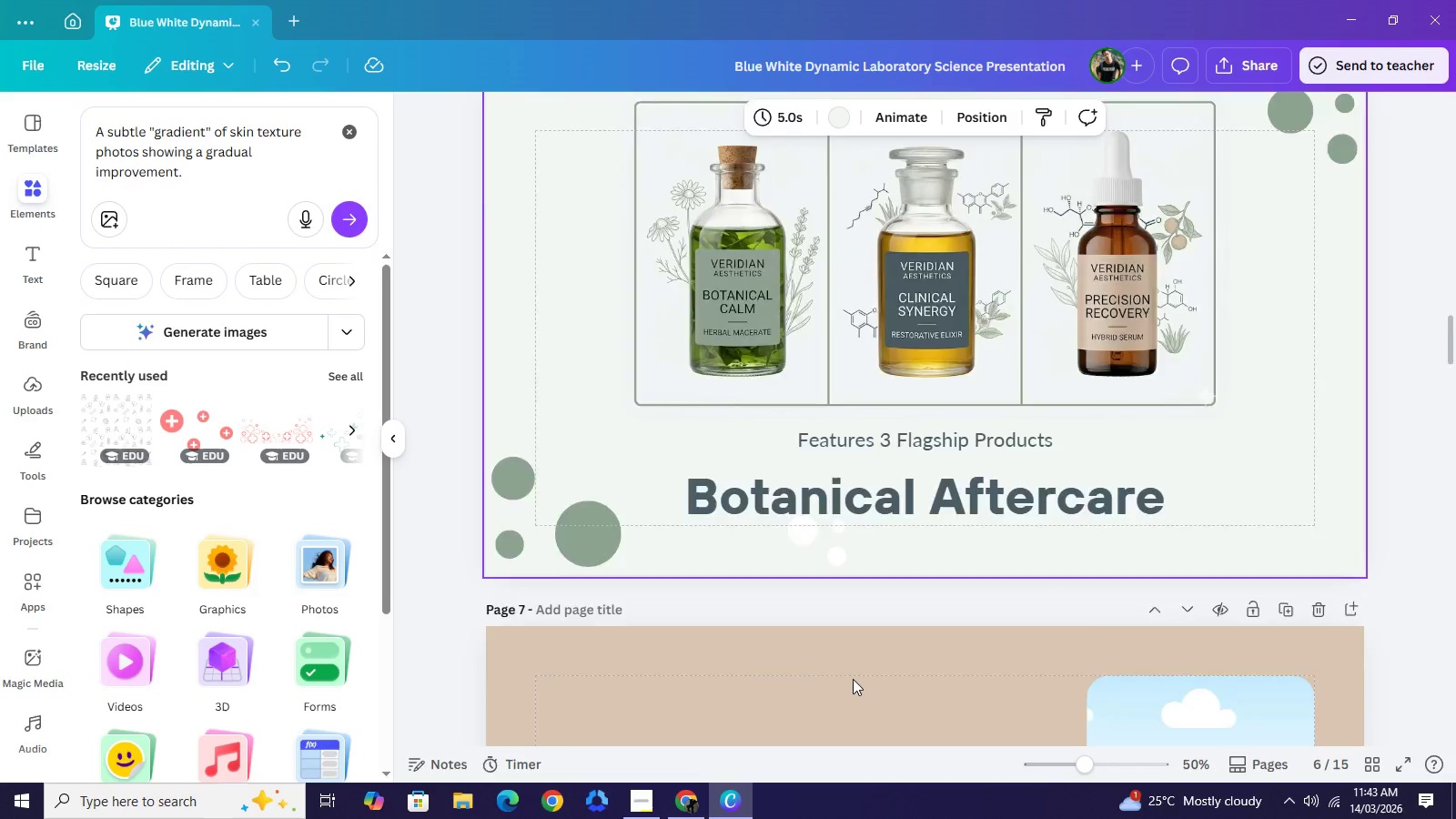 
scroll: coordinate [853, 679], scroll_direction: down, amount: 4.0
 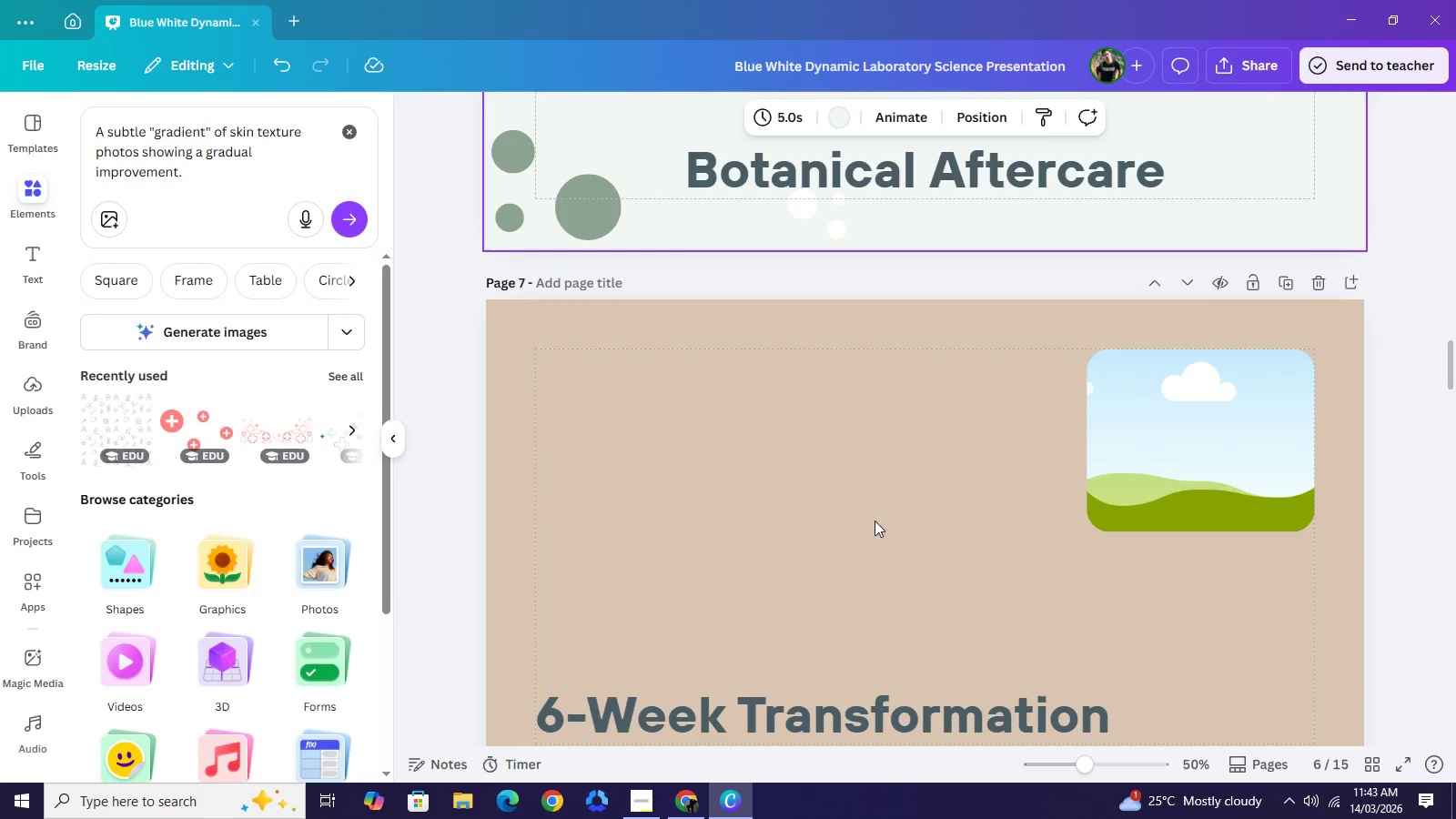 
right_click([858, 512])
 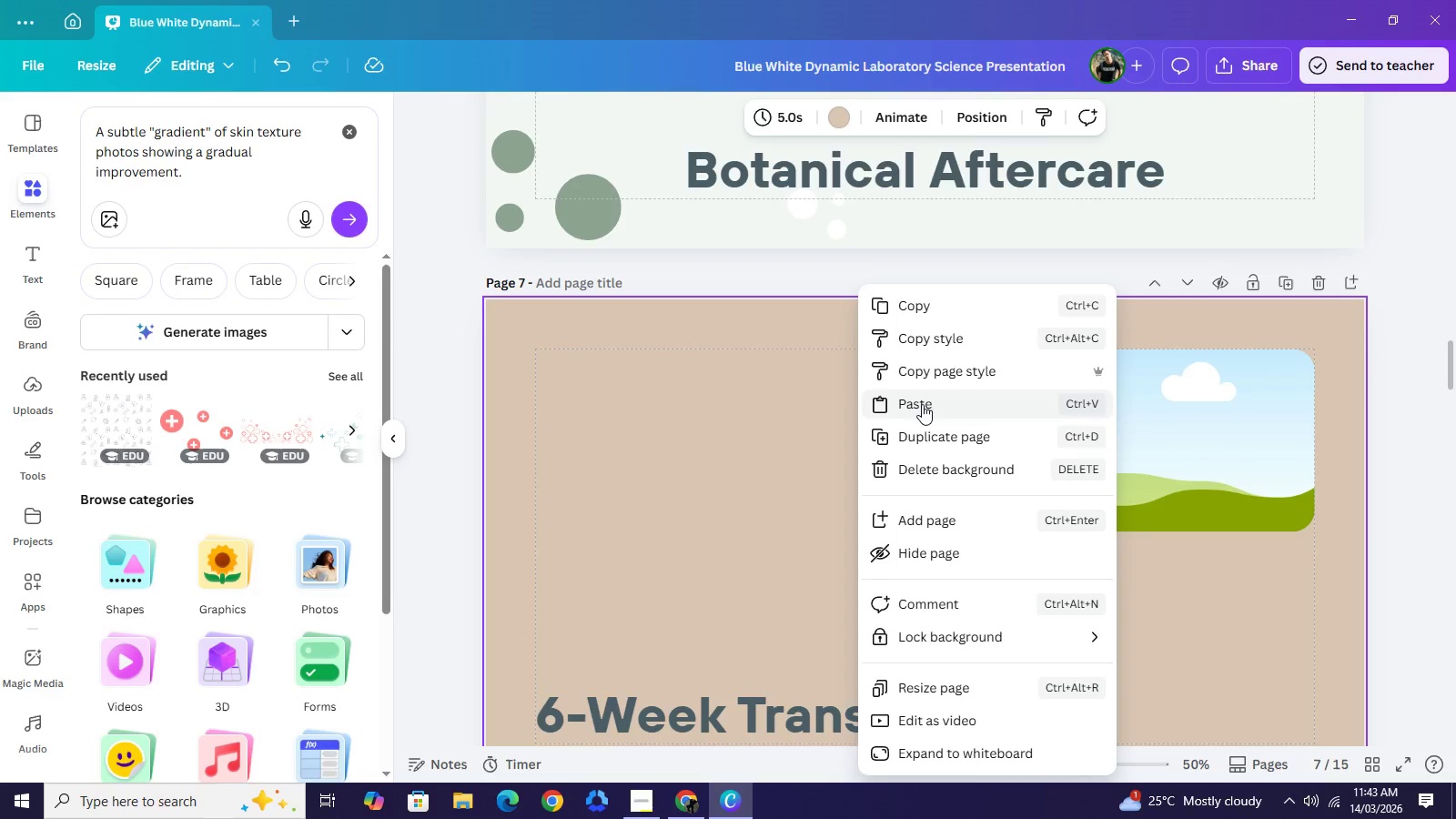 
left_click([922, 404])
 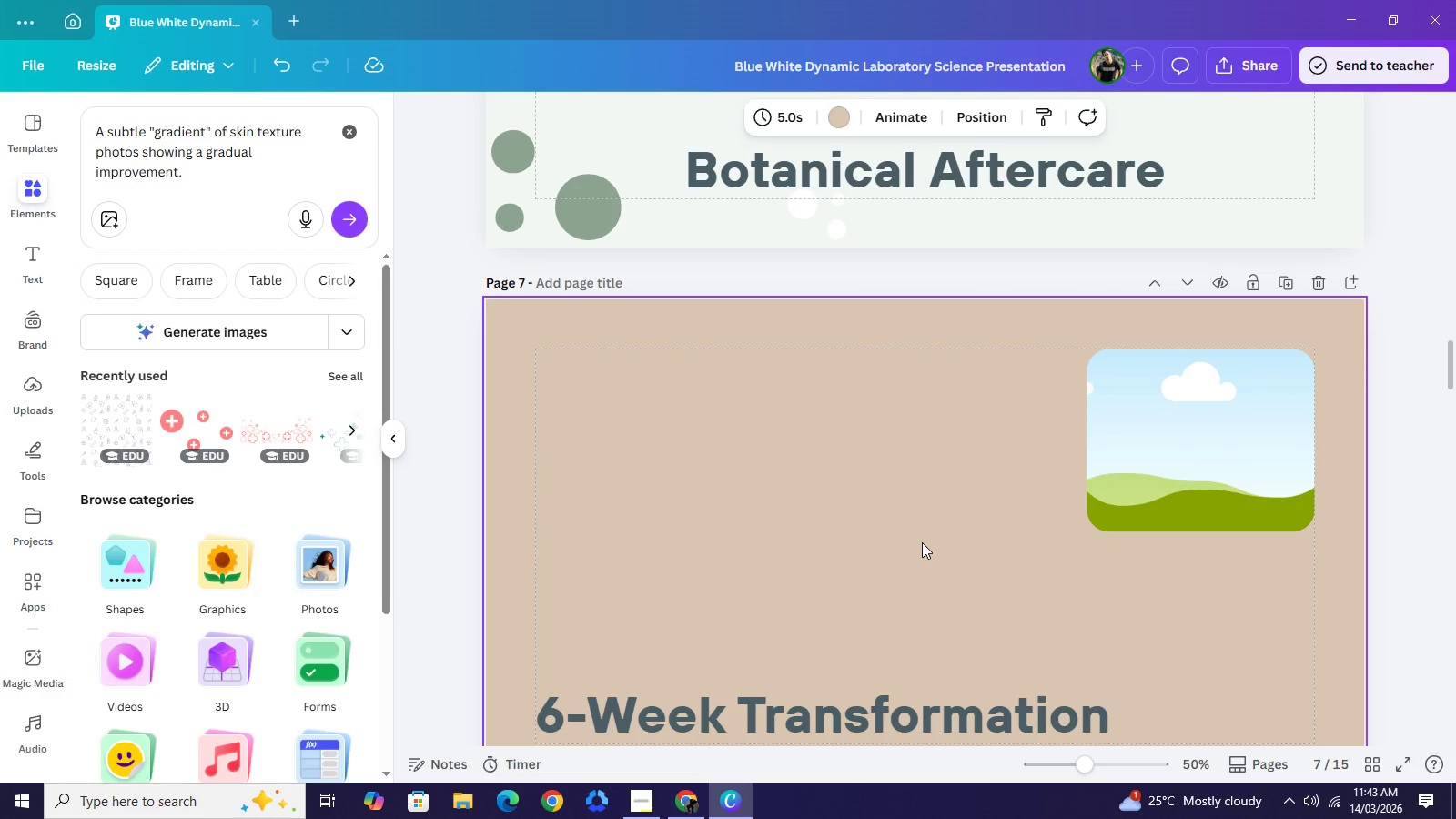 
scroll: coordinate [922, 542], scroll_direction: down, amount: 1.0
 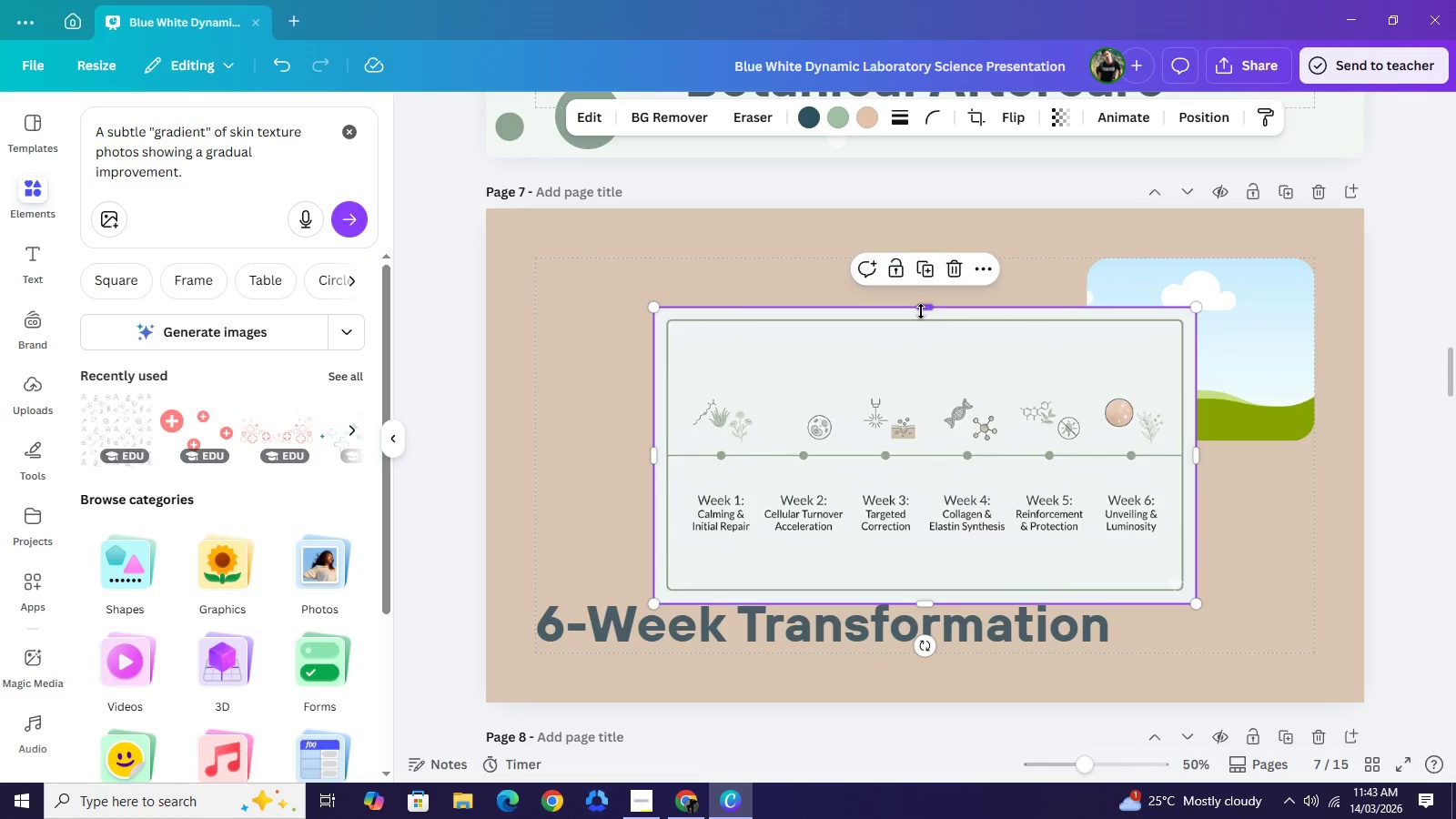 
wait(16.33)
 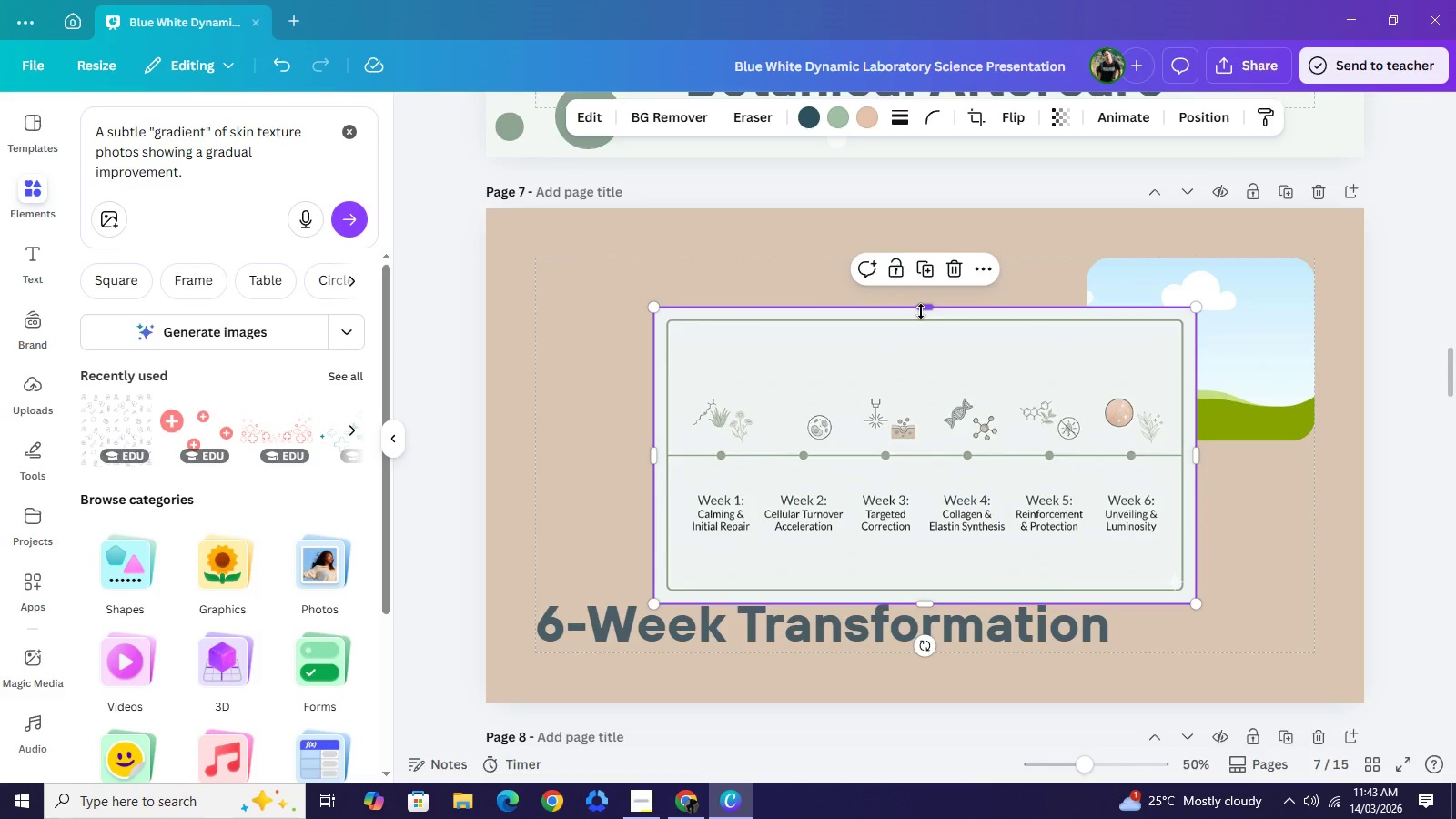 
left_click_drag(start_coordinate=[907, 402], to_coordinate=[902, 460])
 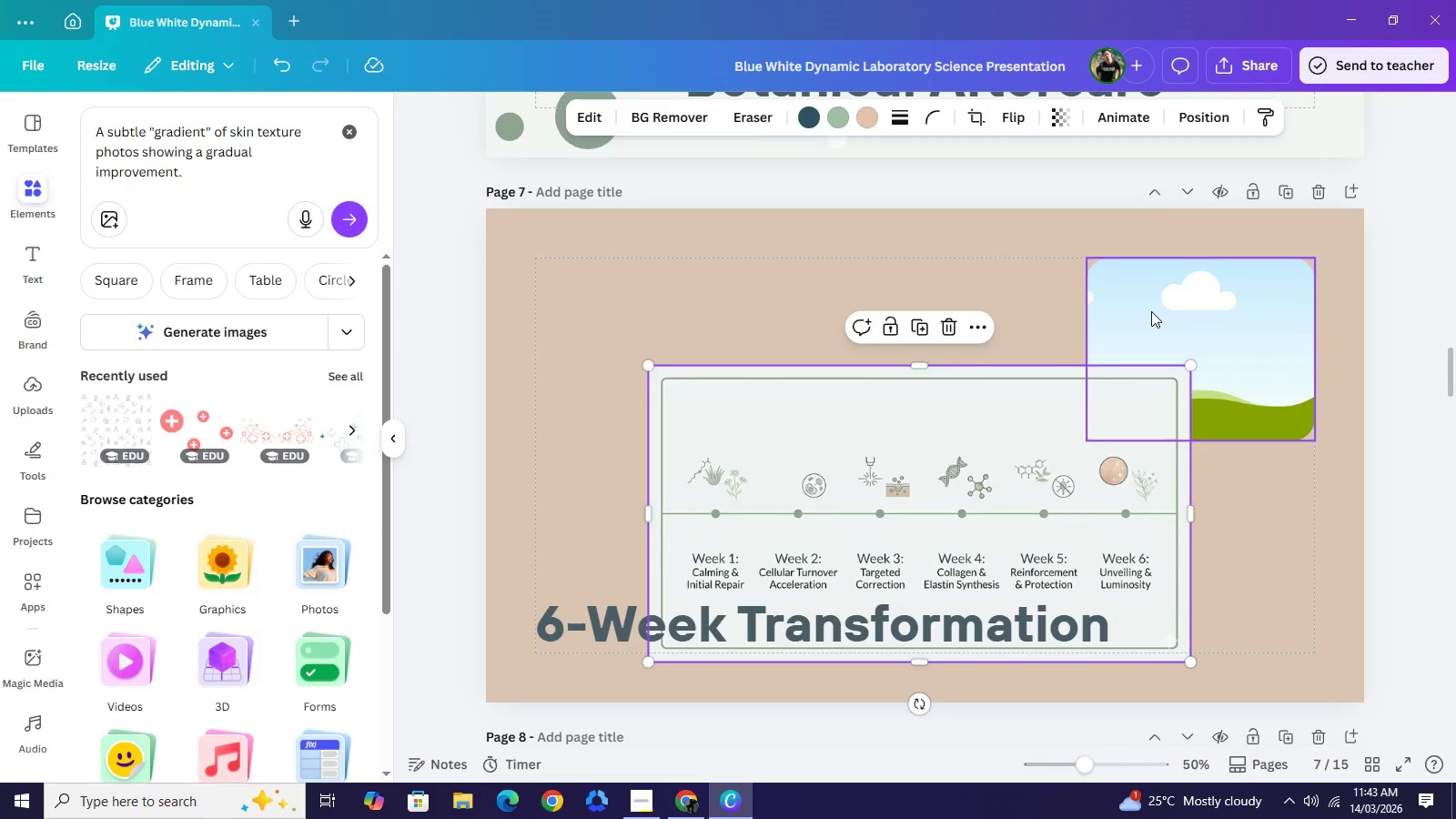 
left_click_drag(start_coordinate=[1151, 311], to_coordinate=[551, 273])
 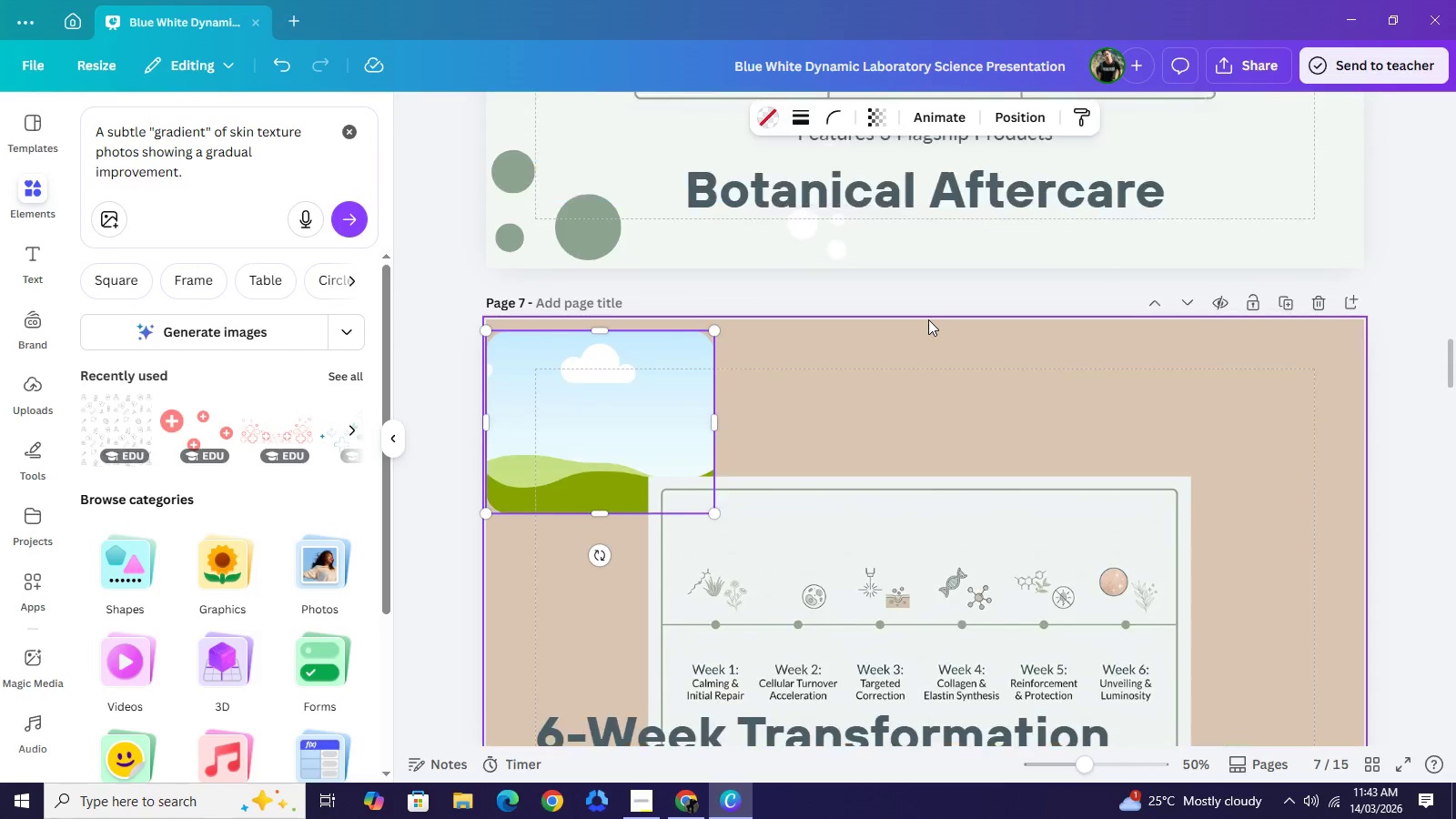 
scroll: coordinate [928, 320], scroll_direction: up, amount: 11.0
 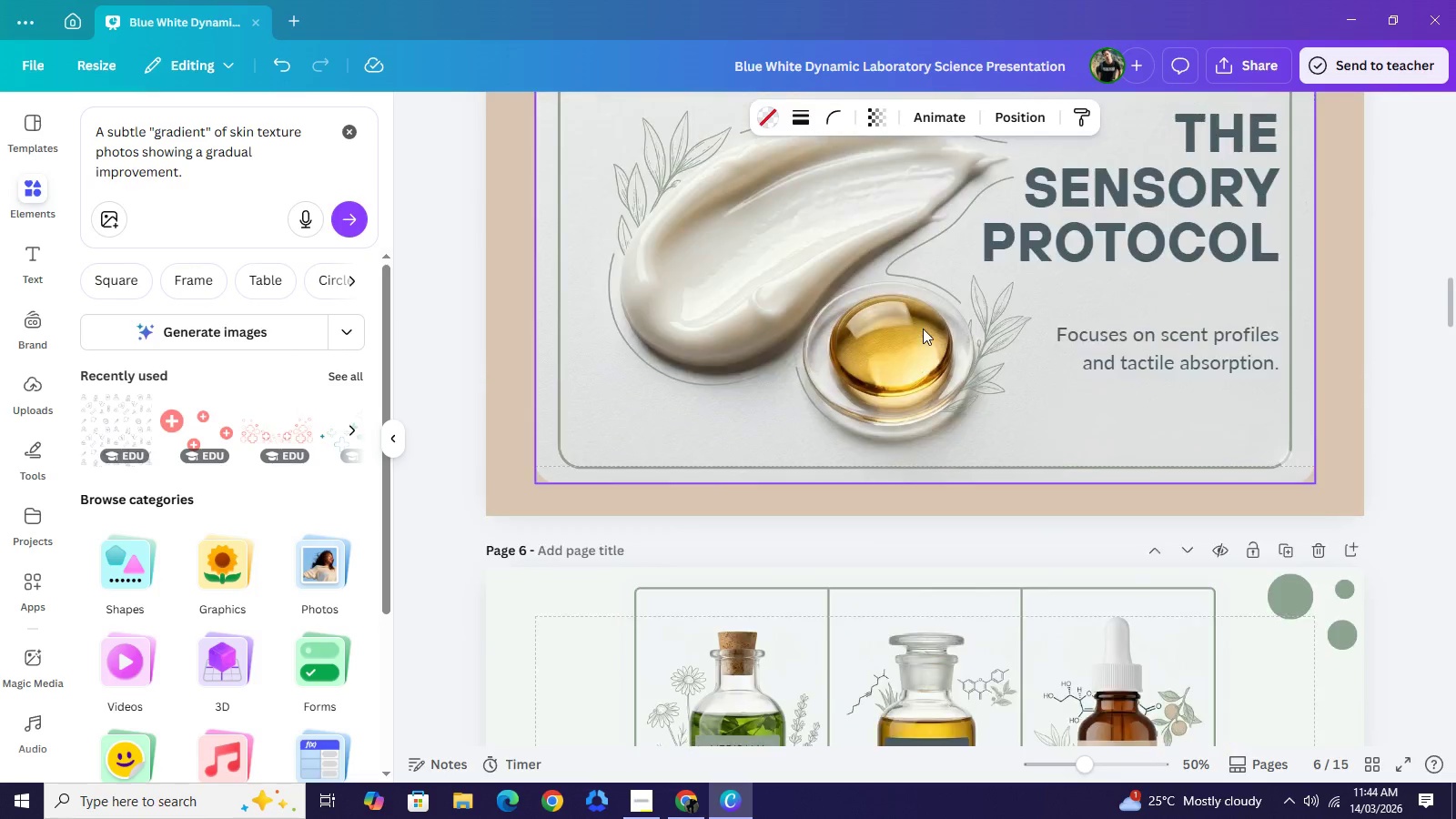 
scroll: coordinate [922, 329], scroll_direction: down, amount: 5.0
 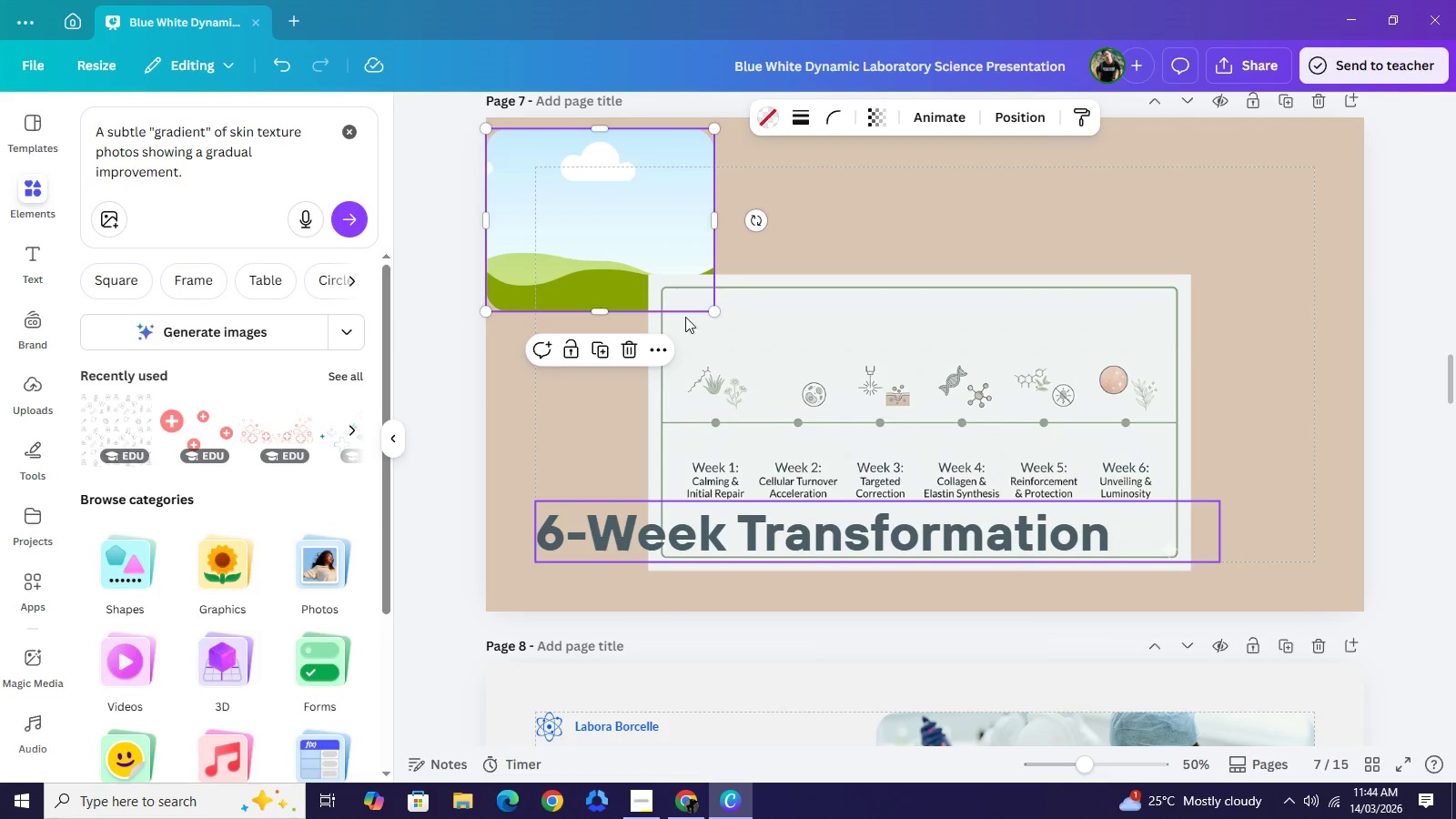 
left_click_drag(start_coordinate=[609, 248], to_coordinate=[1284, 437])
 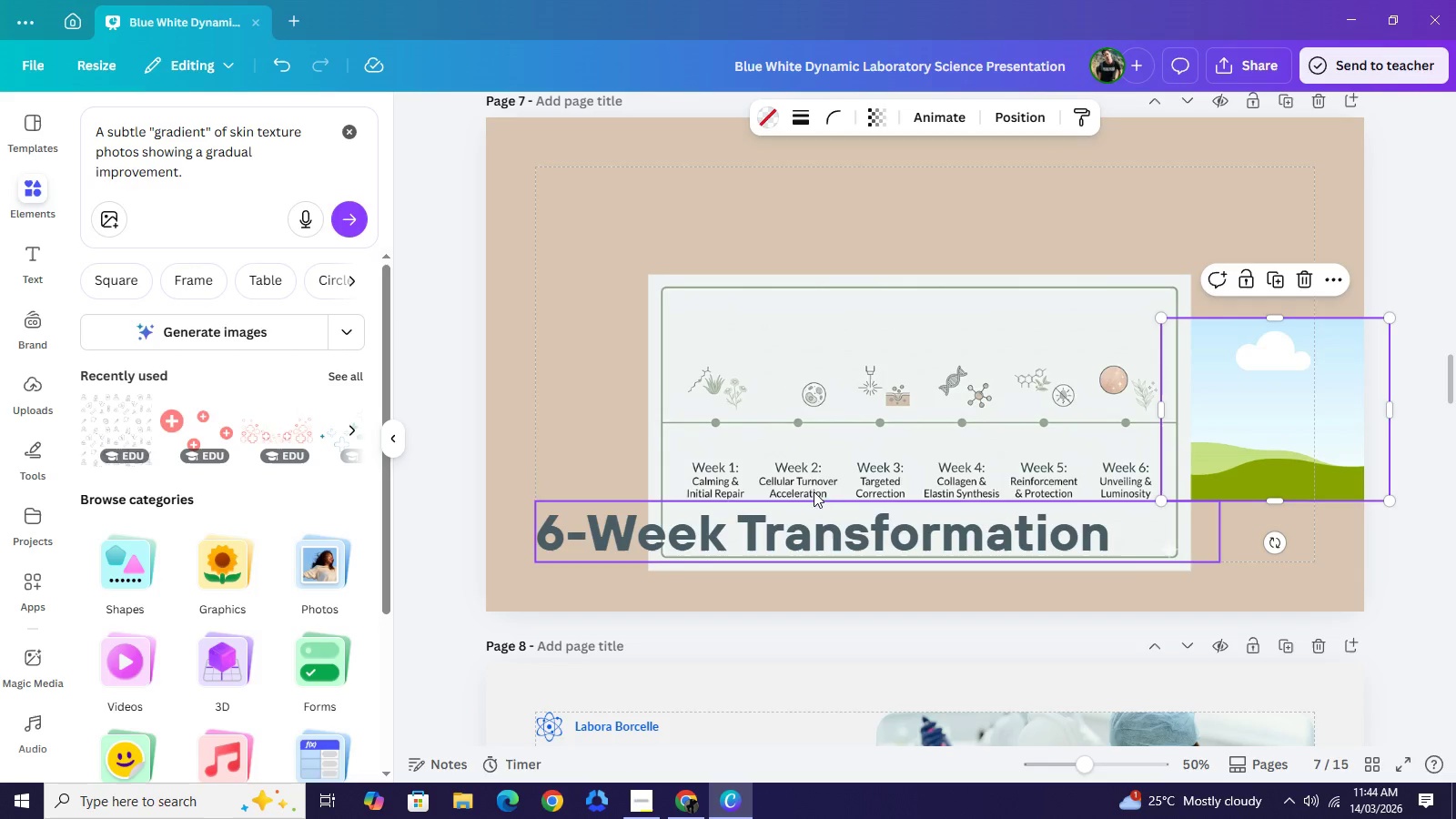 
left_click_drag(start_coordinate=[814, 541], to_coordinate=[812, 207])
 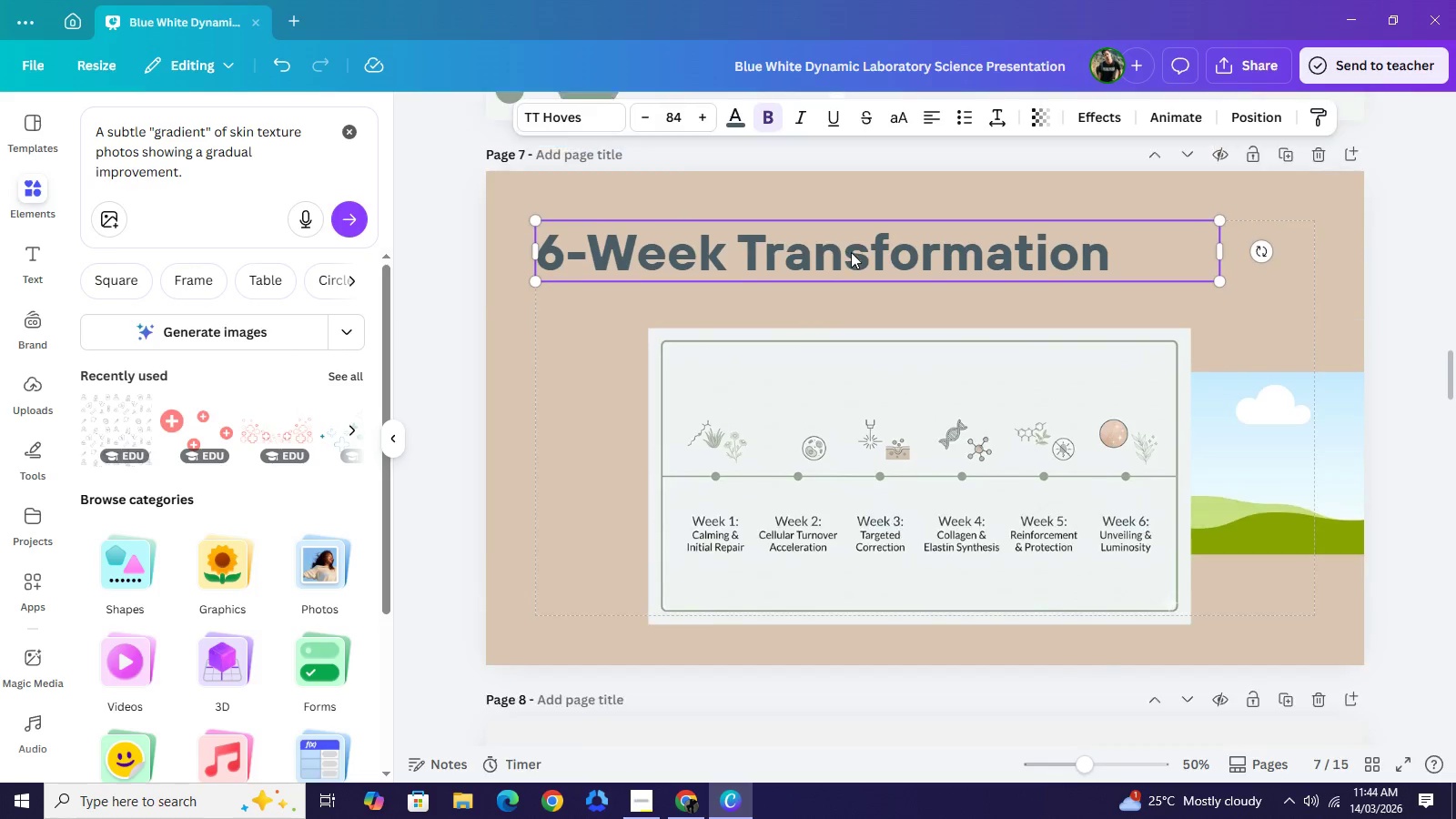 
scroll: coordinate [851, 252], scroll_direction: up, amount: 16.0
 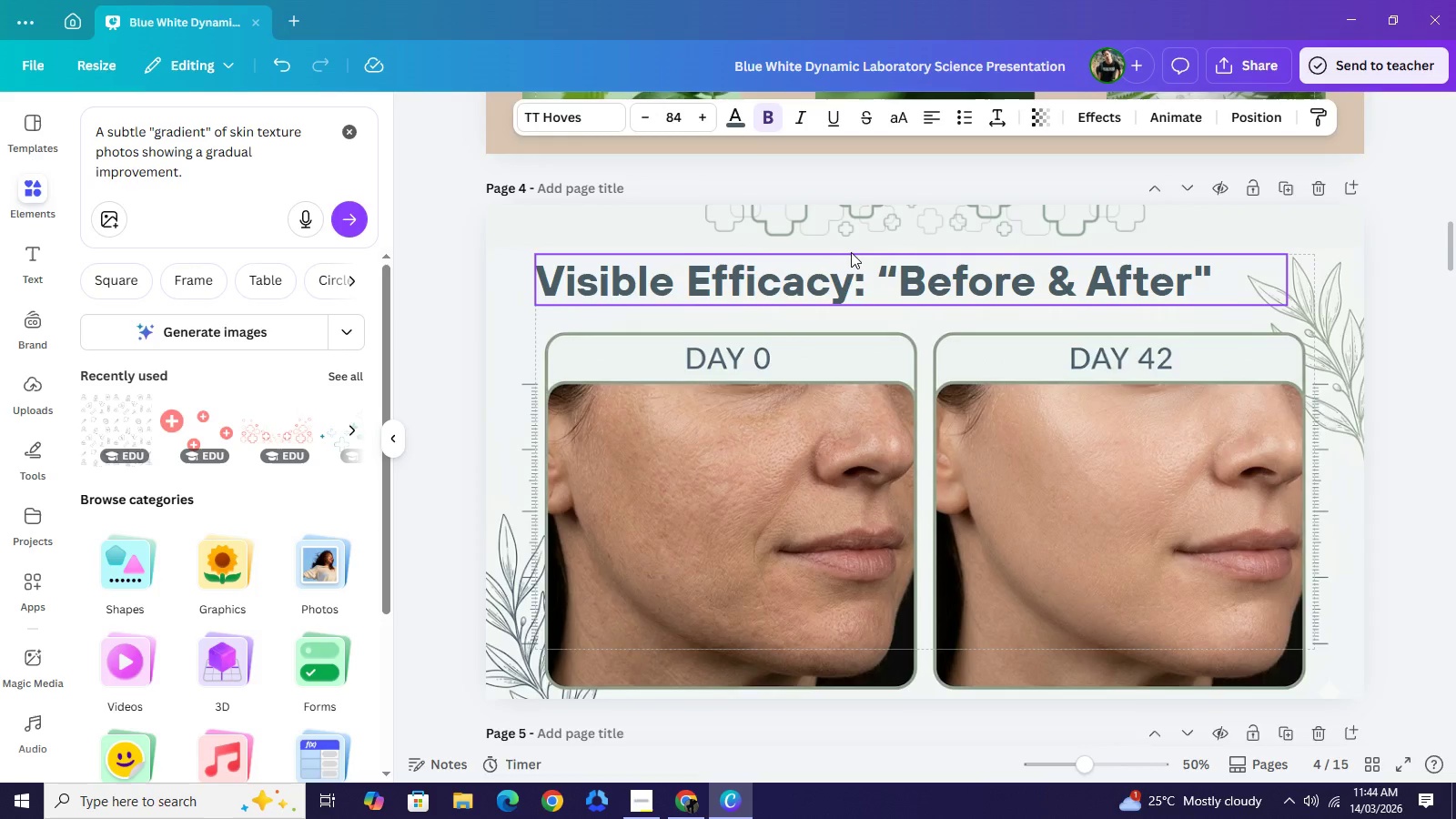 
scroll: coordinate [845, 273], scroll_direction: down, amount: 17.0
 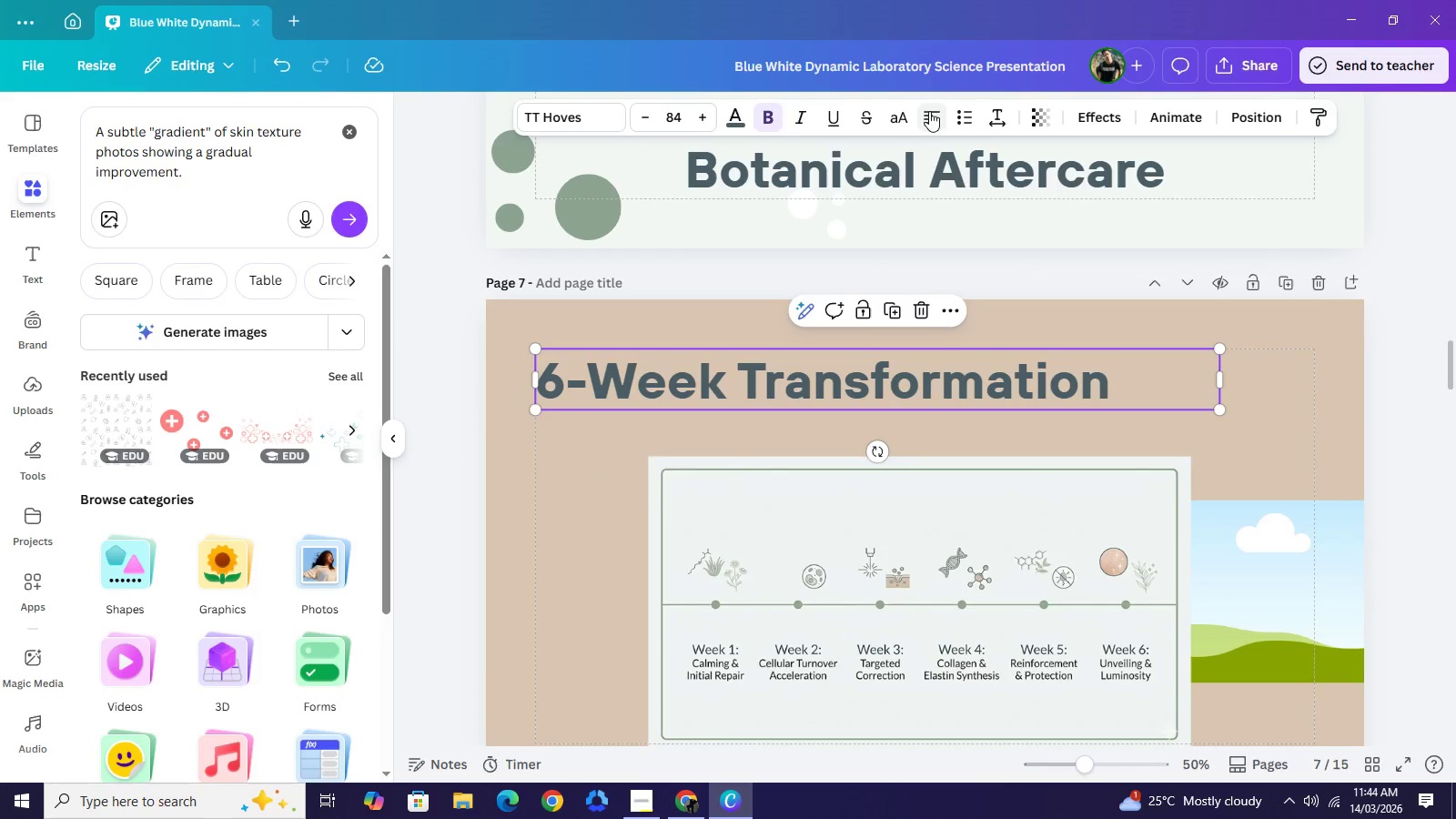 
left_click([931, 115])
 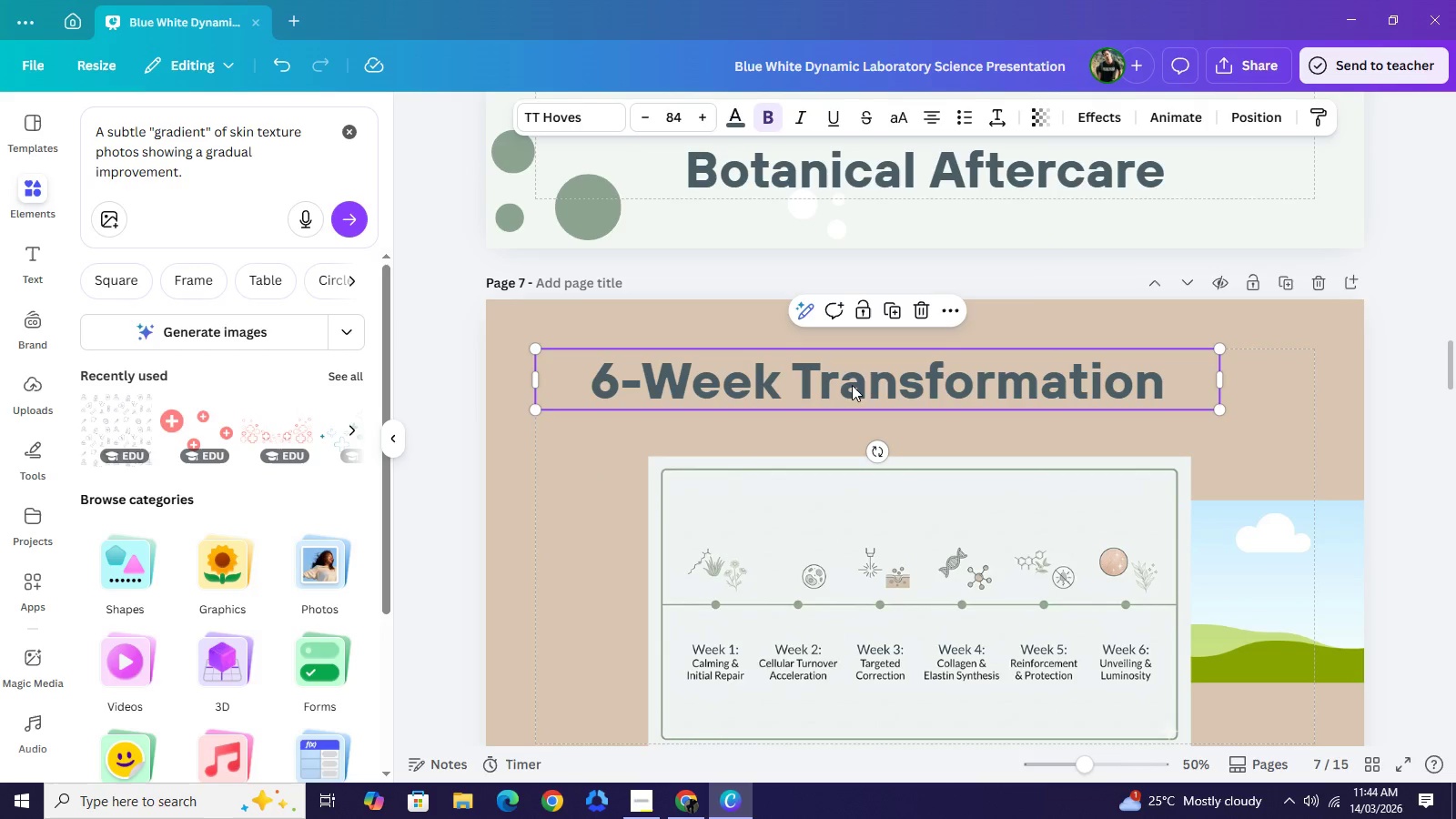 
left_click_drag(start_coordinate=[852, 385], to_coordinate=[902, 380])
 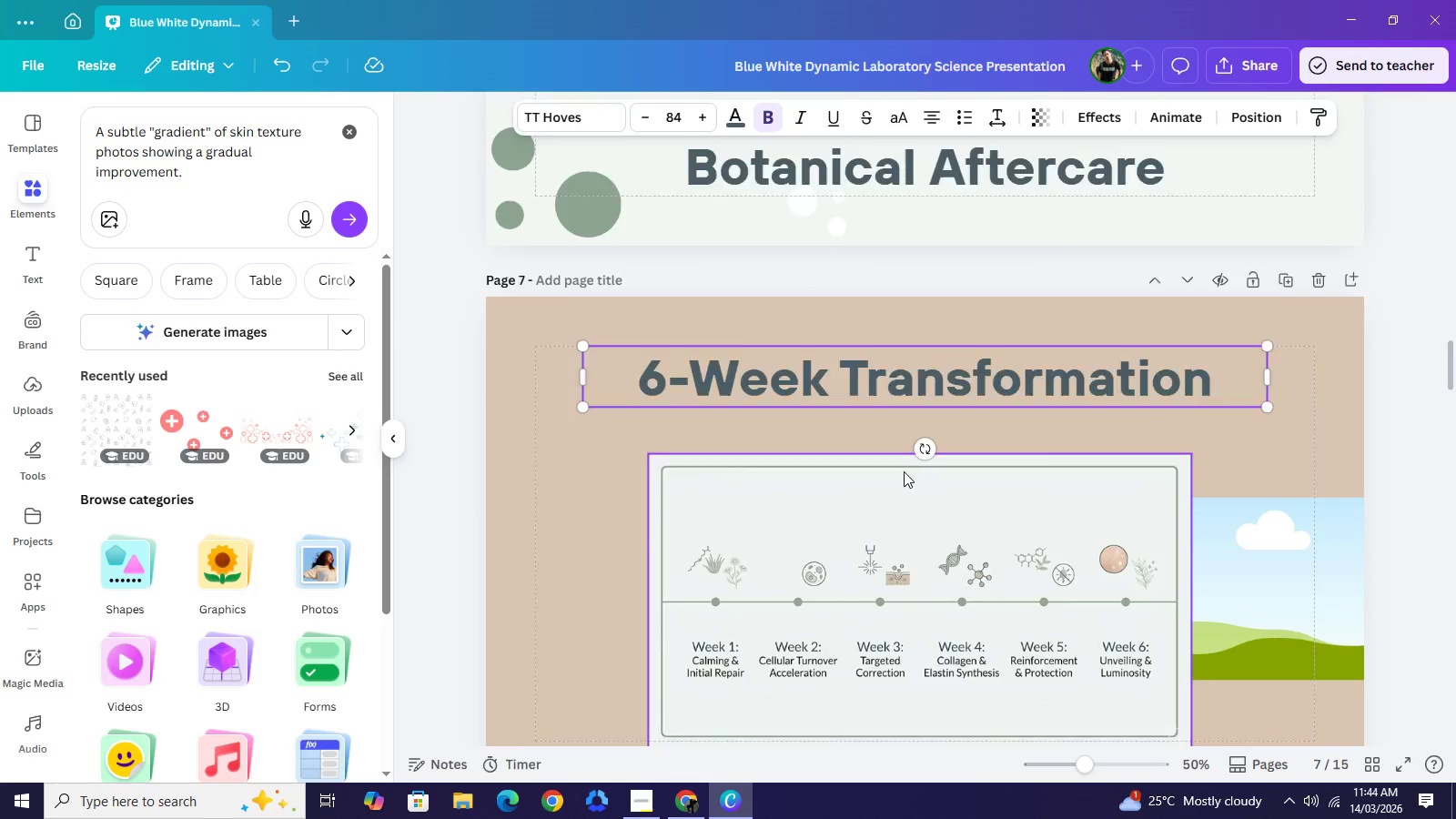 
scroll: coordinate [904, 471], scroll_direction: down, amount: 2.0
 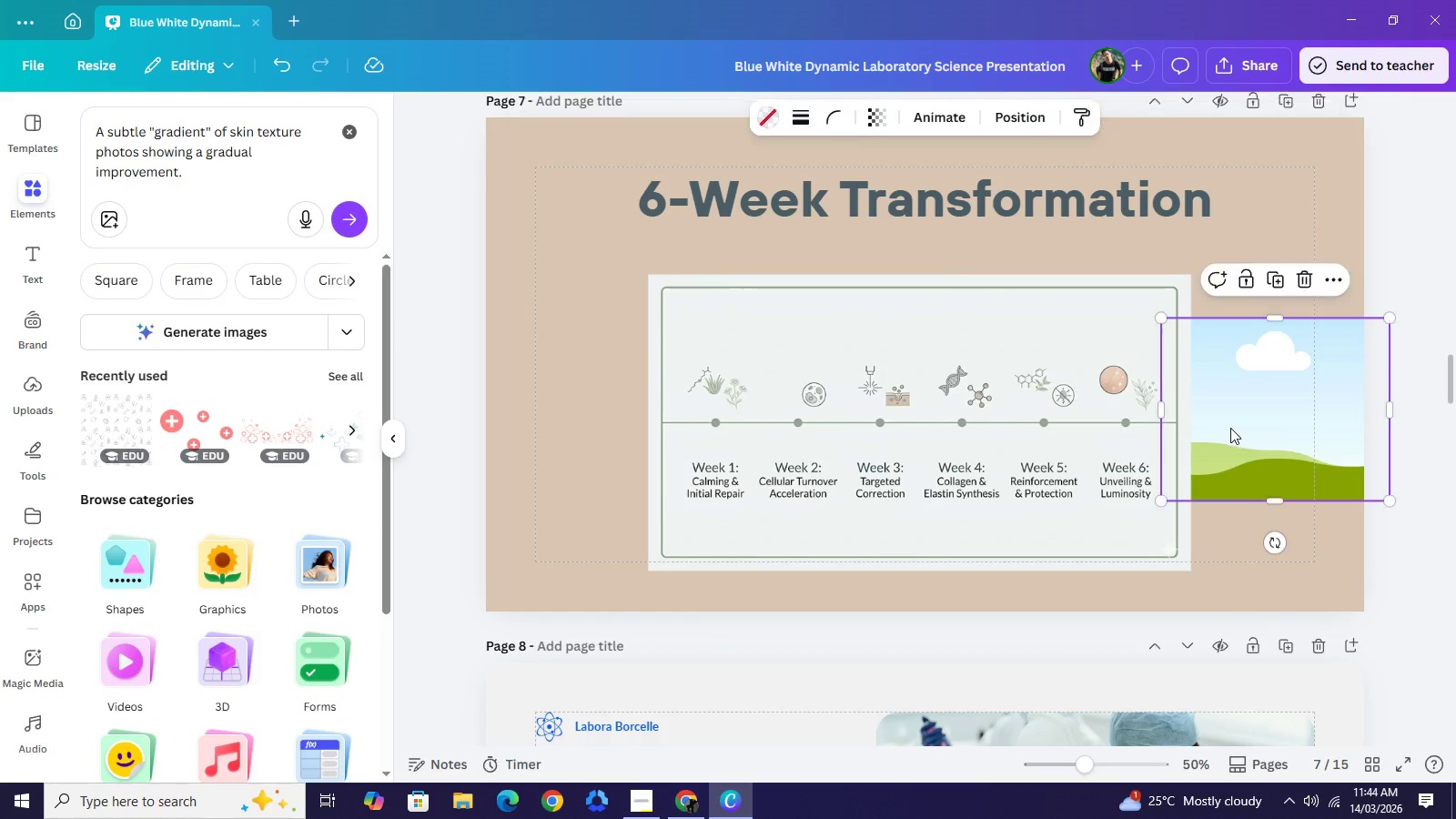 
left_click_drag(start_coordinate=[1239, 428], to_coordinate=[565, 413])
 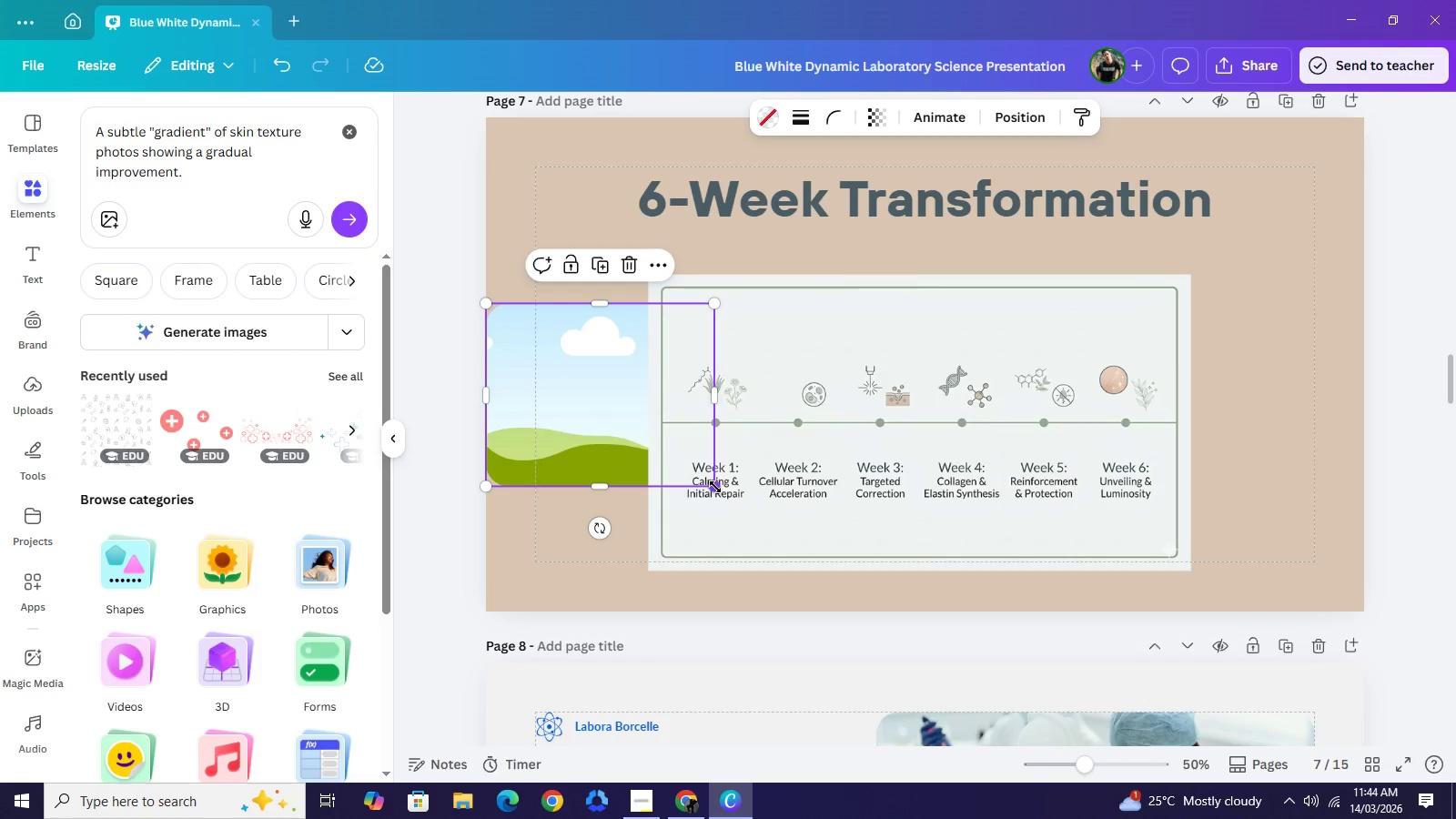 
left_click_drag(start_coordinate=[714, 487], to_coordinate=[900, 569])
 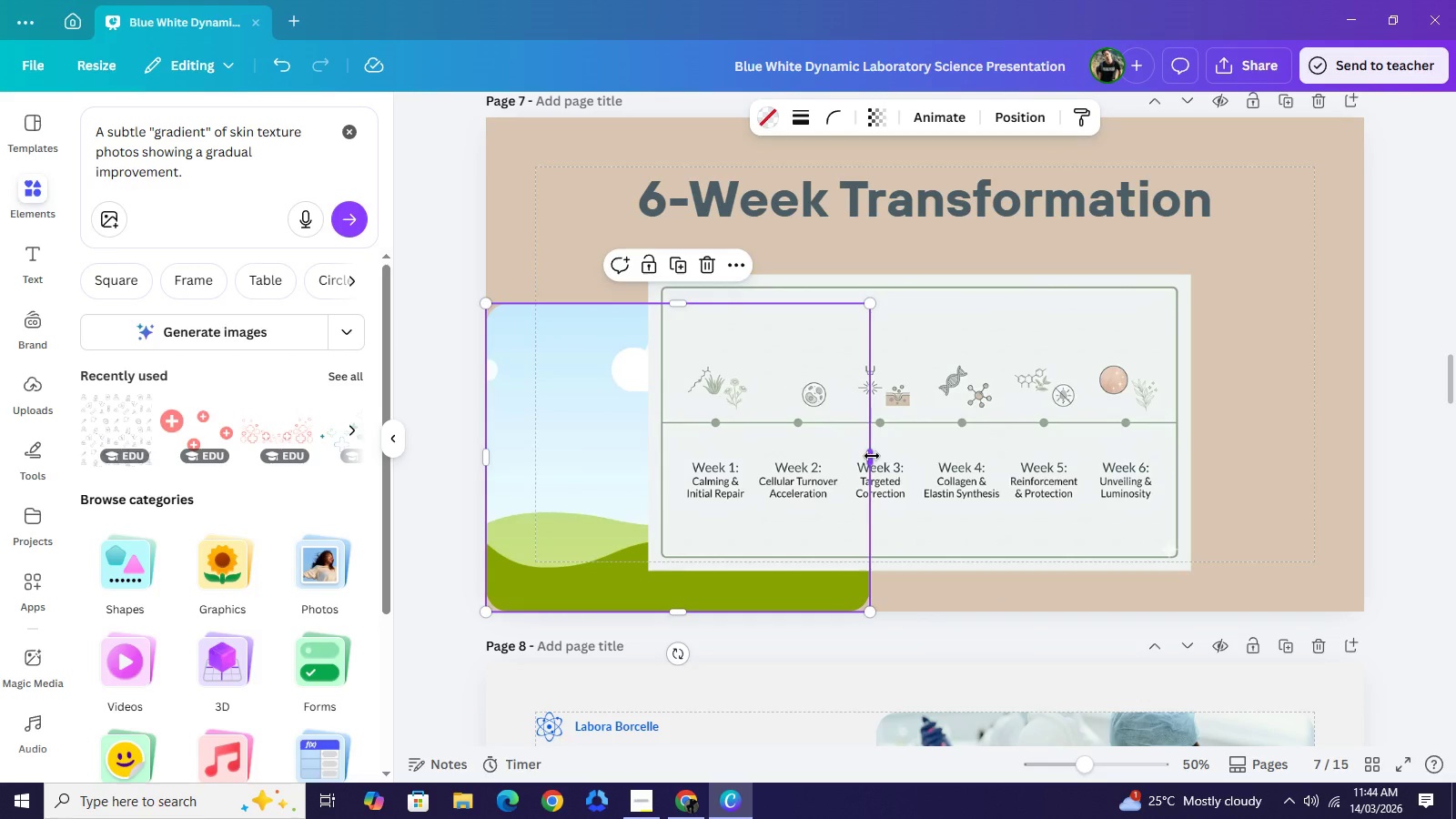 
left_click_drag(start_coordinate=[872, 456], to_coordinate=[1364, 469])
 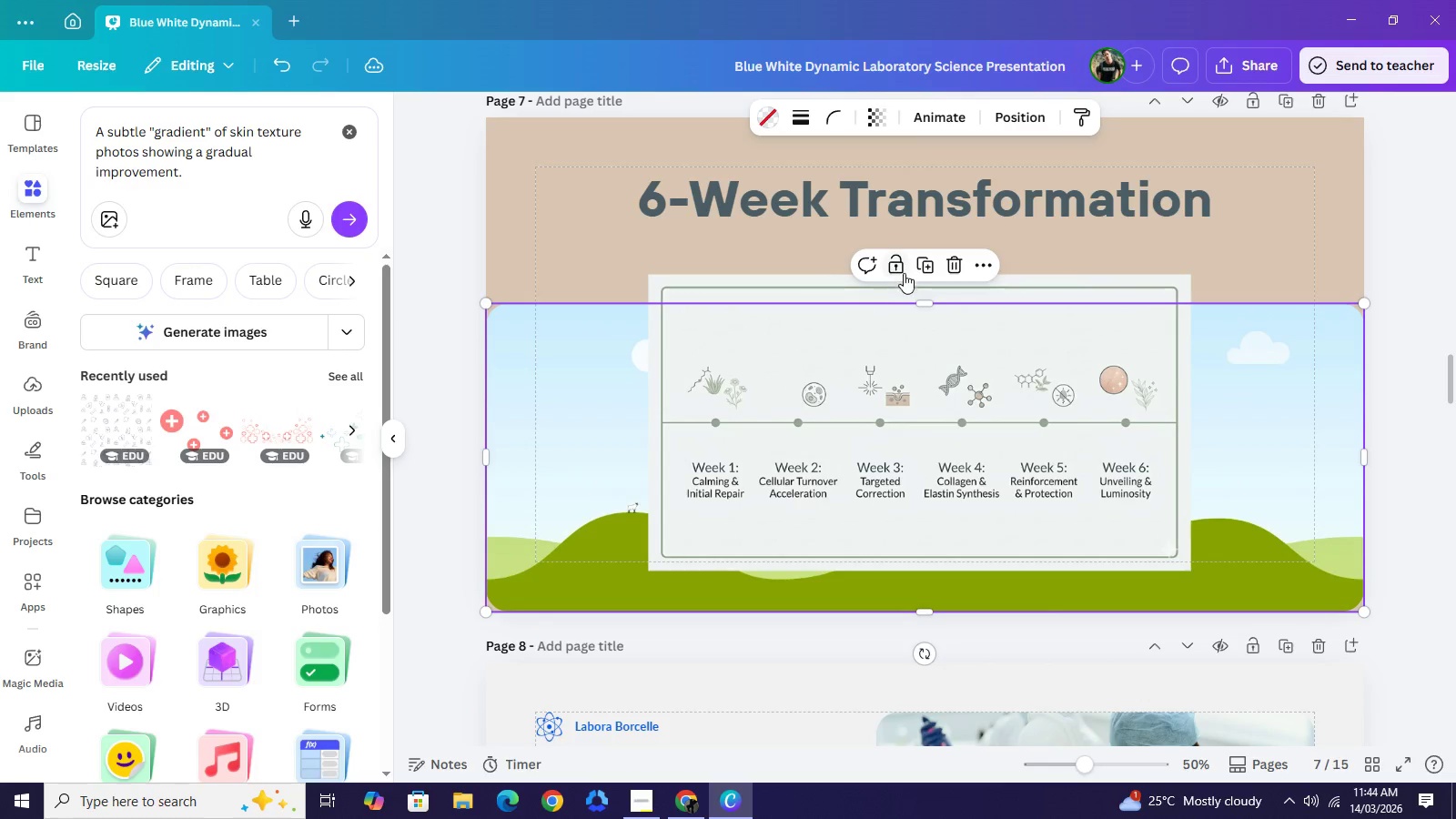 
left_click_drag(start_coordinate=[763, 285], to_coordinate=[786, 338])
 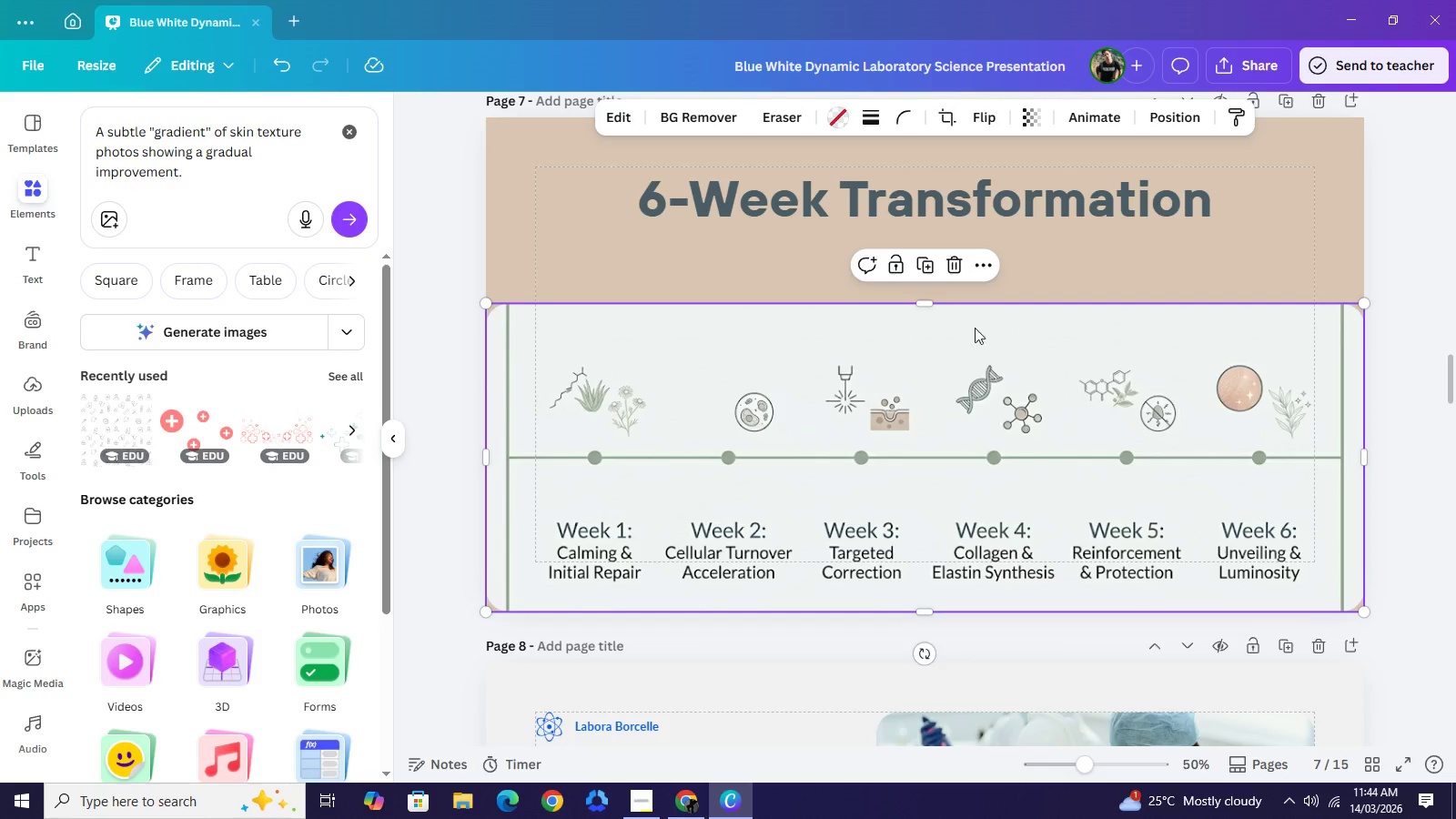 
left_click_drag(start_coordinate=[929, 305], to_coordinate=[937, 371])
 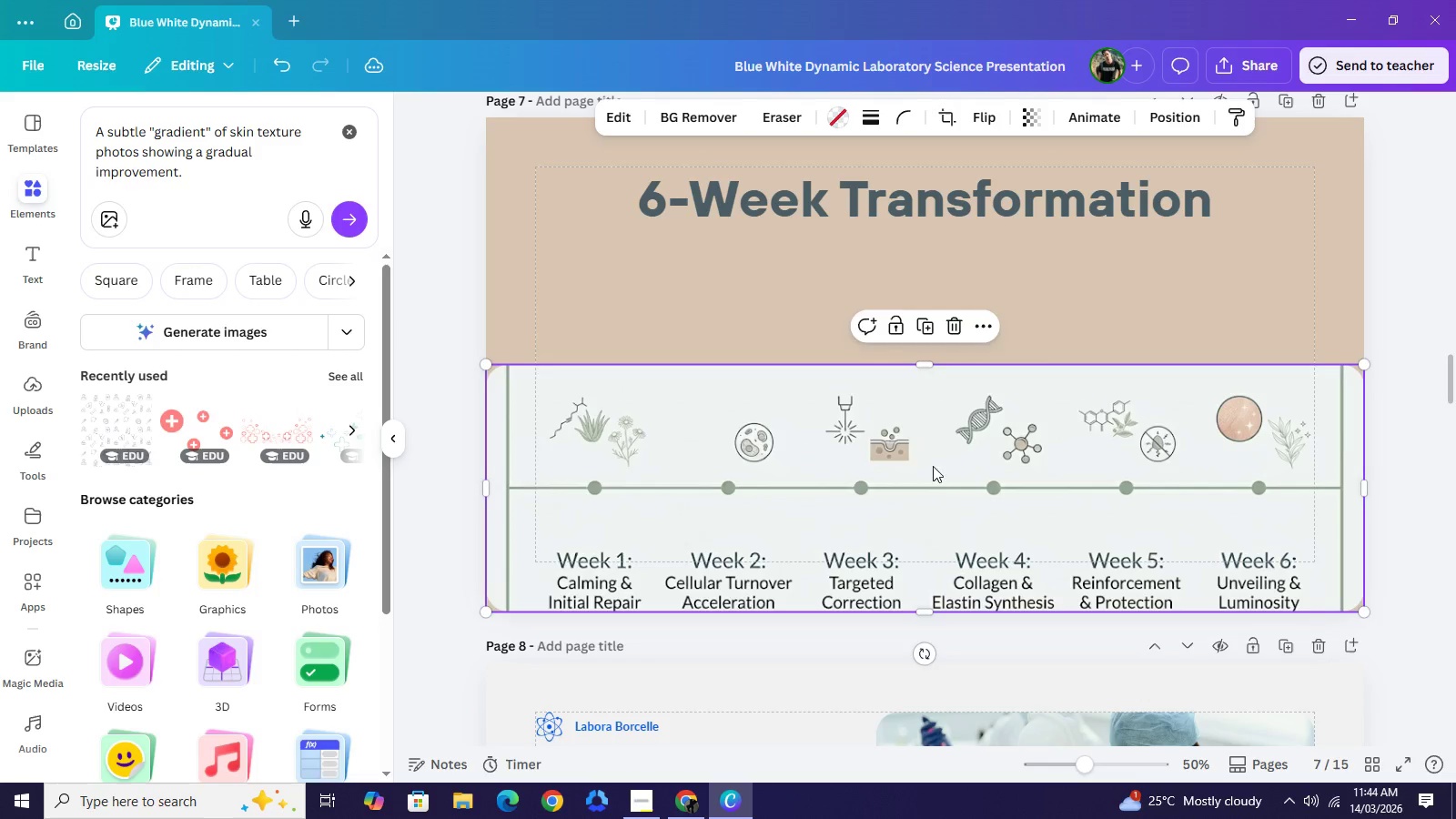 
left_click_drag(start_coordinate=[927, 490], to_coordinate=[925, 455])
 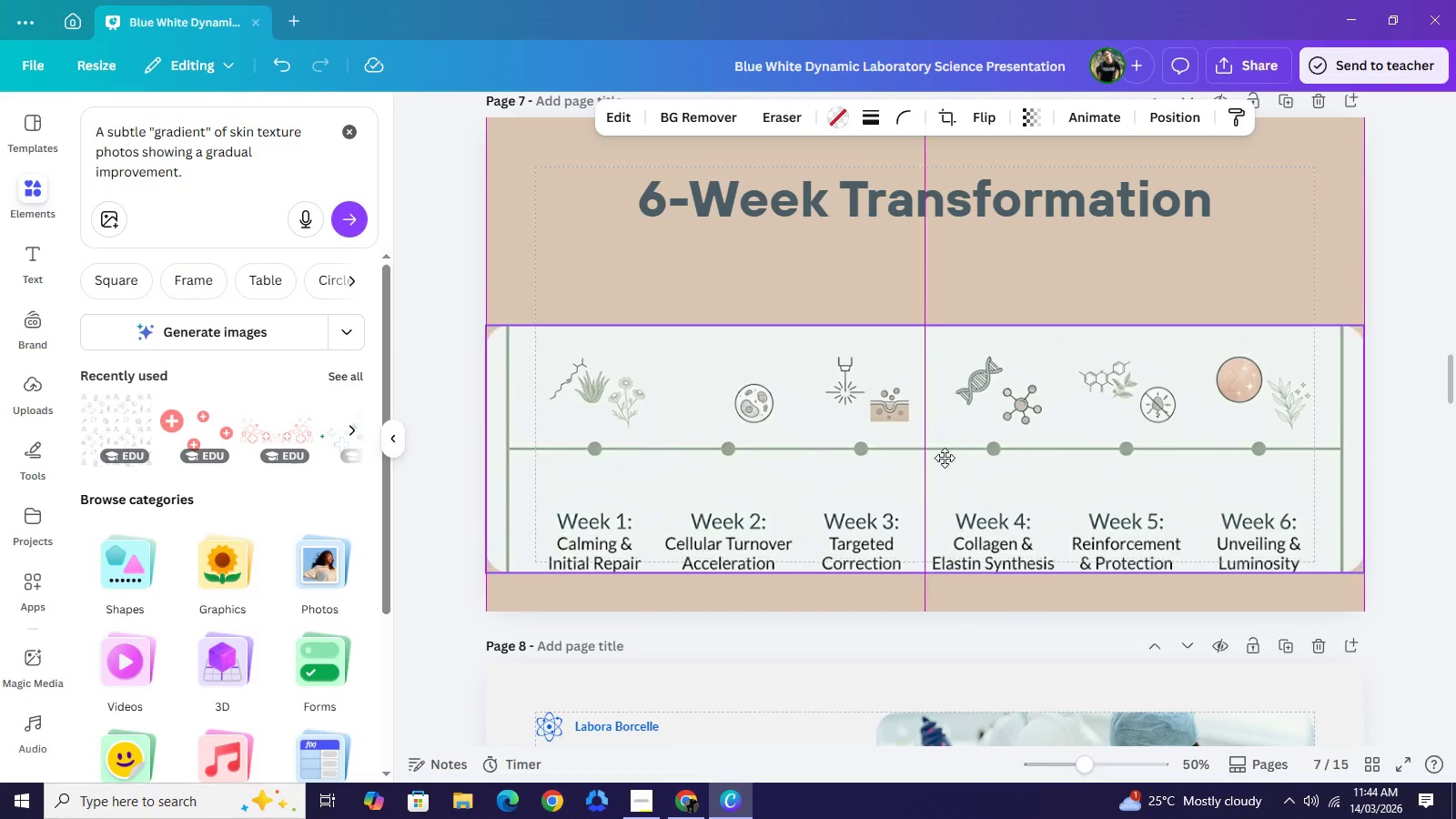 
left_click_drag(start_coordinate=[945, 490], to_coordinate=[945, 447])
 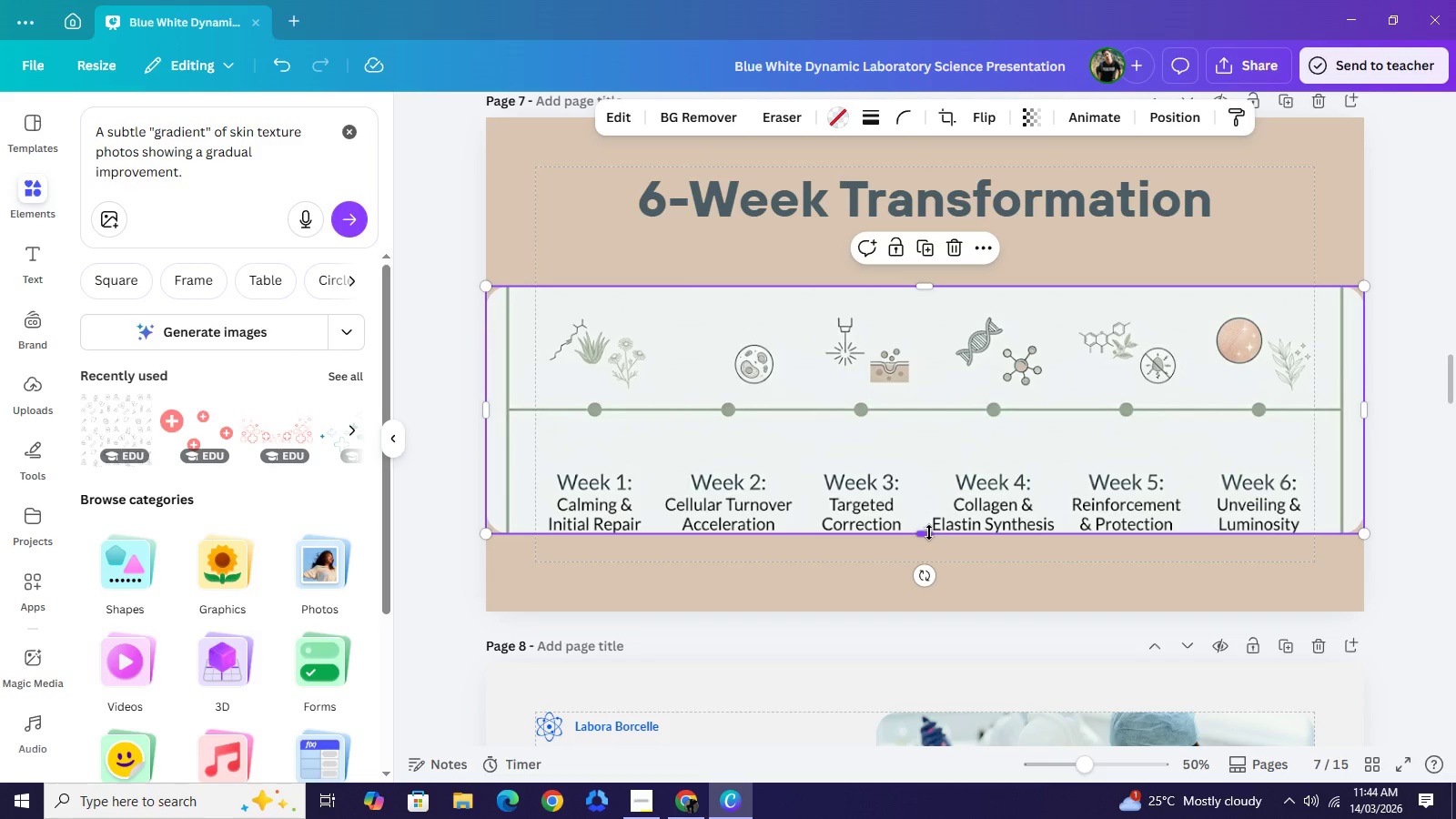 
left_click_drag(start_coordinate=[929, 531], to_coordinate=[926, 573])
 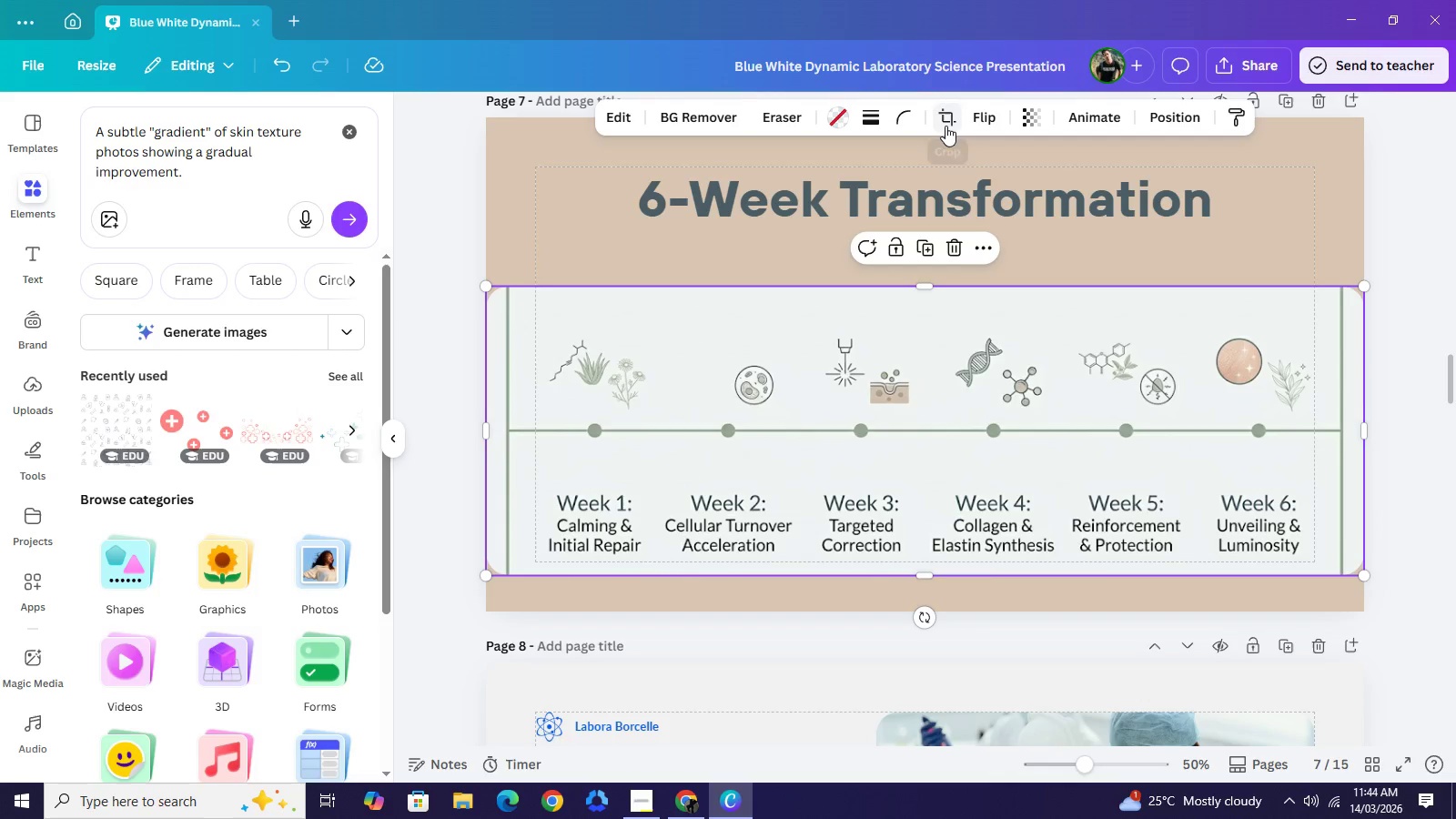 
left_click([945, 126])
 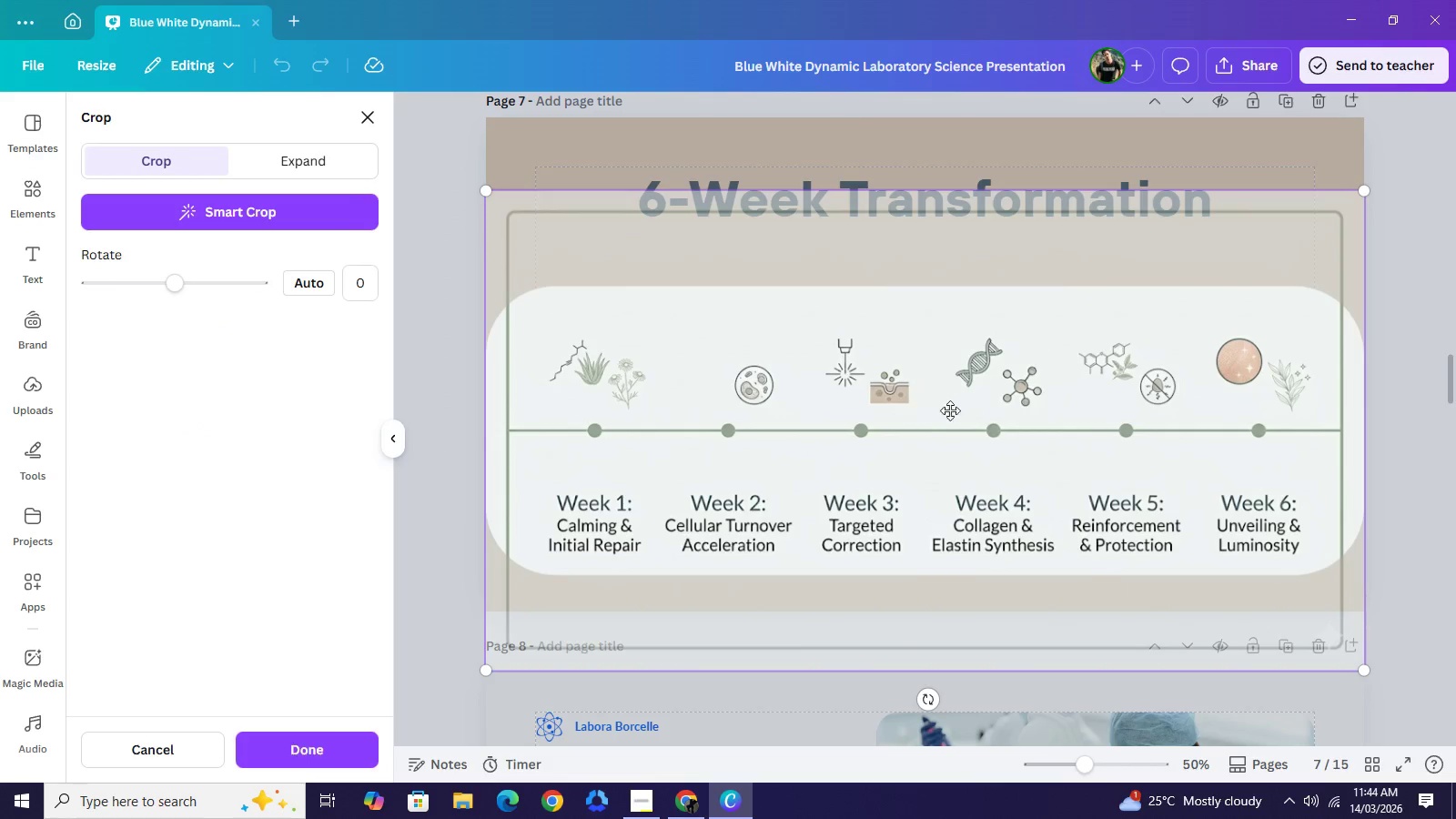 
left_click_drag(start_coordinate=[950, 412], to_coordinate=[956, 389])
 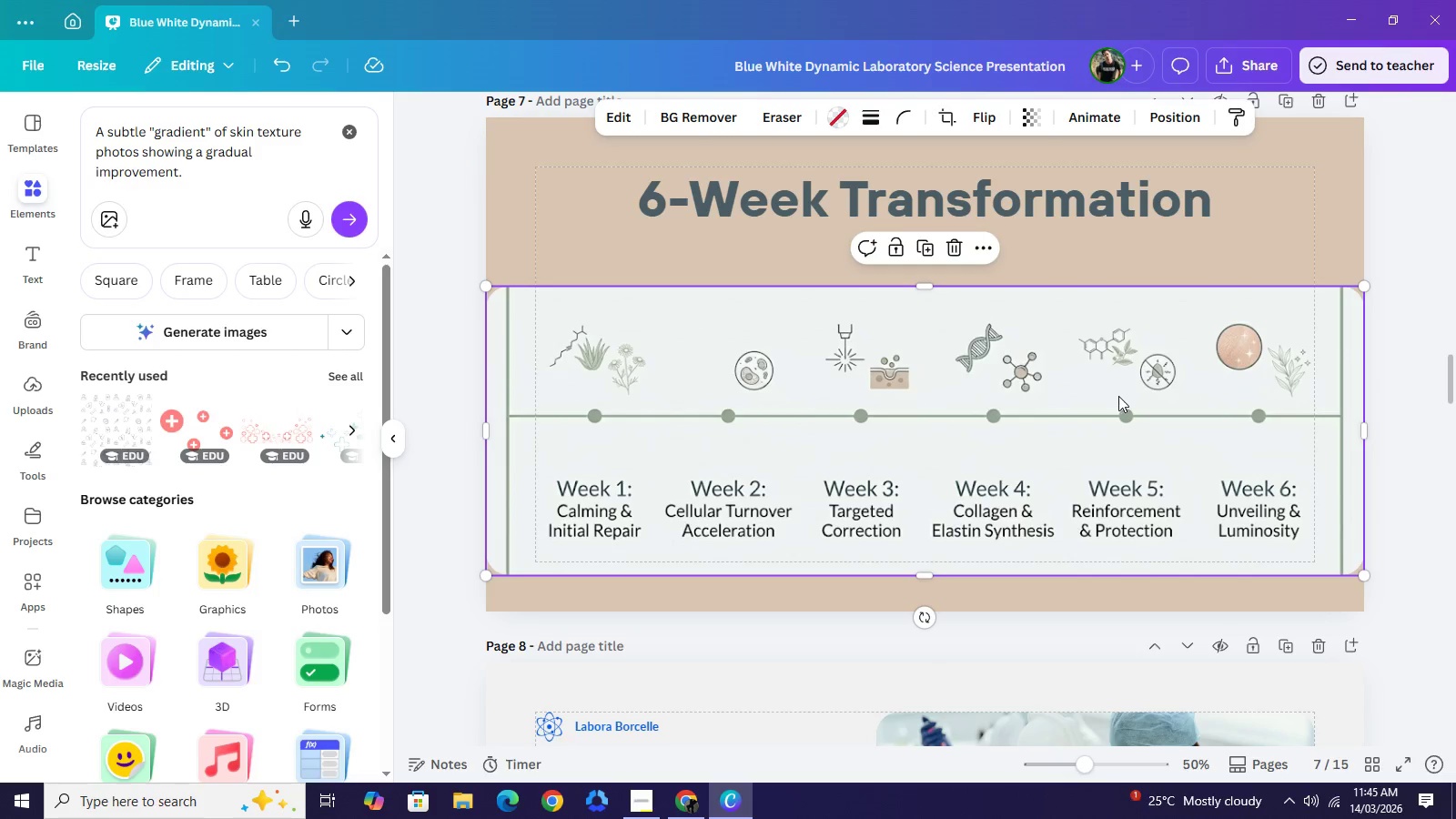 
wait(6.16)
 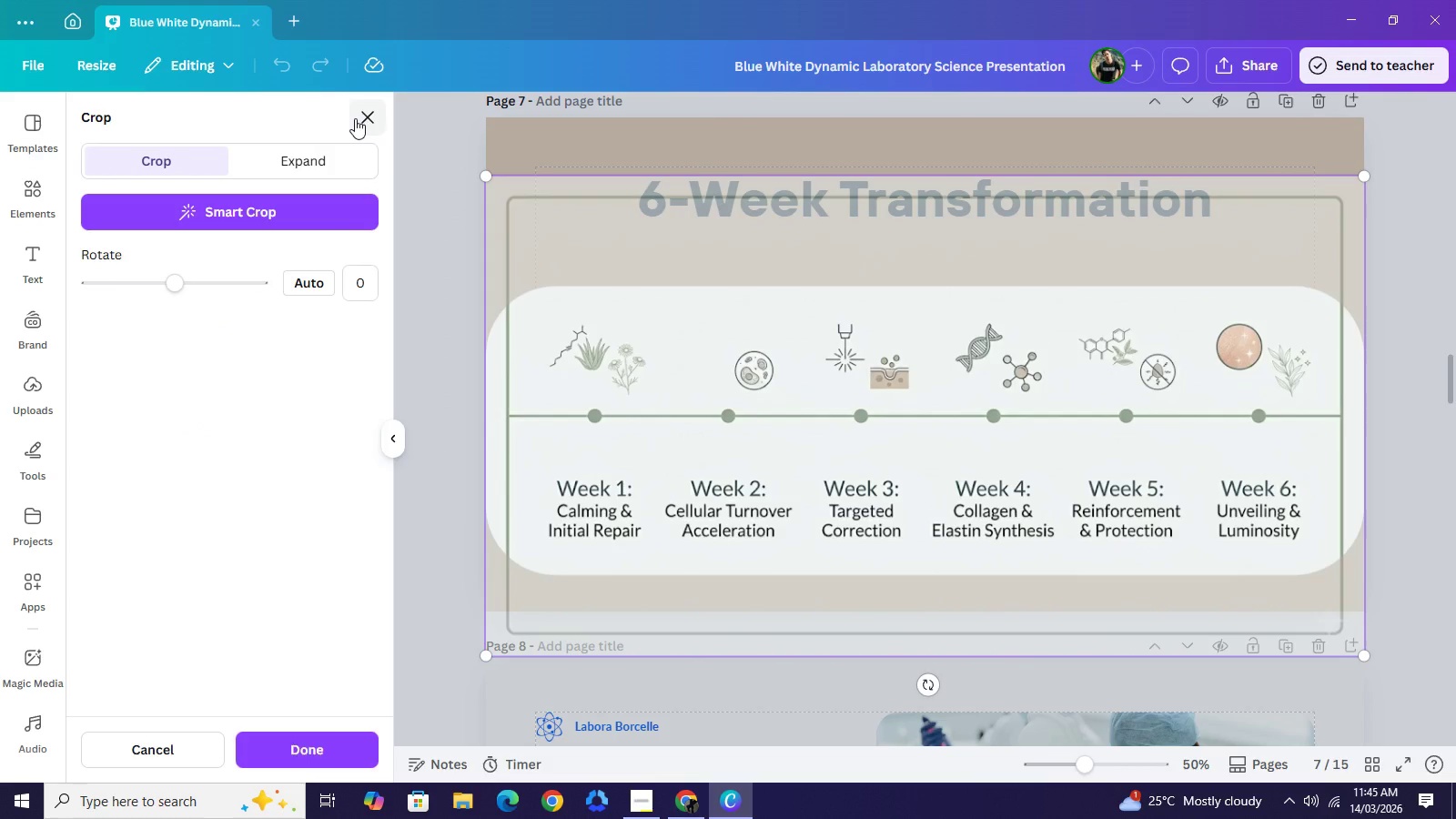 
left_click_drag(start_coordinate=[927, 288], to_coordinate=[925, 334])
 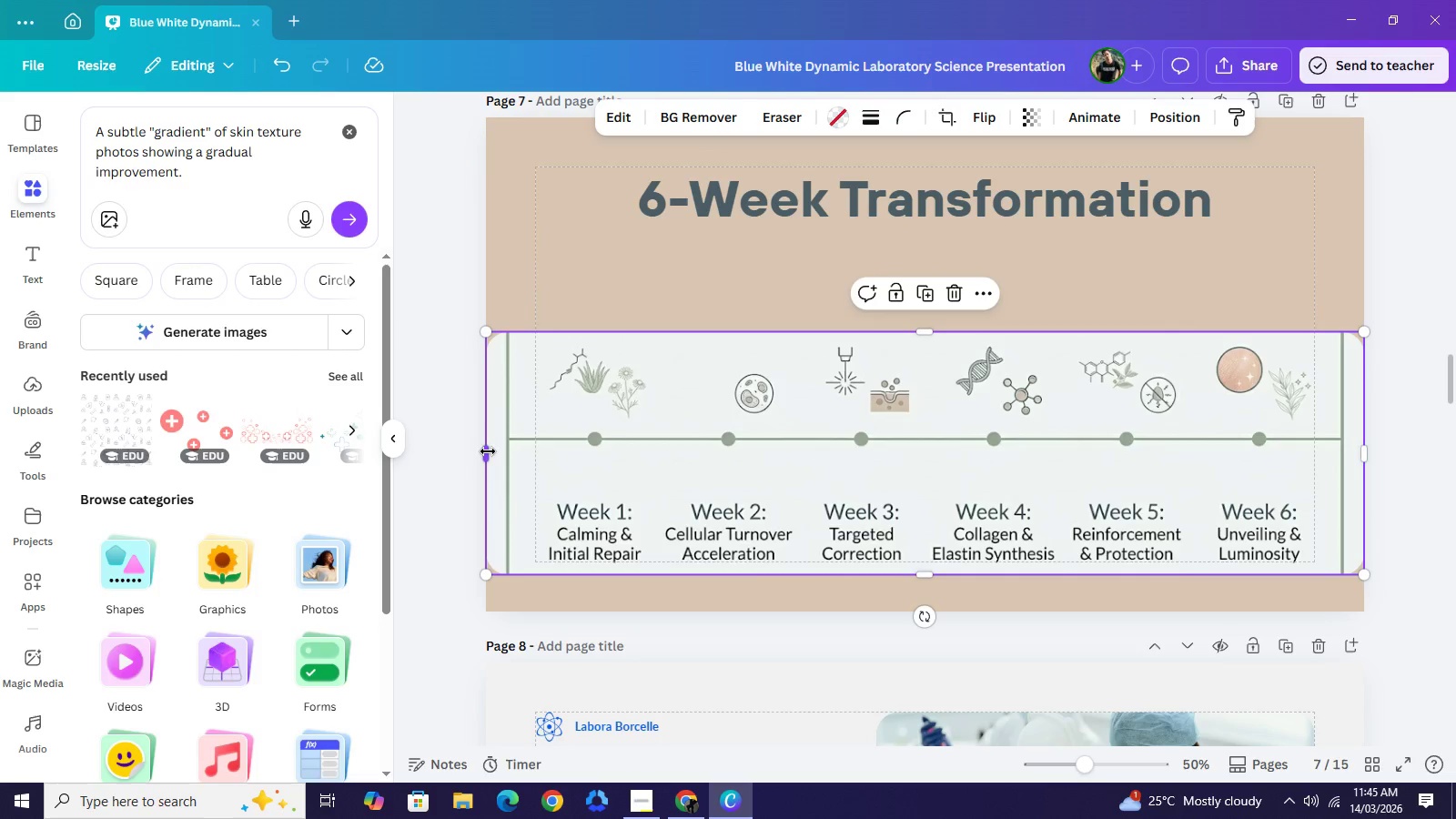 
left_click_drag(start_coordinate=[488, 451], to_coordinate=[521, 464])
 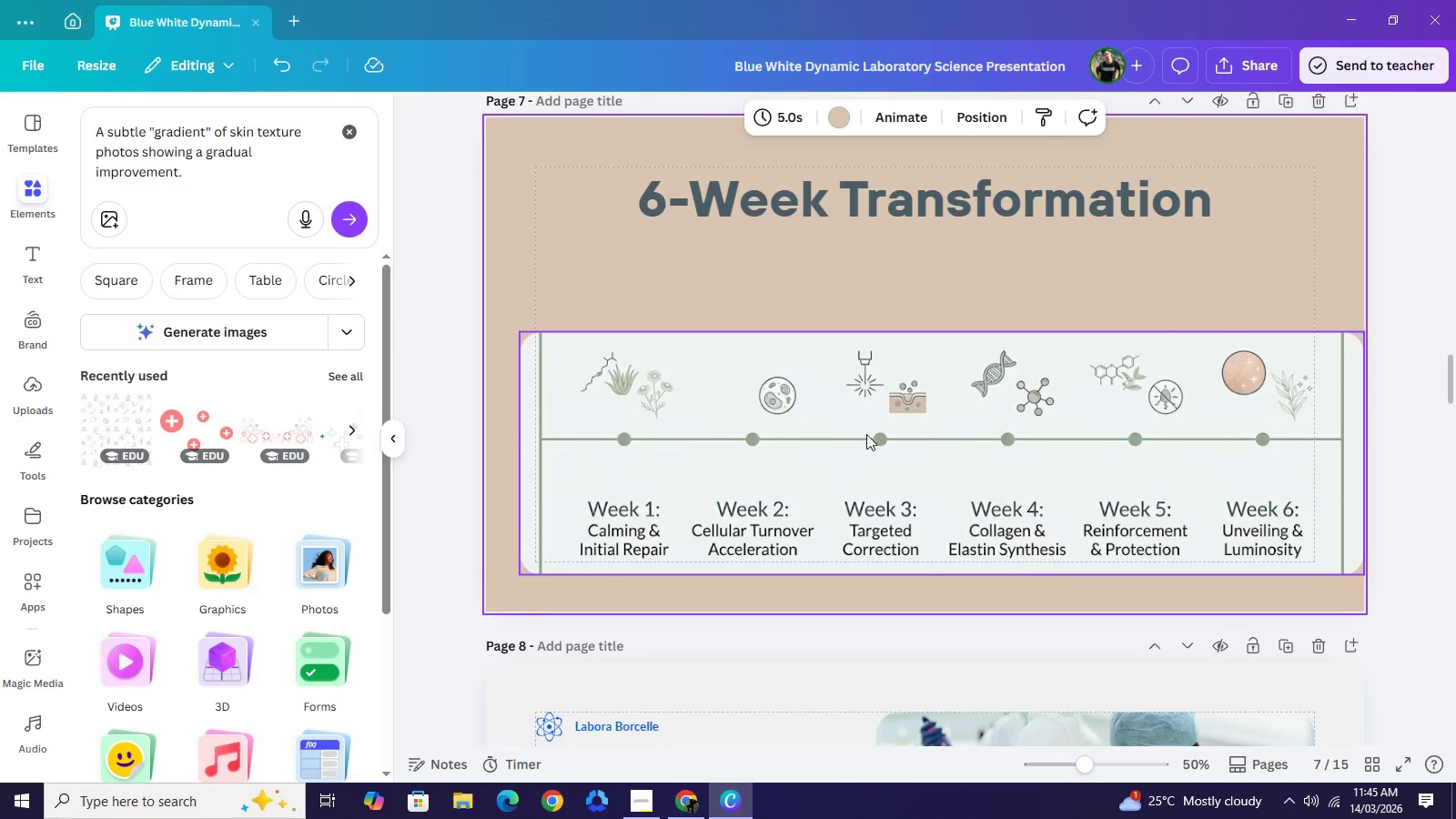 
left_click_drag(start_coordinate=[869, 434], to_coordinate=[849, 424])
 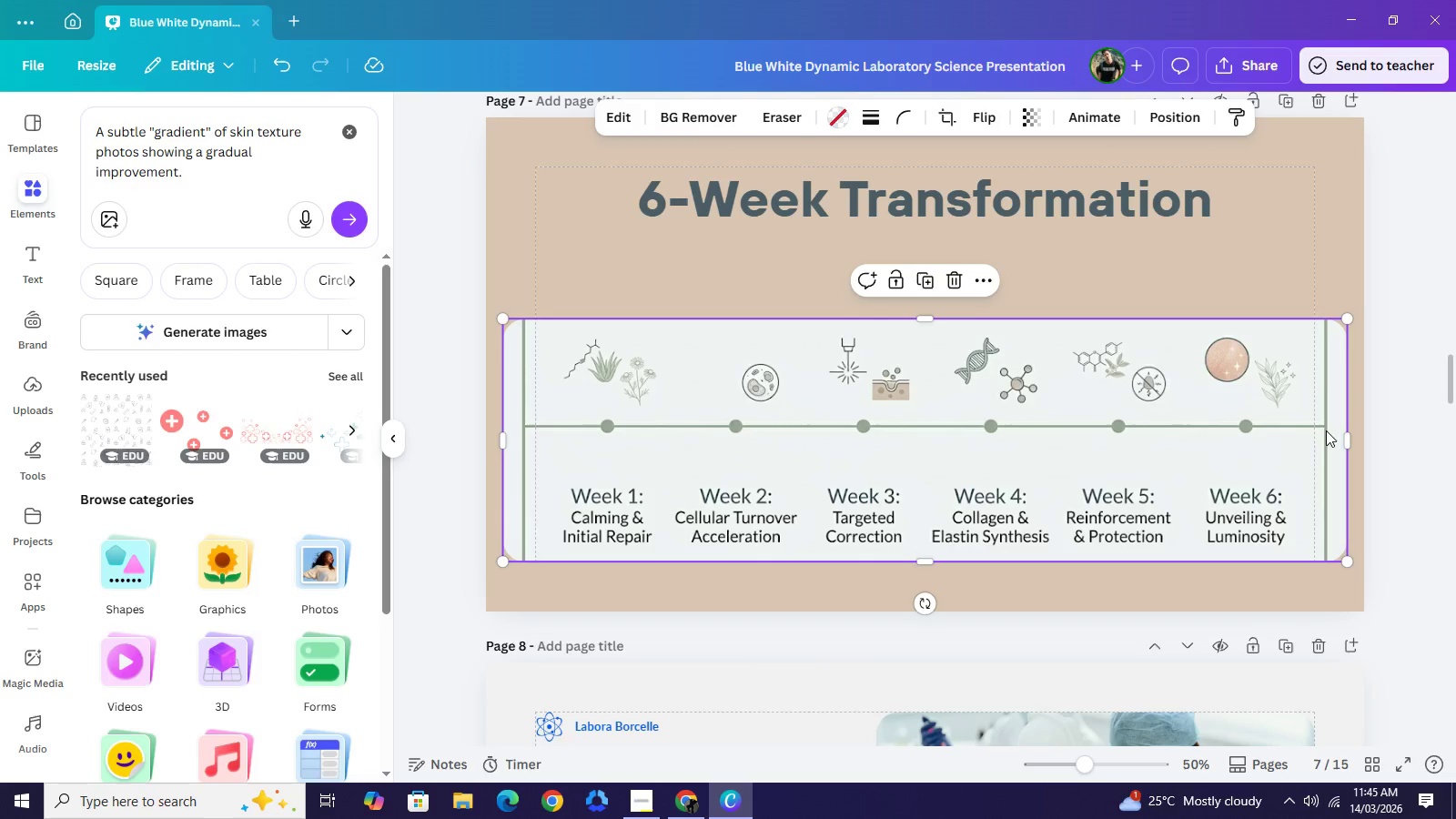 
wait(6.75)
 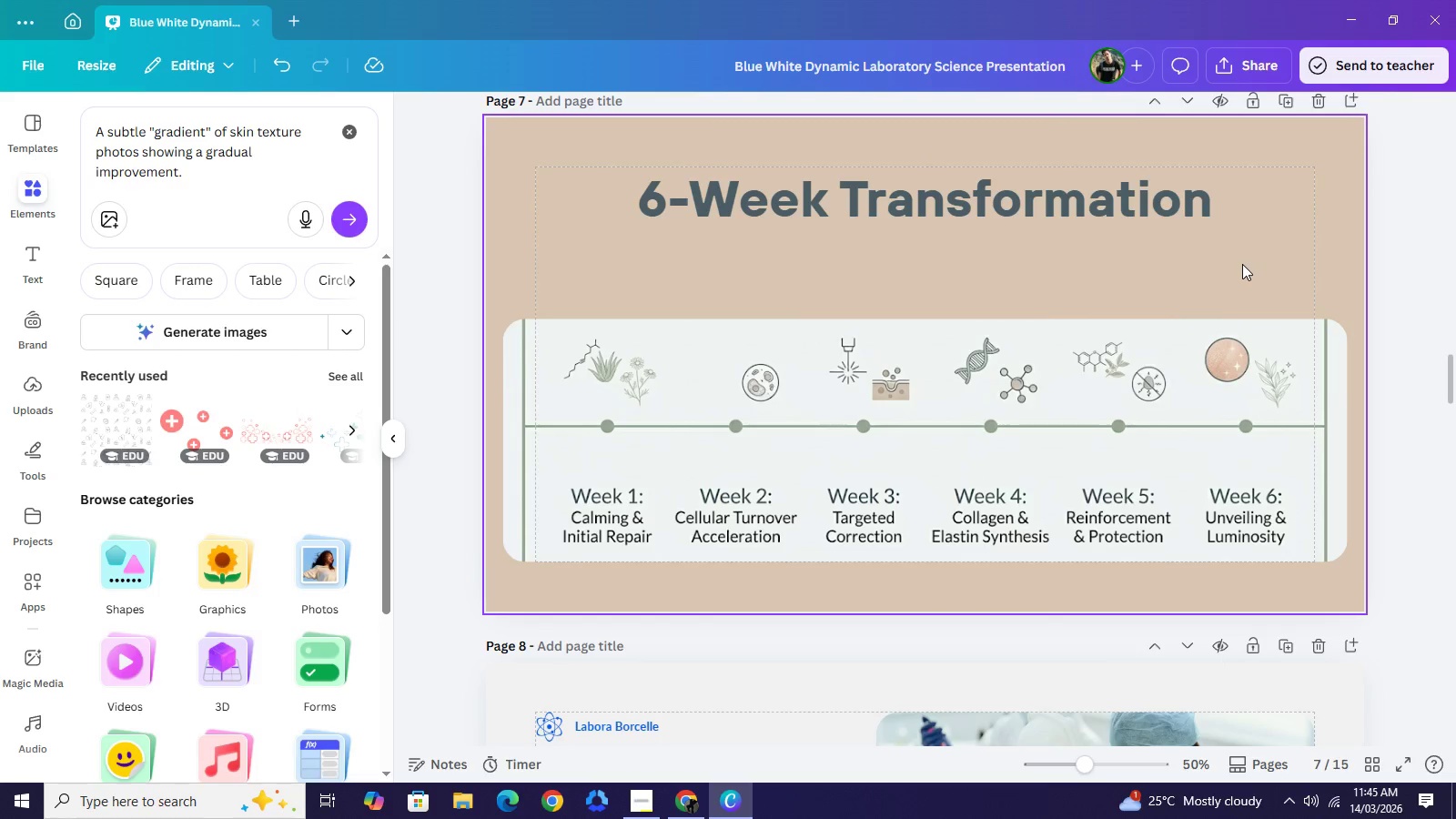 
left_click([945, 117])
 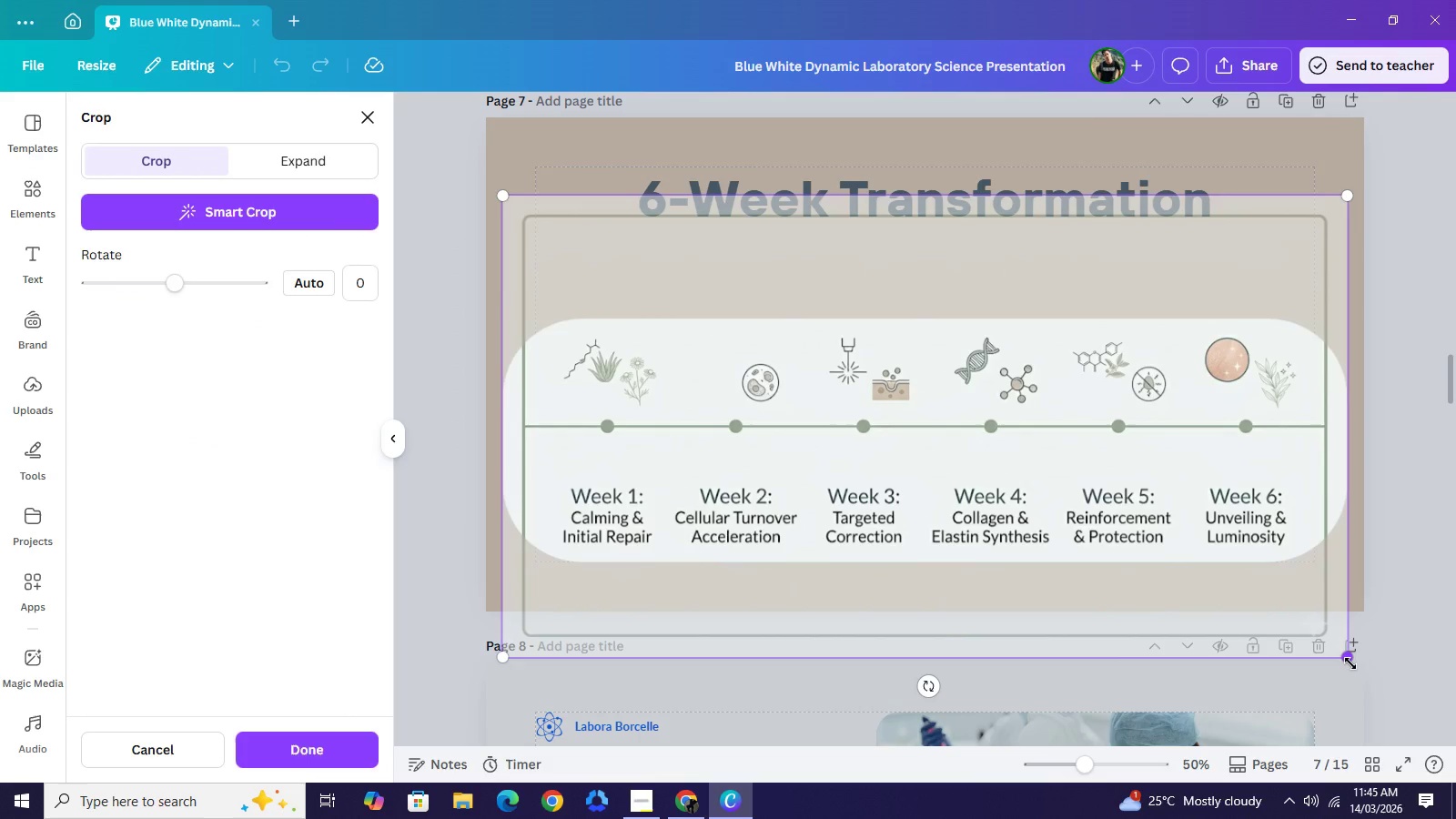 
left_click_drag(start_coordinate=[1350, 662], to_coordinate=[1377, 681])
 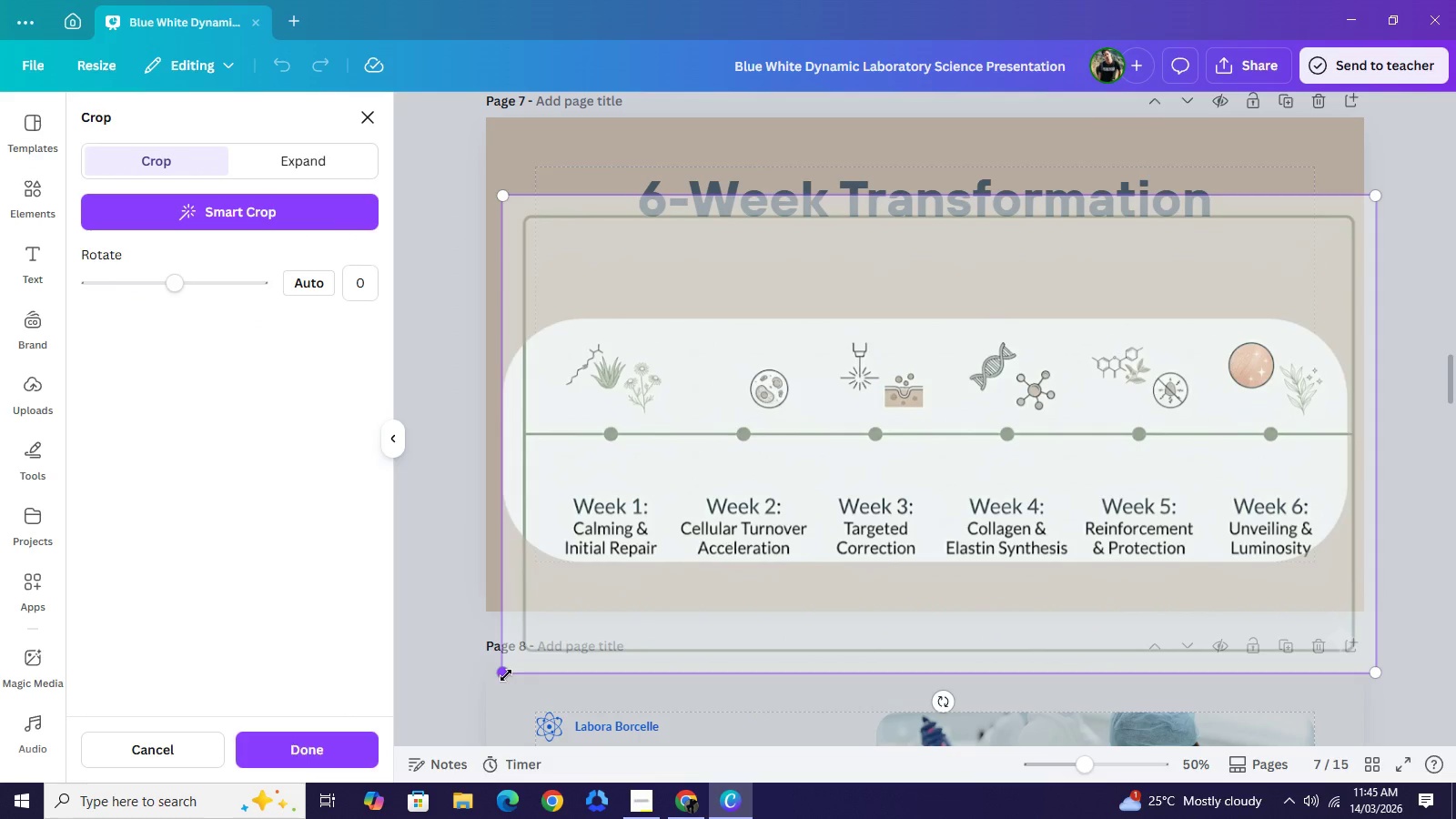 
left_click_drag(start_coordinate=[506, 675], to_coordinate=[481, 696])
 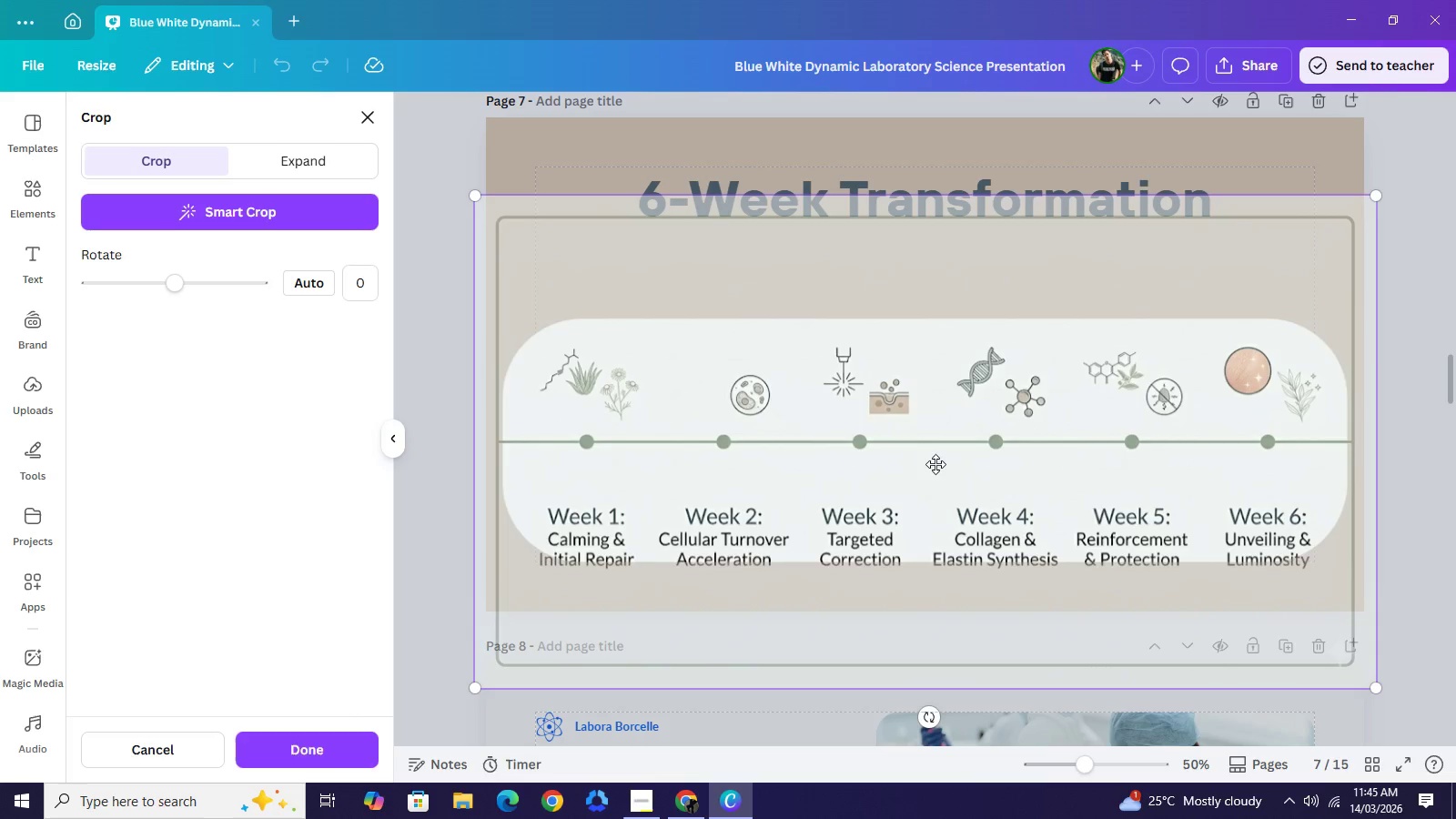 
left_click_drag(start_coordinate=[939, 464], to_coordinate=[943, 432])
 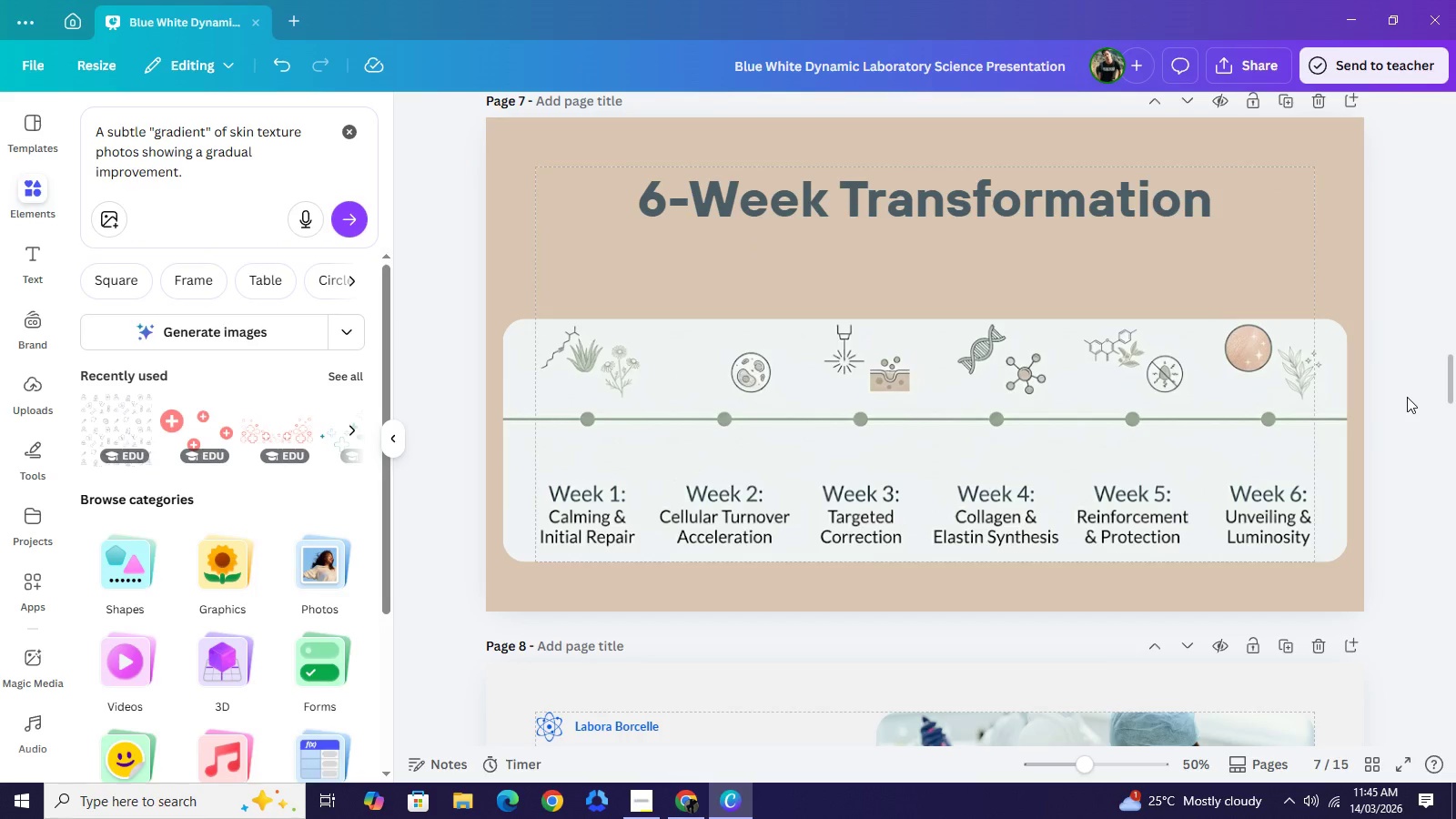 
left_click([1421, 398])
 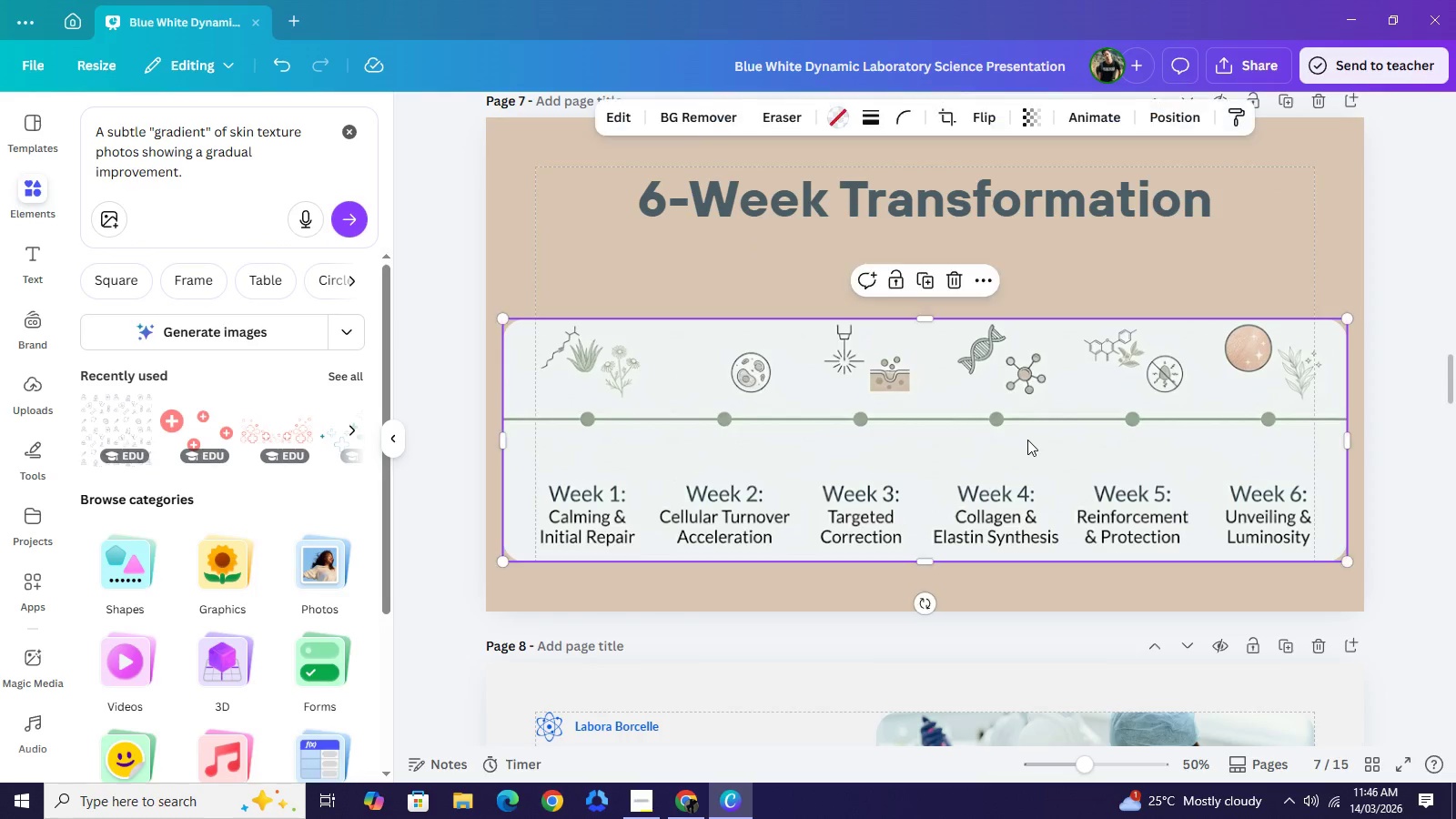 
left_click_drag(start_coordinate=[1027, 445], to_coordinate=[1027, 466])
 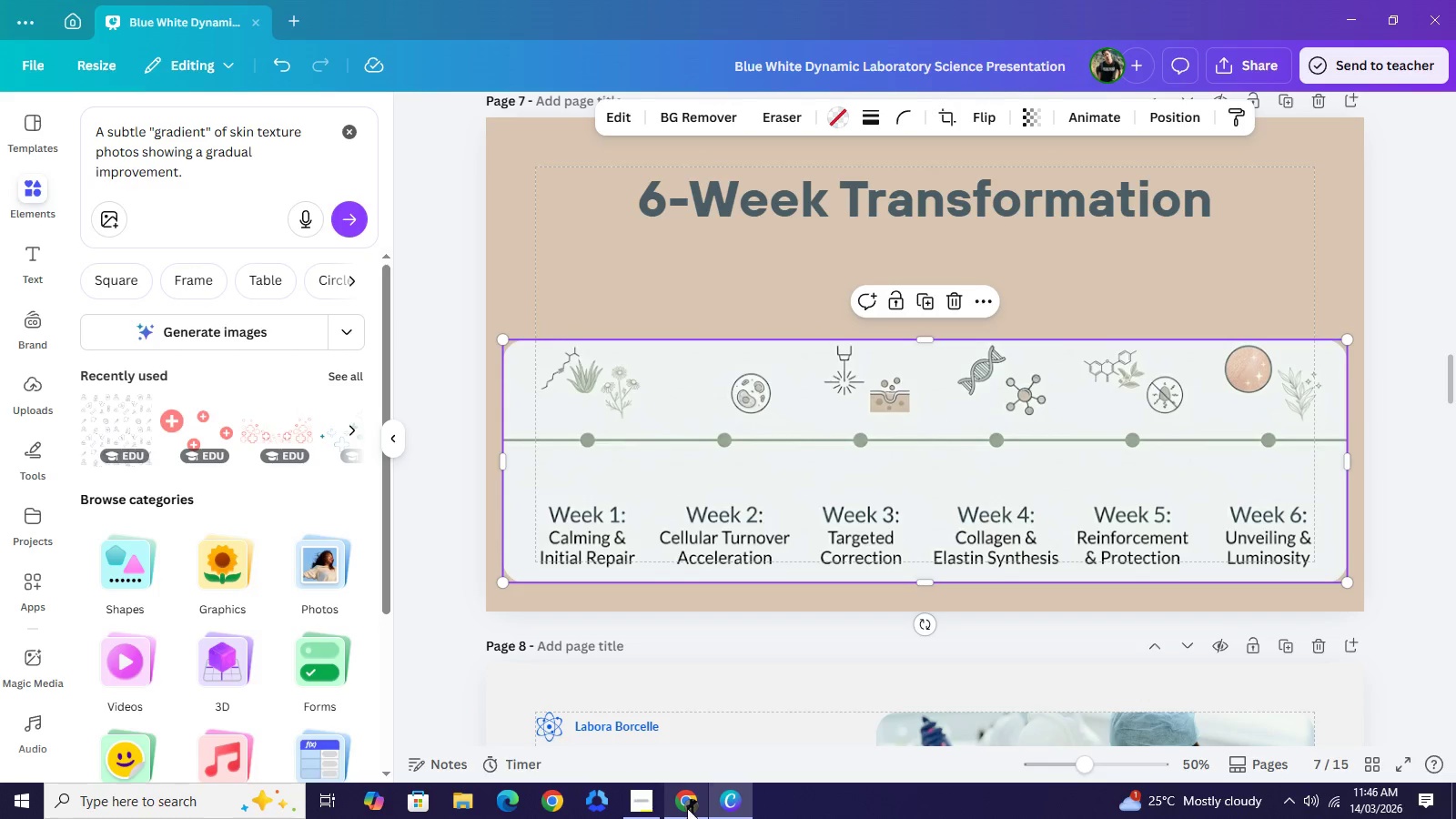 
left_click([690, 799])
 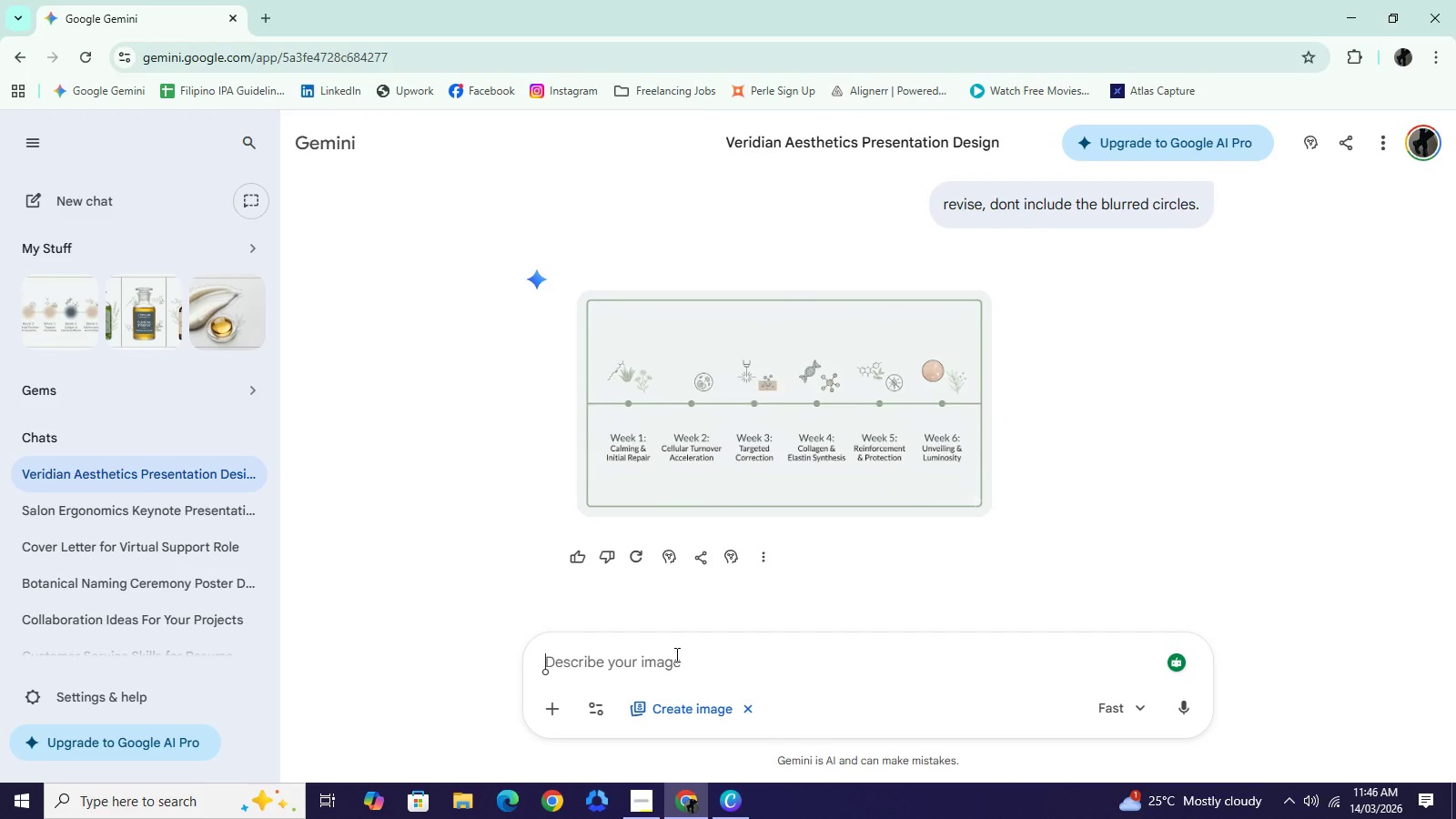 
left_click([675, 654])
 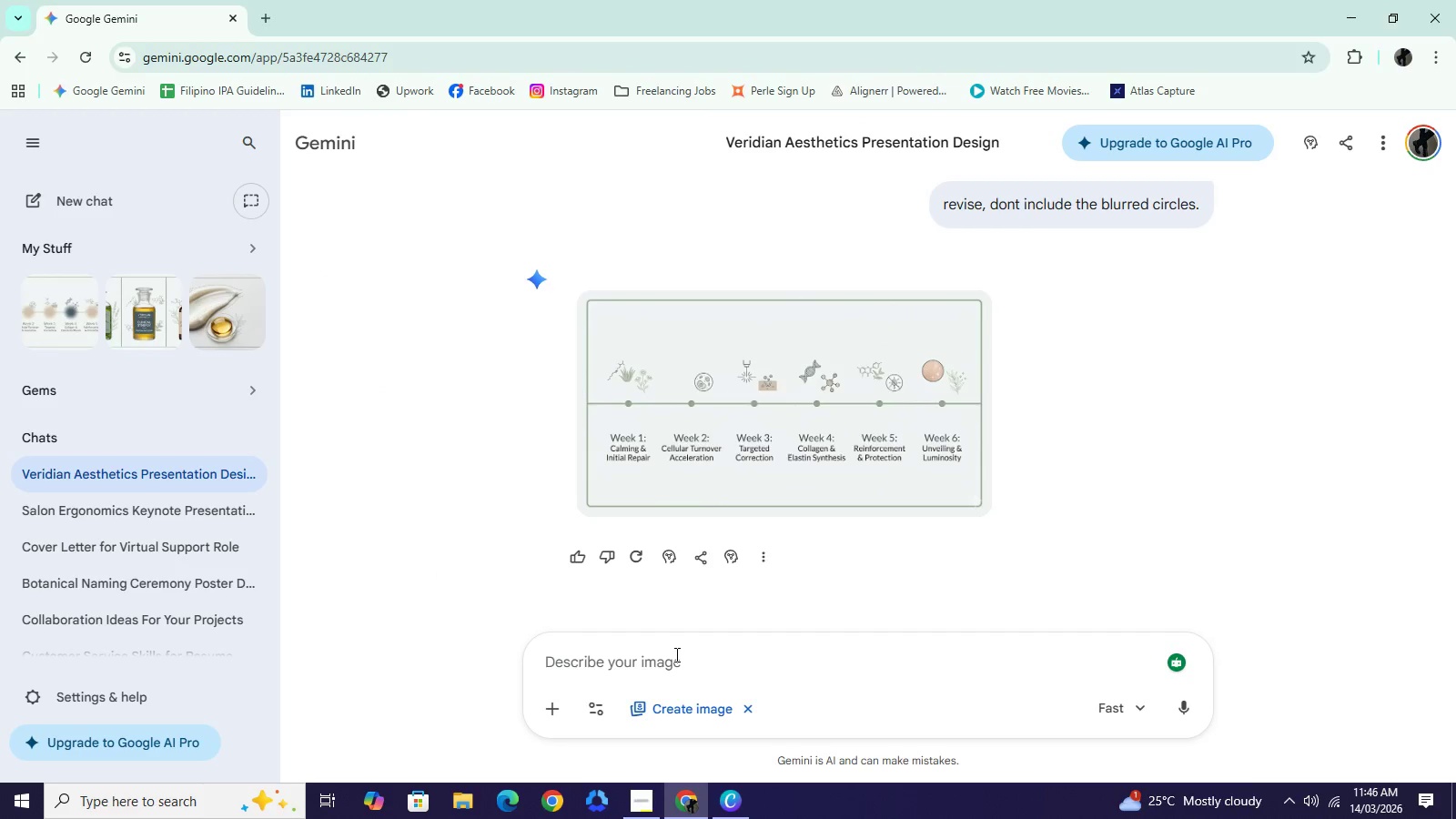 
key(Control+V)
 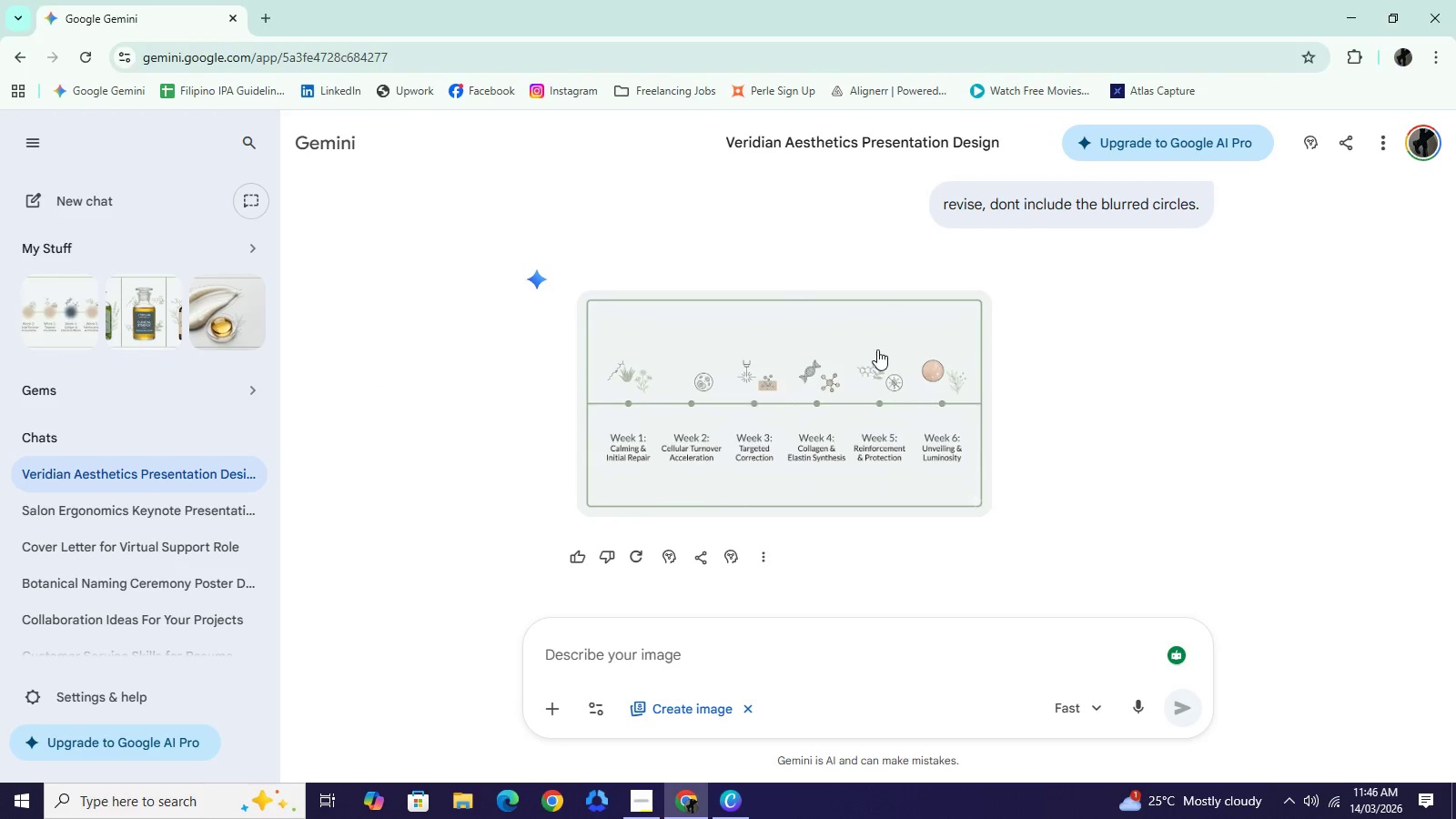 
scroll: coordinate [877, 349], scroll_direction: up, amount: 2.0
 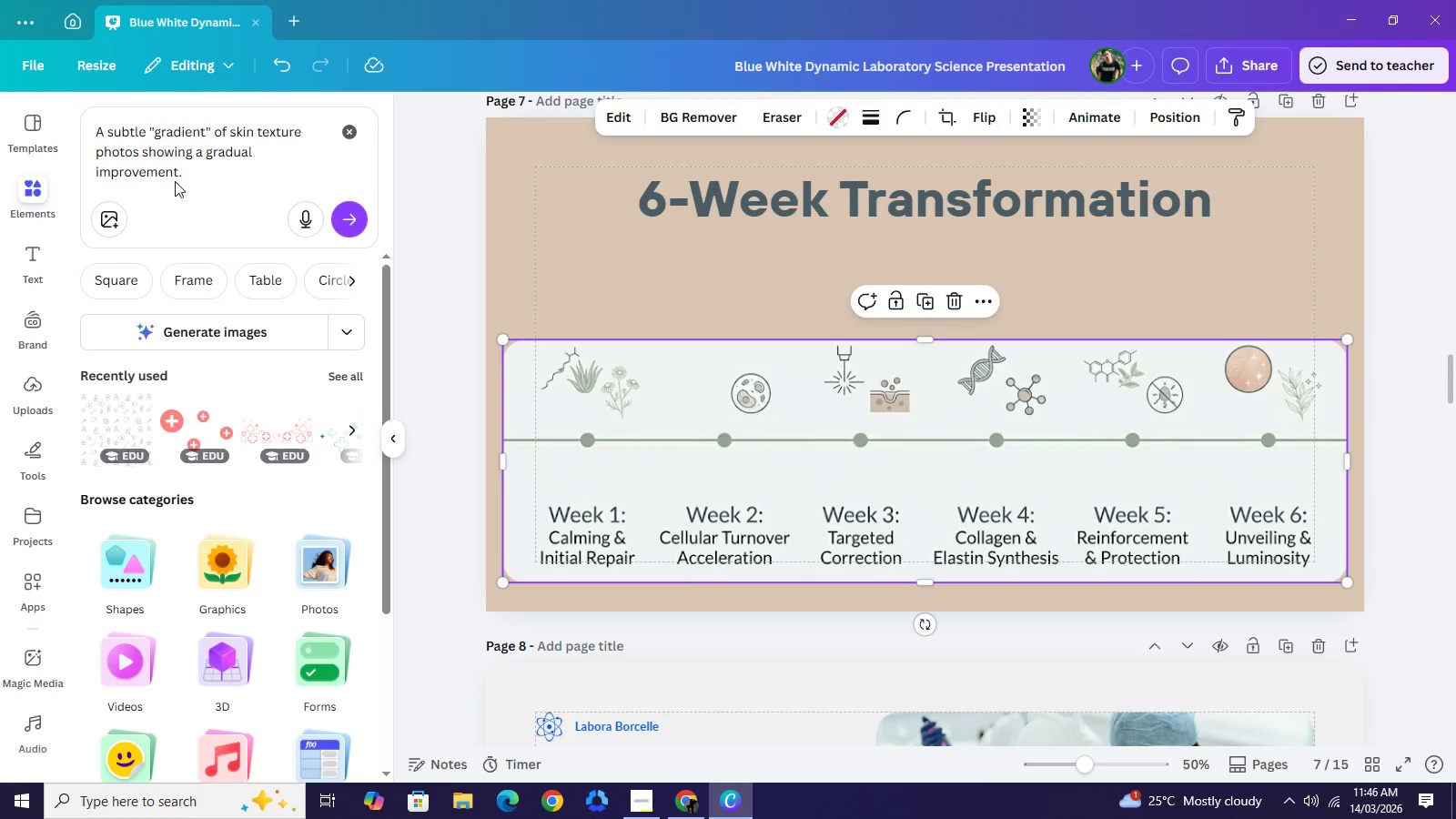 
left_click([180, 162])
 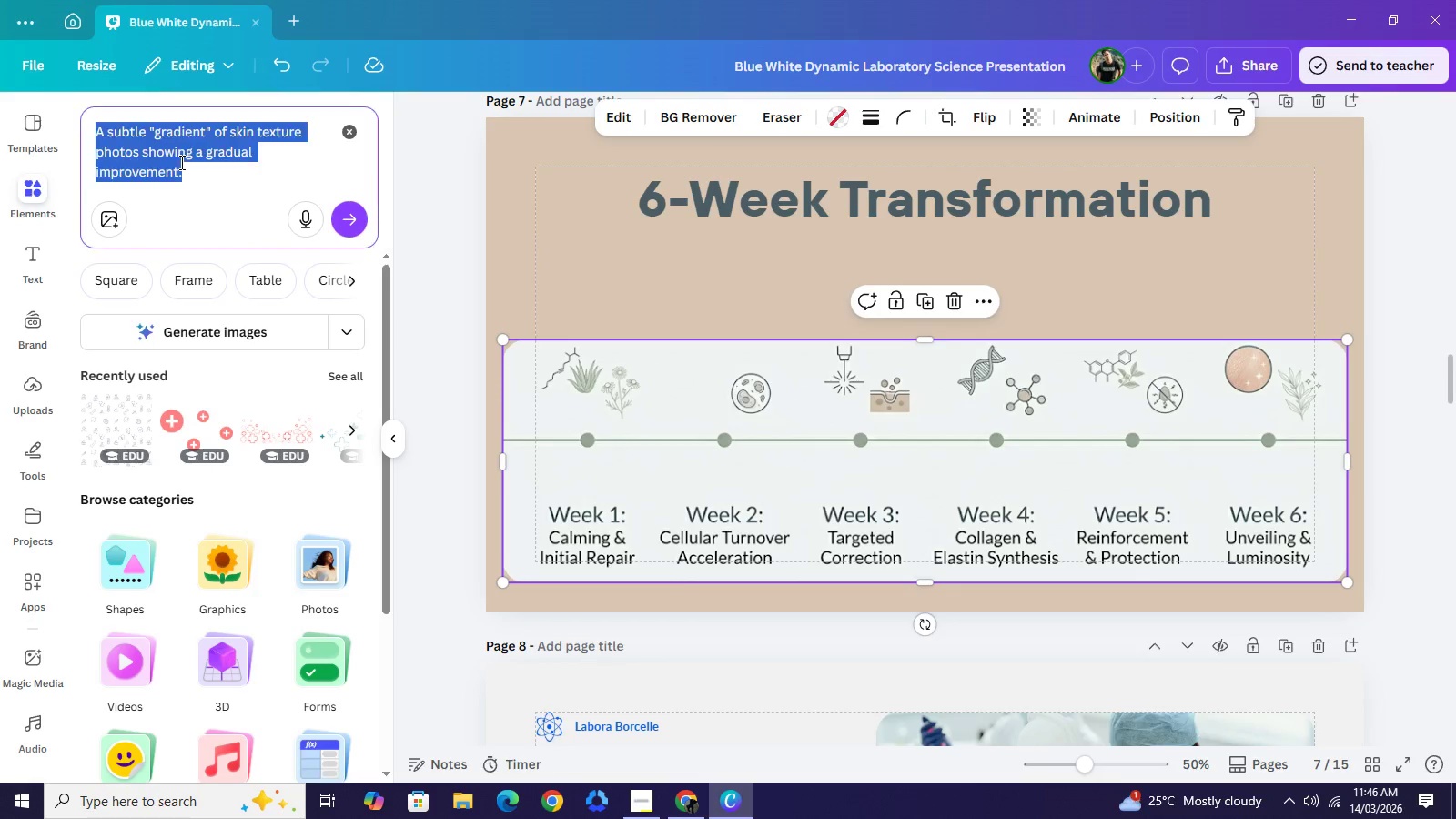 
key(Control+A)
 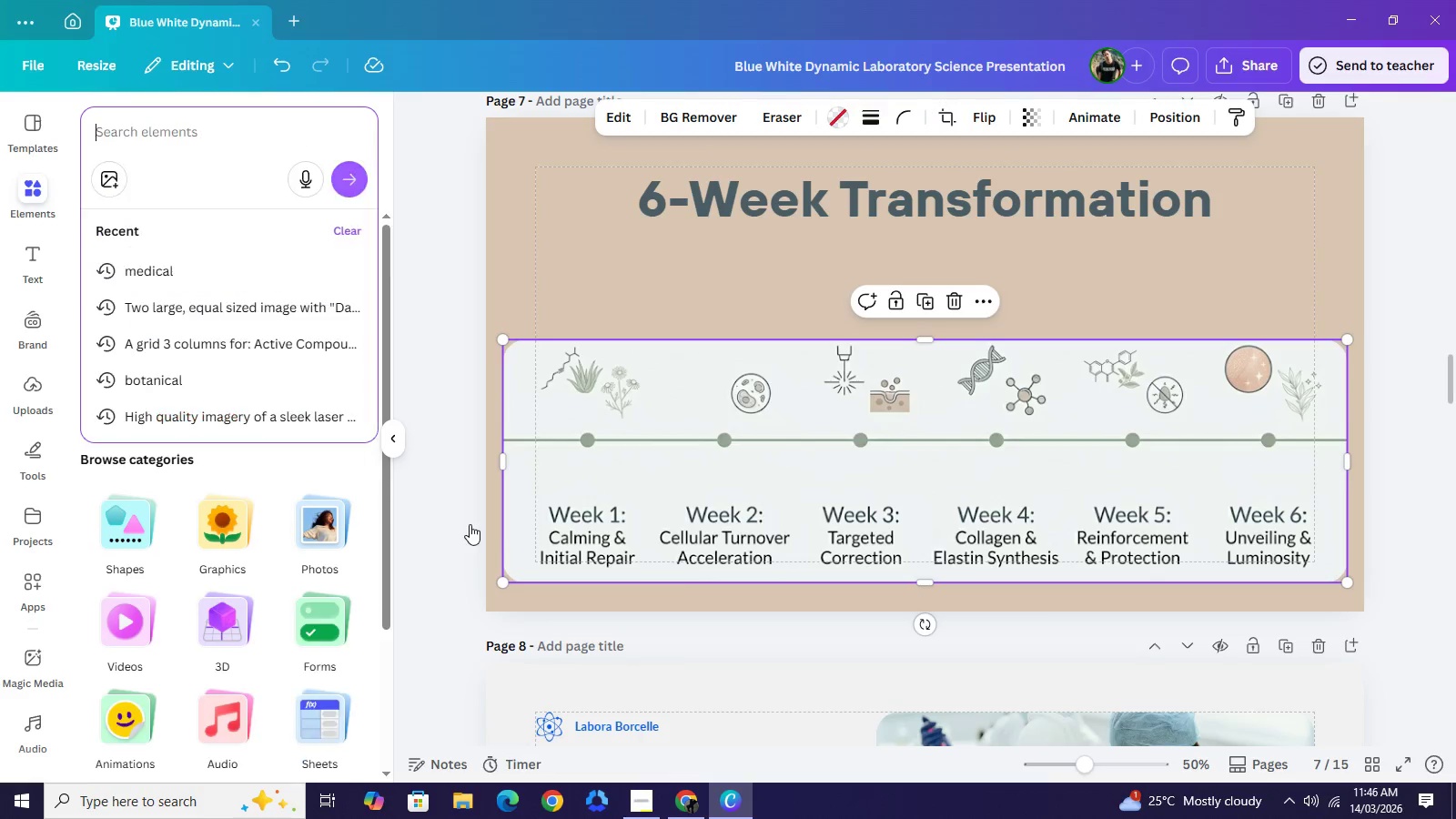 
key(Control+V)
 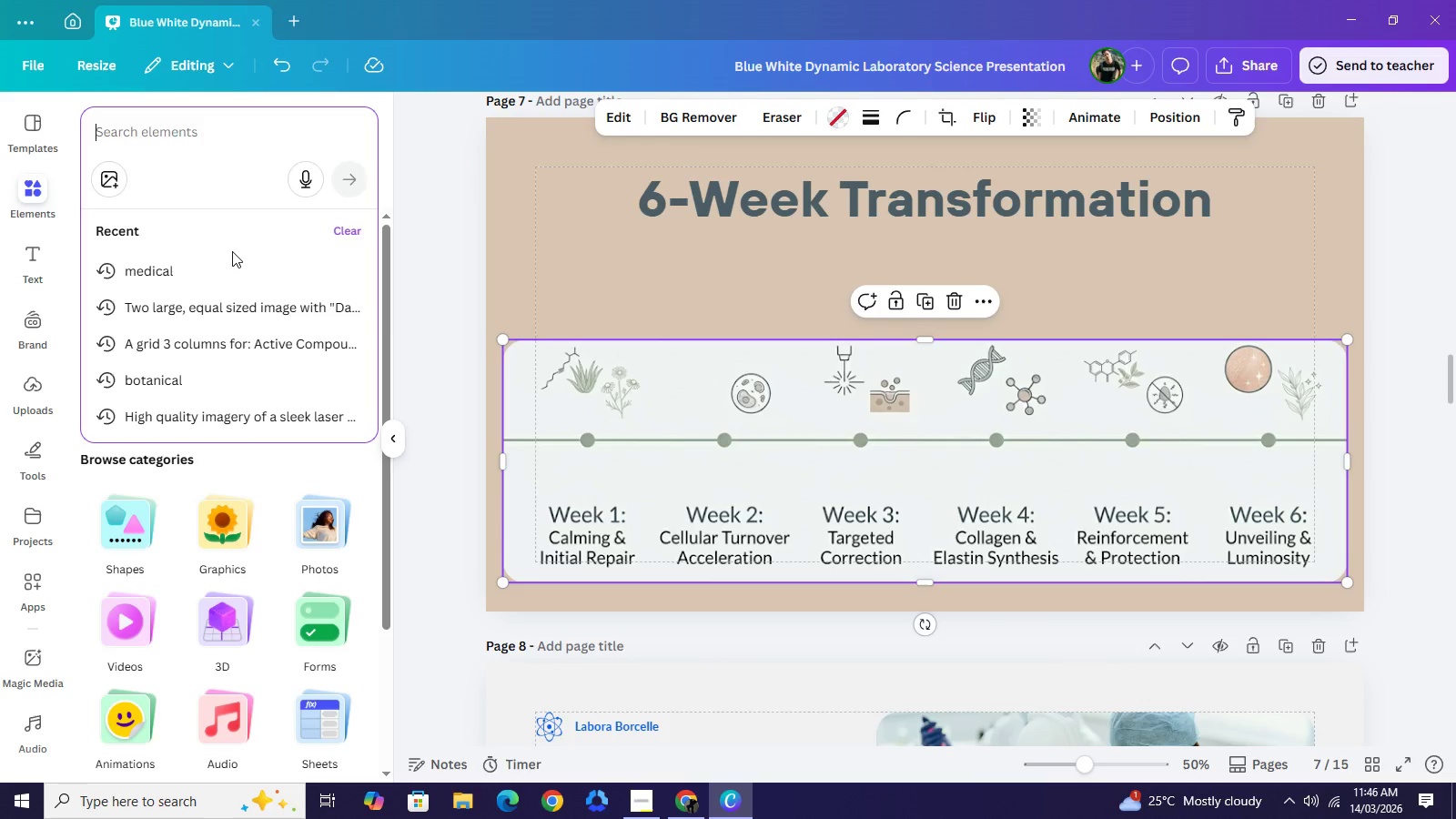 
key(Control+Z)
 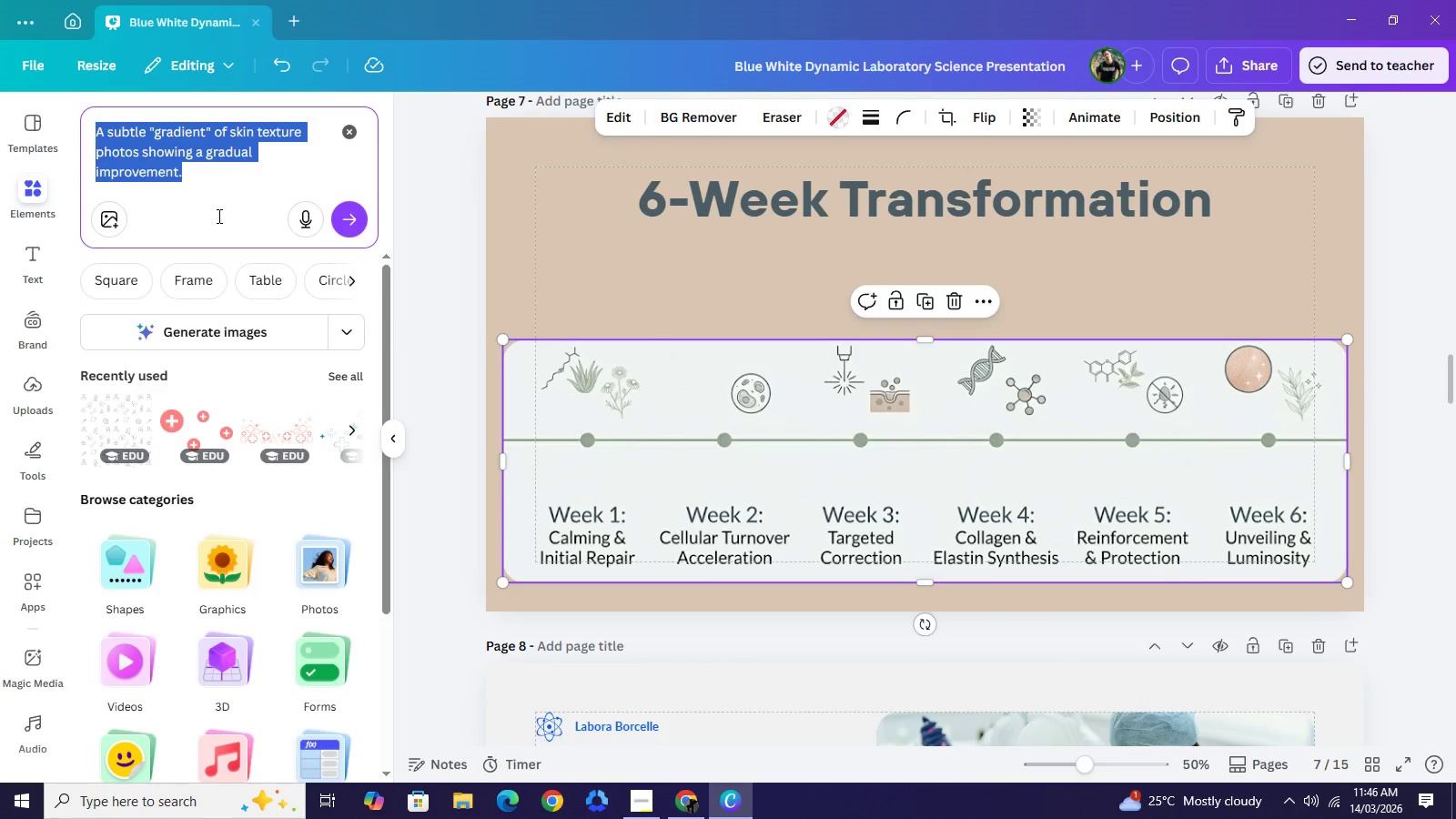 
key(Control+ControlLeft)
 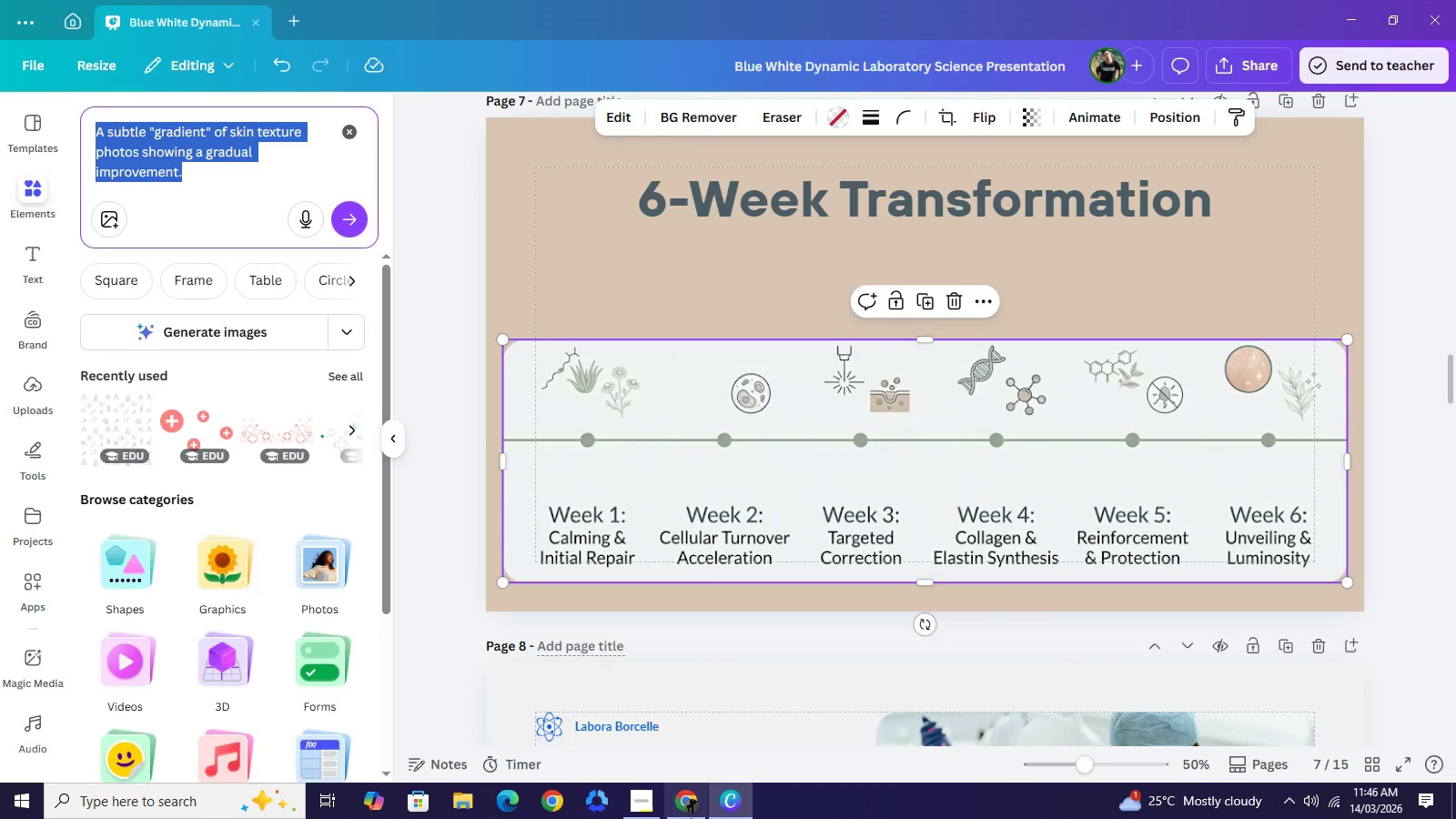 
key(Control+C)
 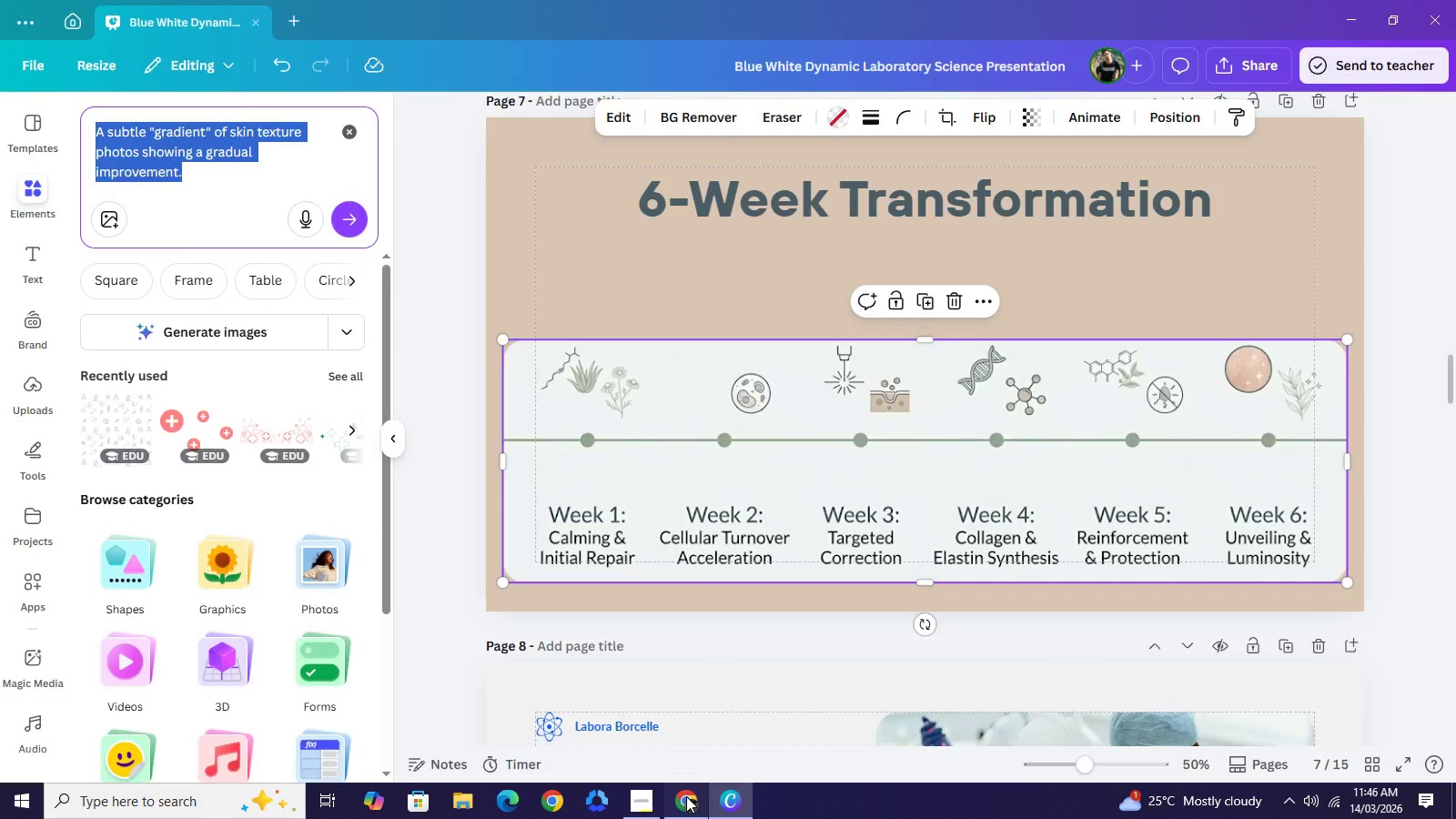 
left_click([686, 796])
 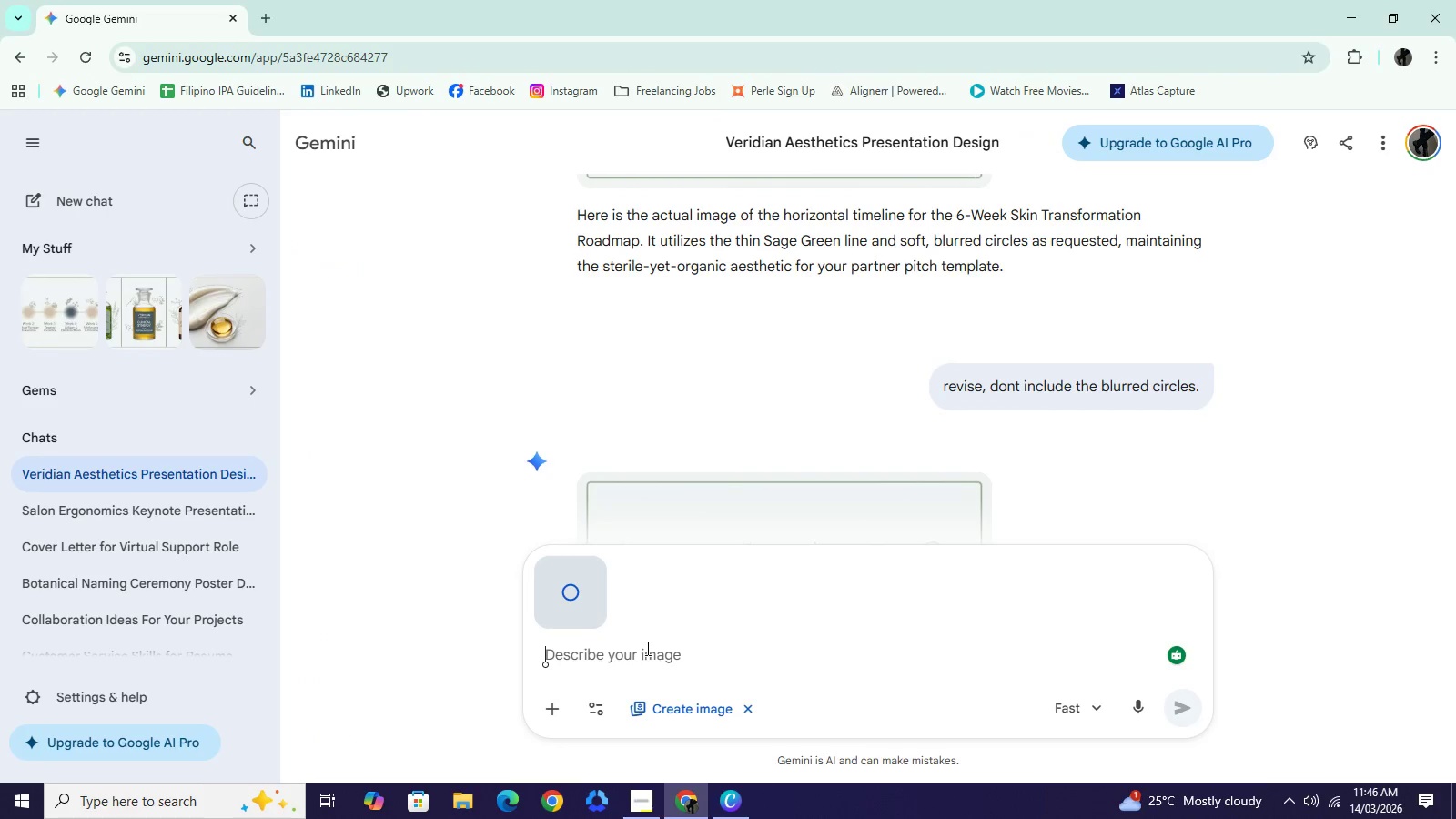 
left_click([645, 652])
 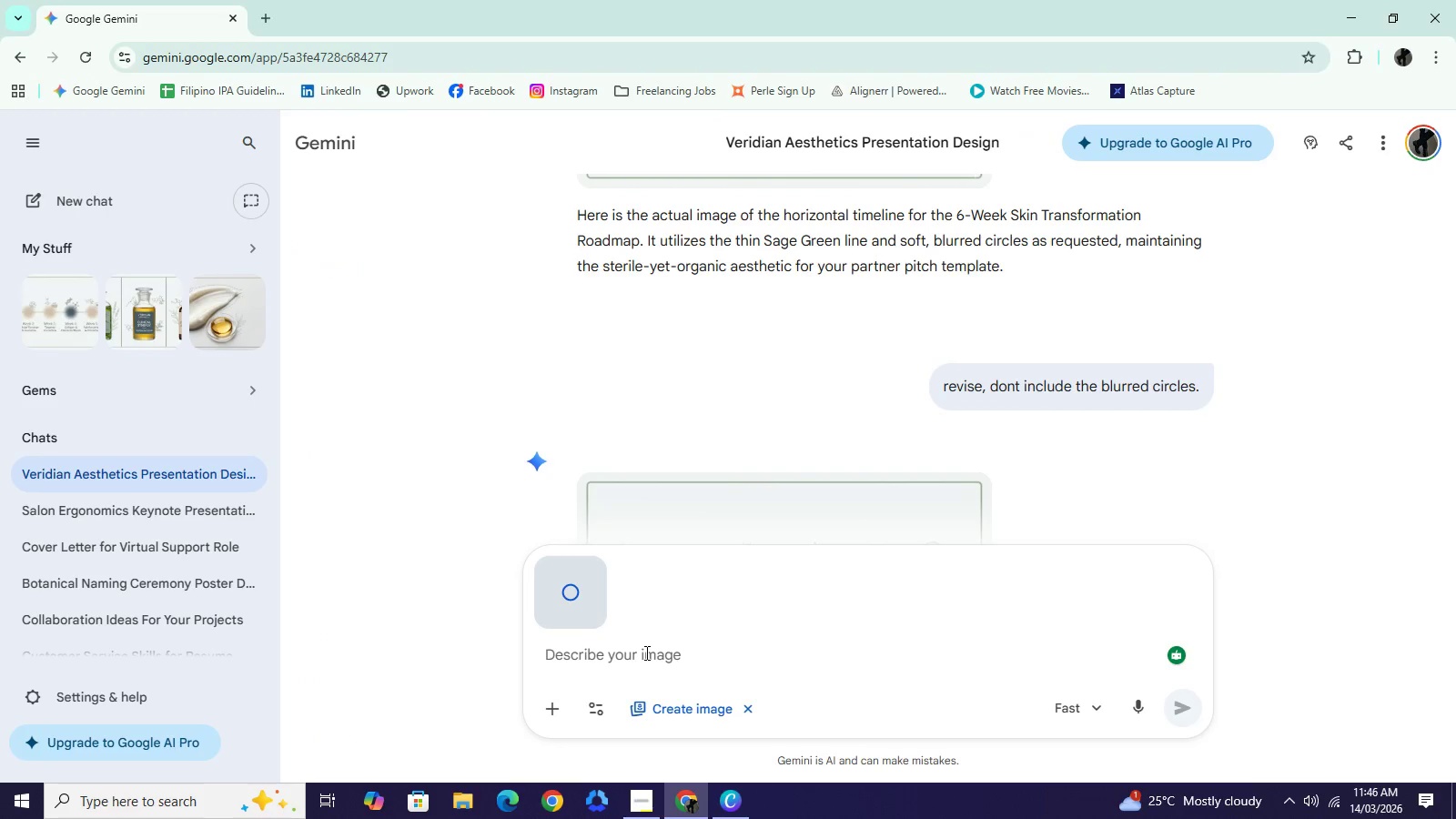 
key(Control+V)
 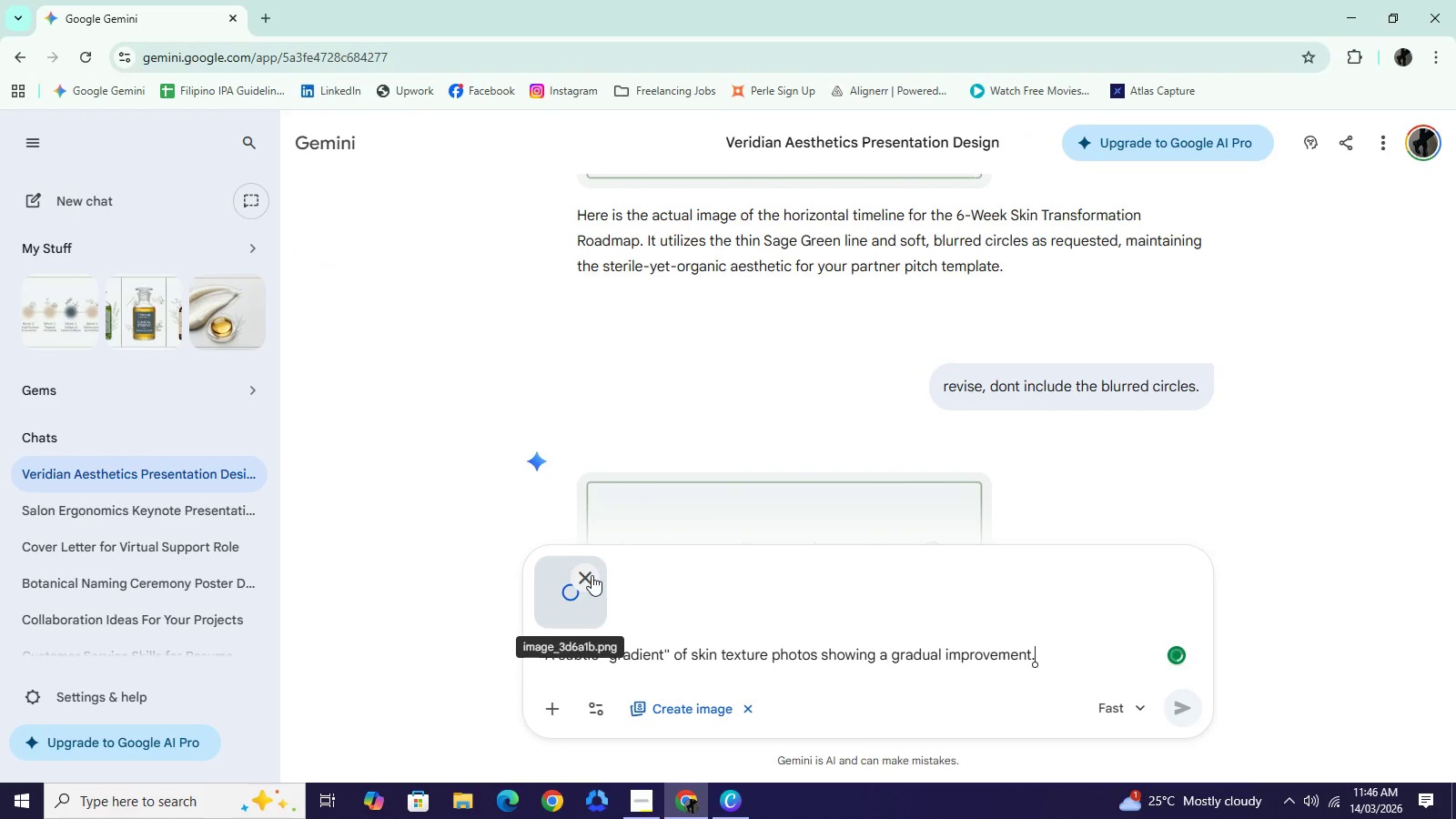 
left_click([592, 575])
 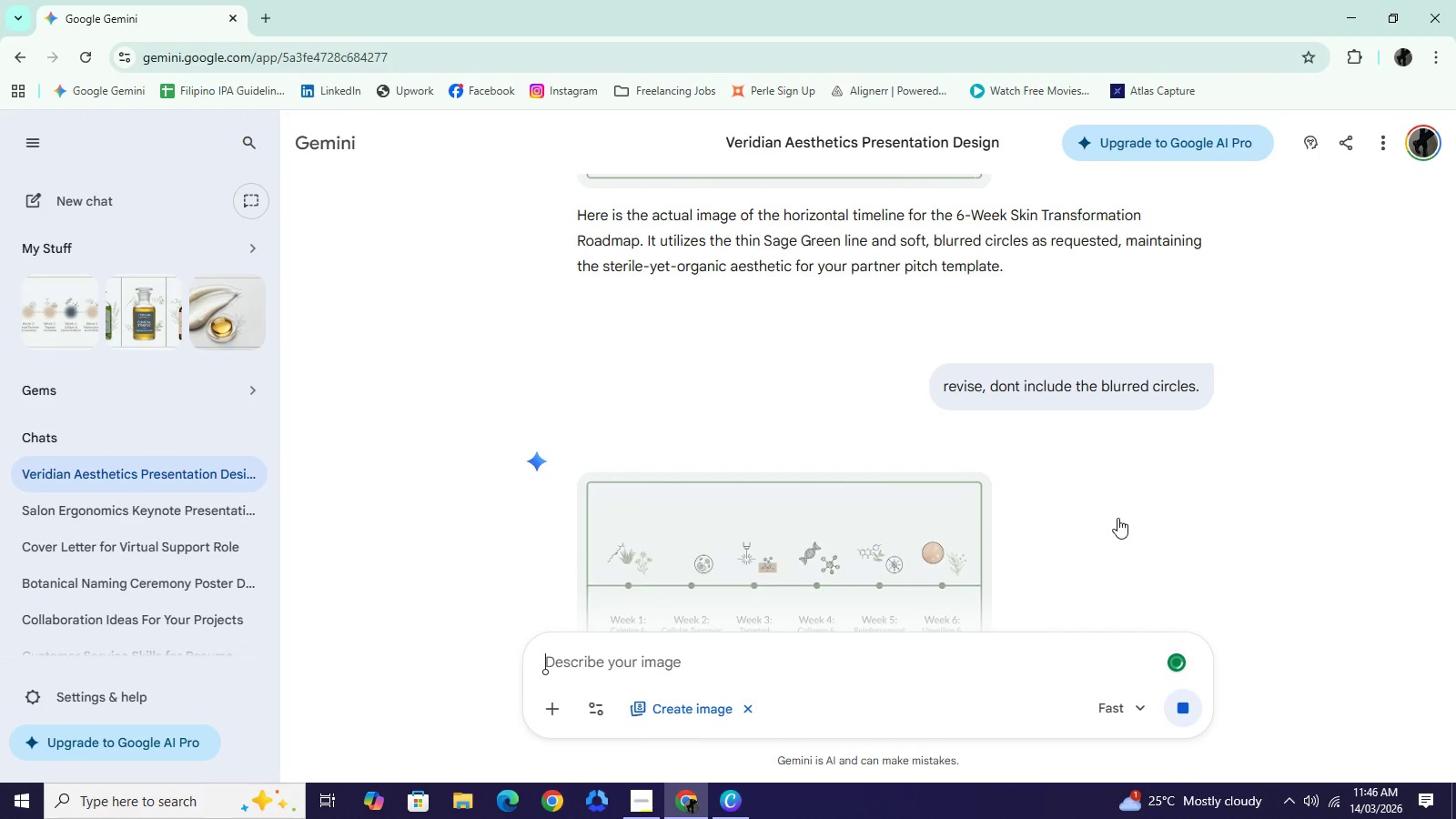 
scroll: coordinate [1117, 517], scroll_direction: down, amount: 1.0
 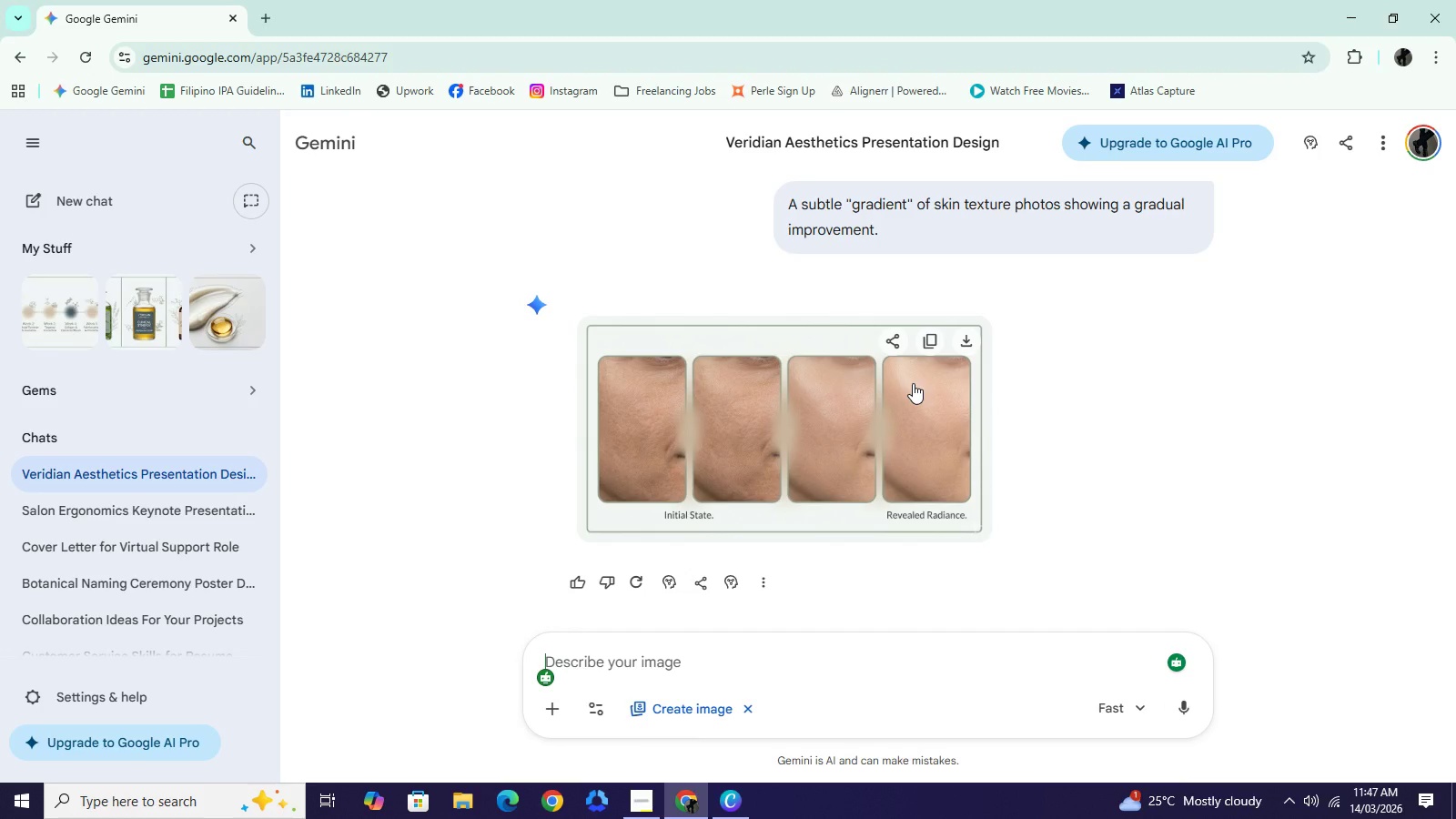 
wait(41.98)
 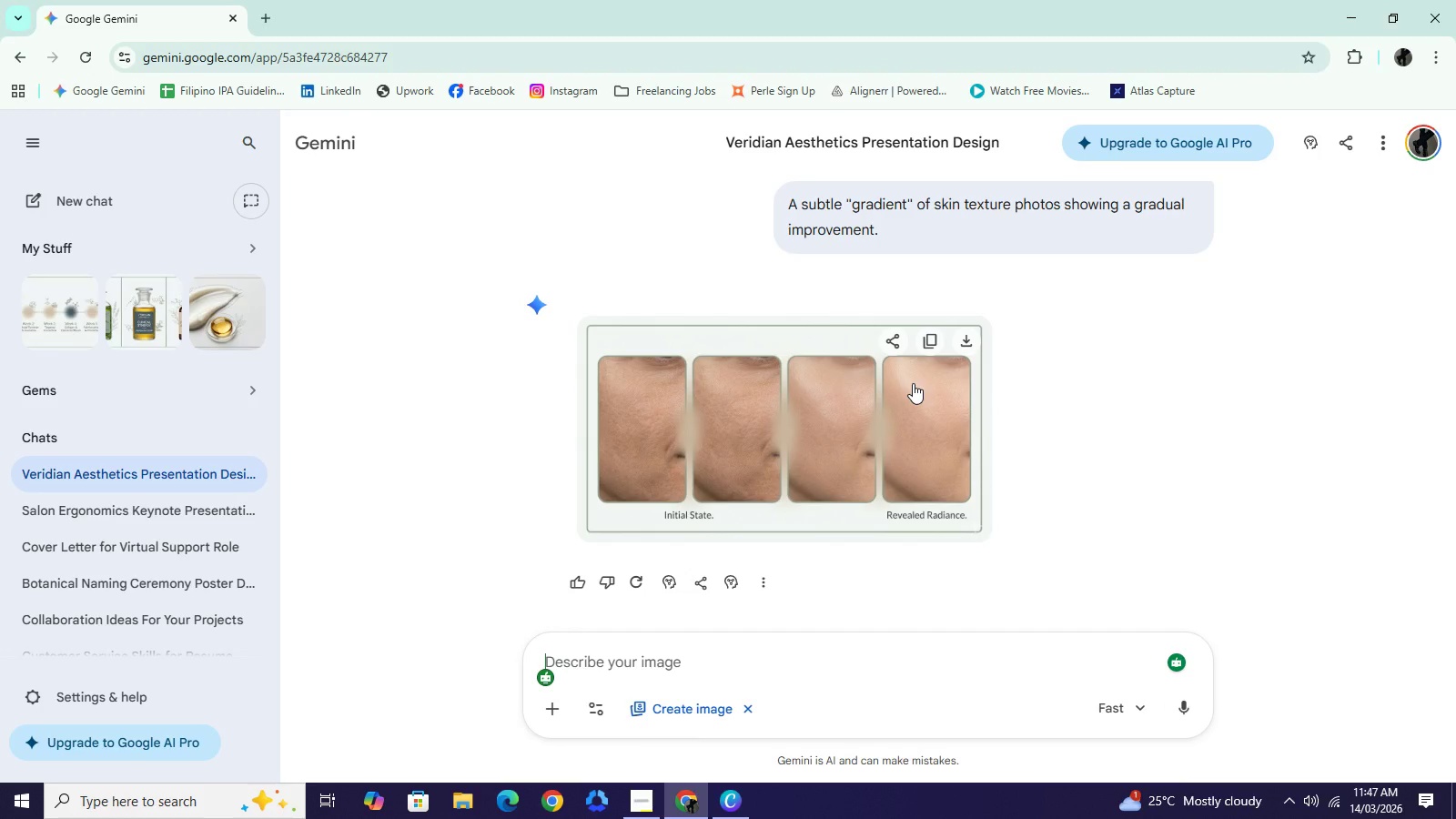 
left_click([935, 345])
 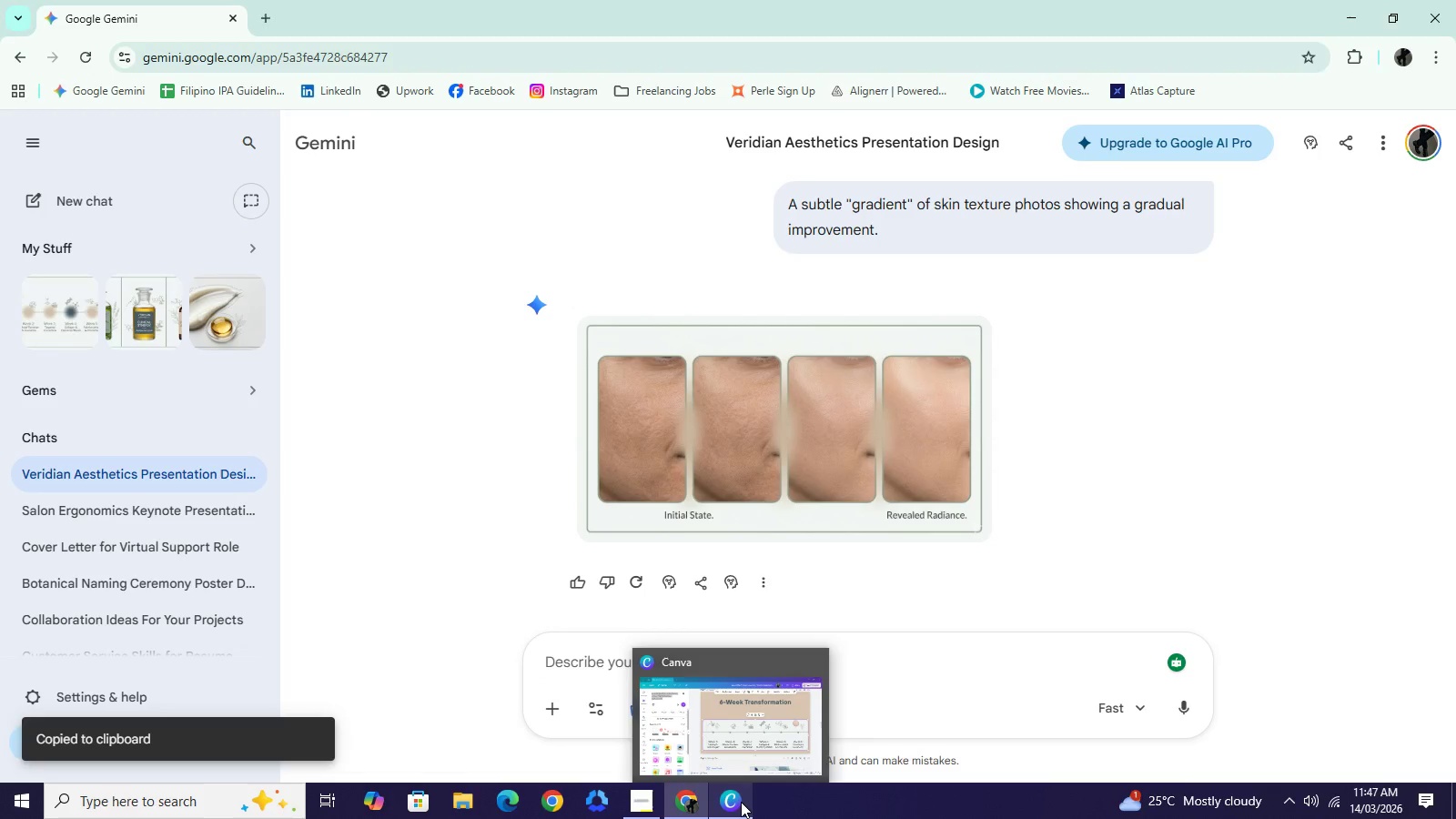 
left_click([741, 802])
 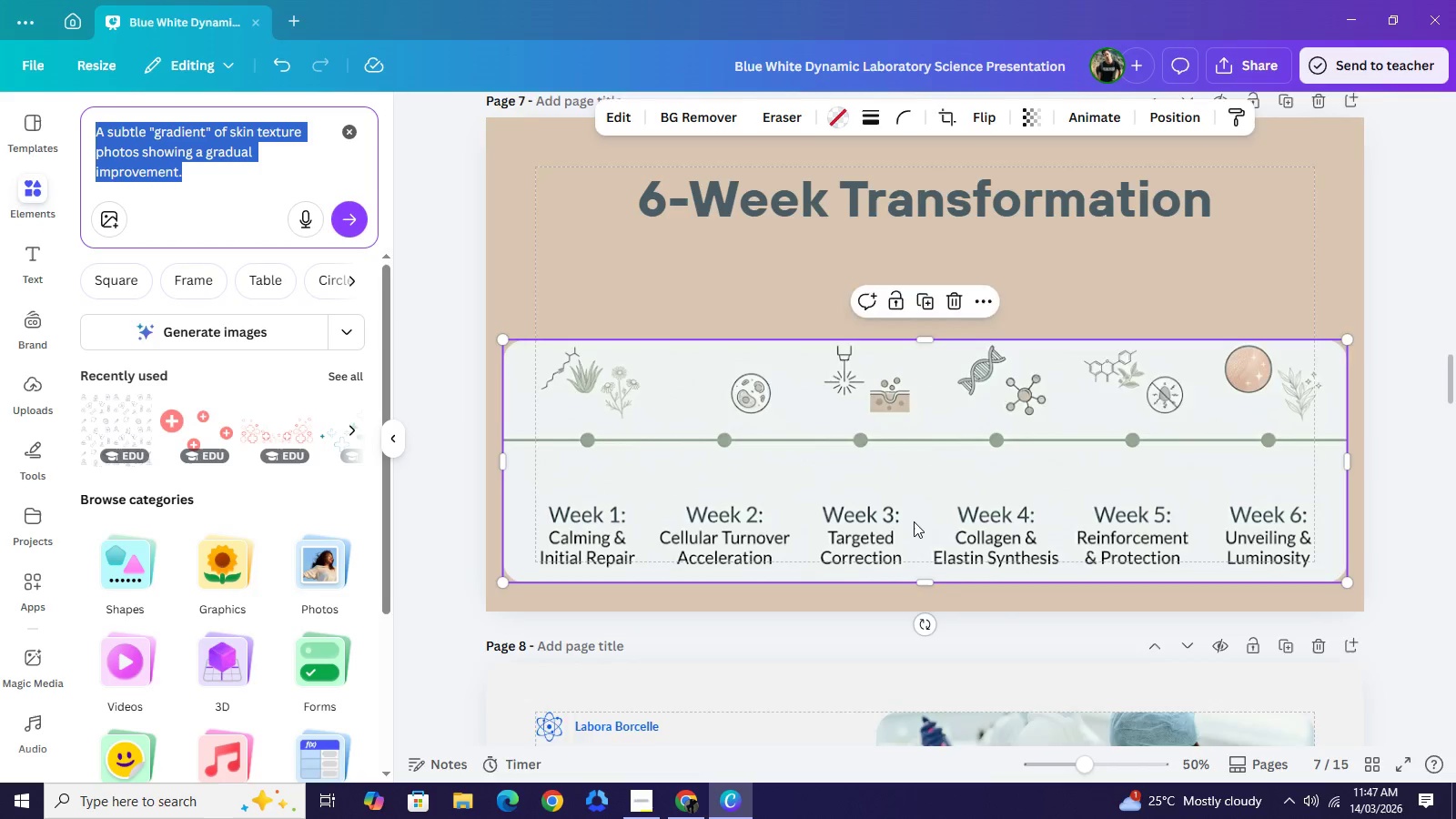 
scroll: coordinate [914, 521], scroll_direction: up, amount: 1.0
 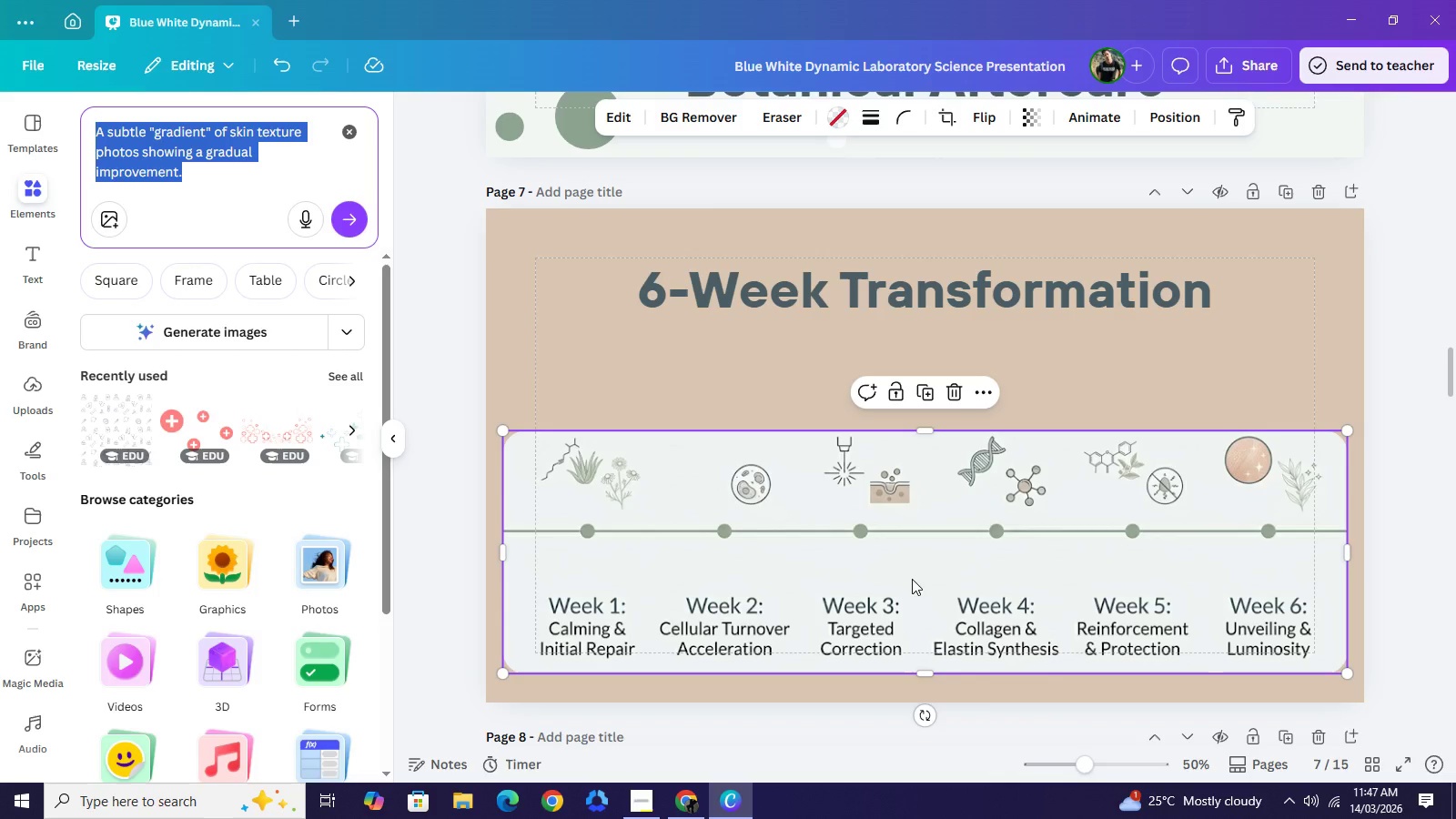 
wait(6.54)
 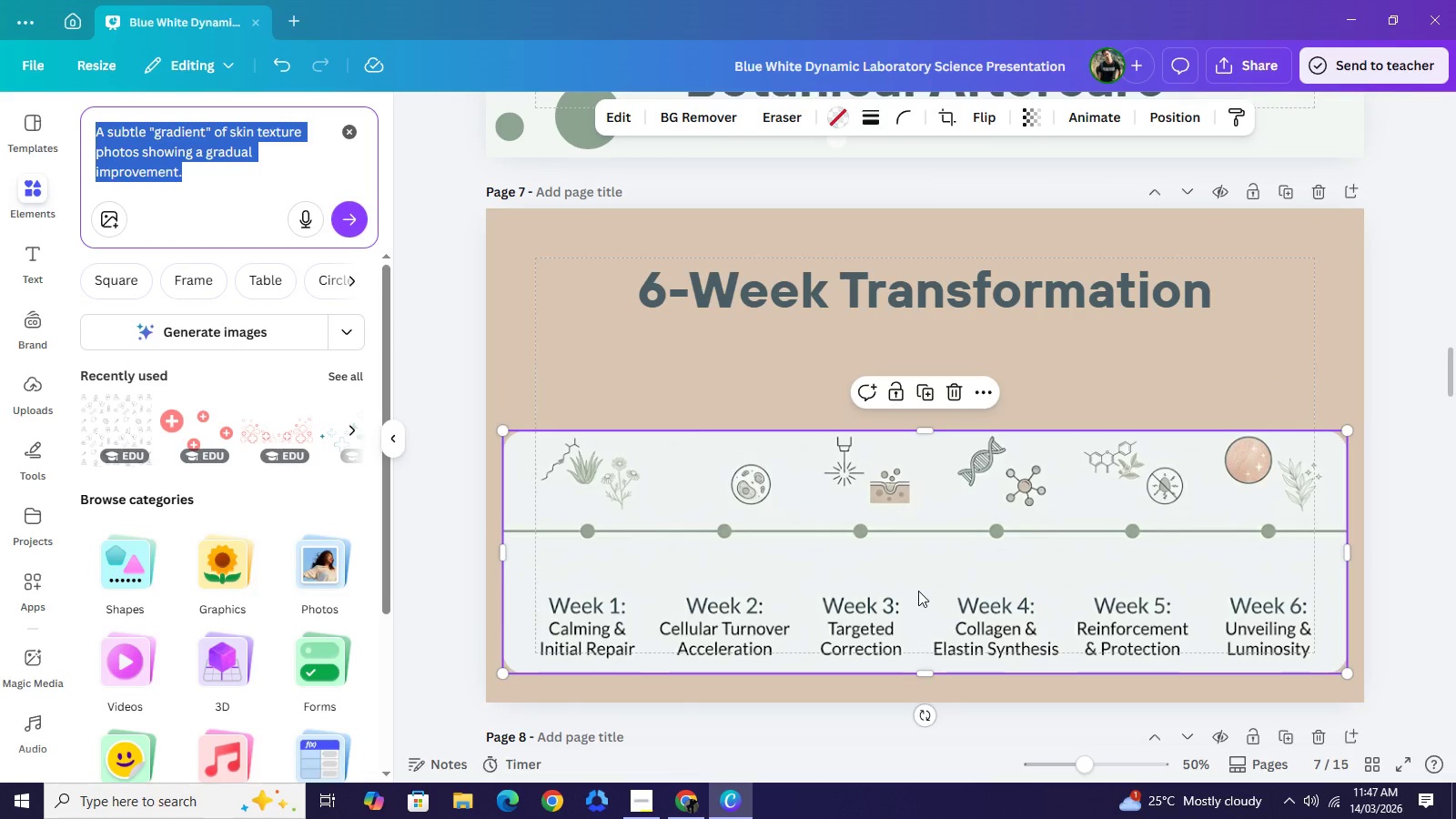 
left_click_drag(start_coordinate=[930, 430], to_coordinate=[920, 579])
 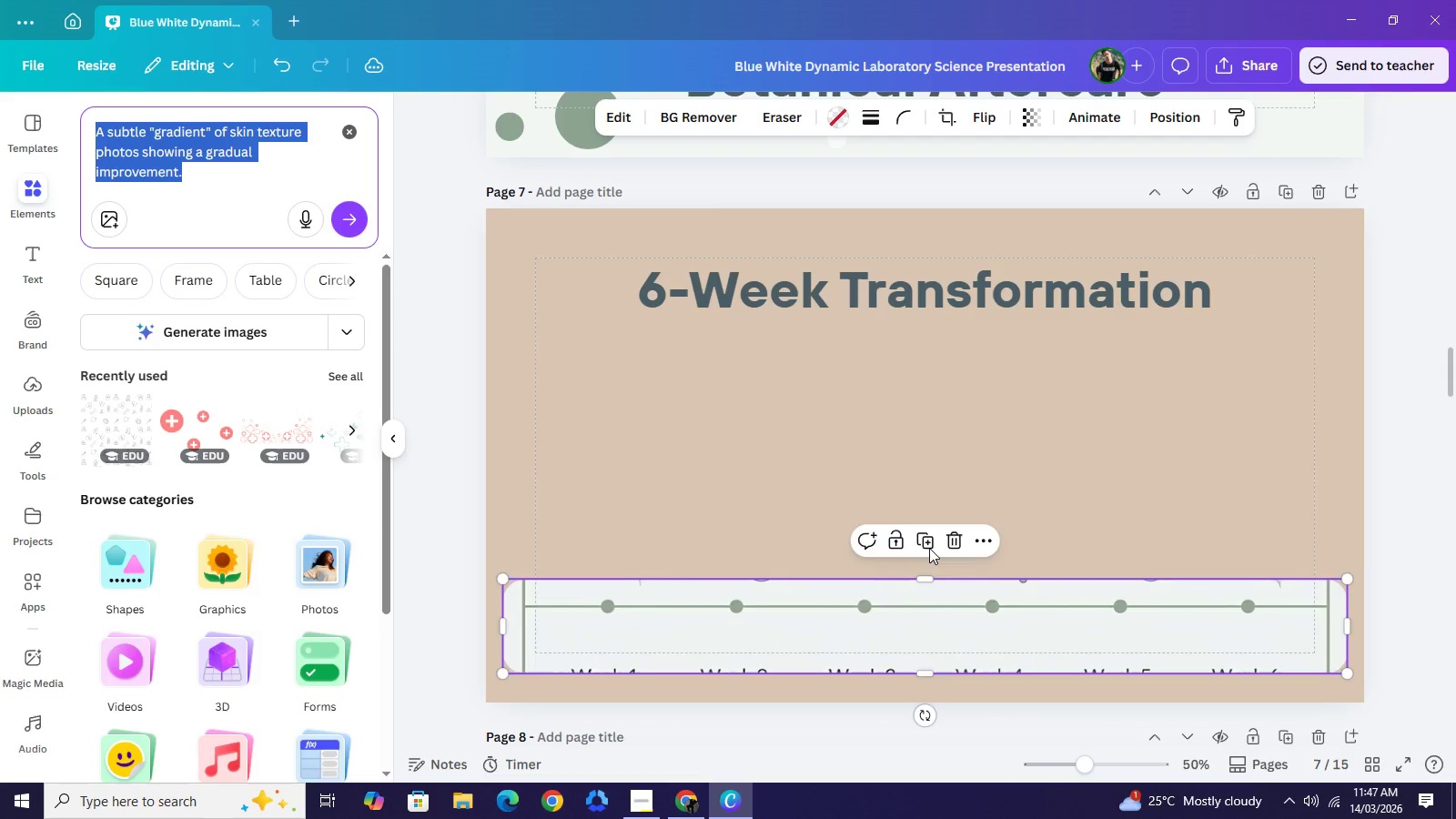 
left_click_drag(start_coordinate=[913, 633], to_coordinate=[930, 520])
 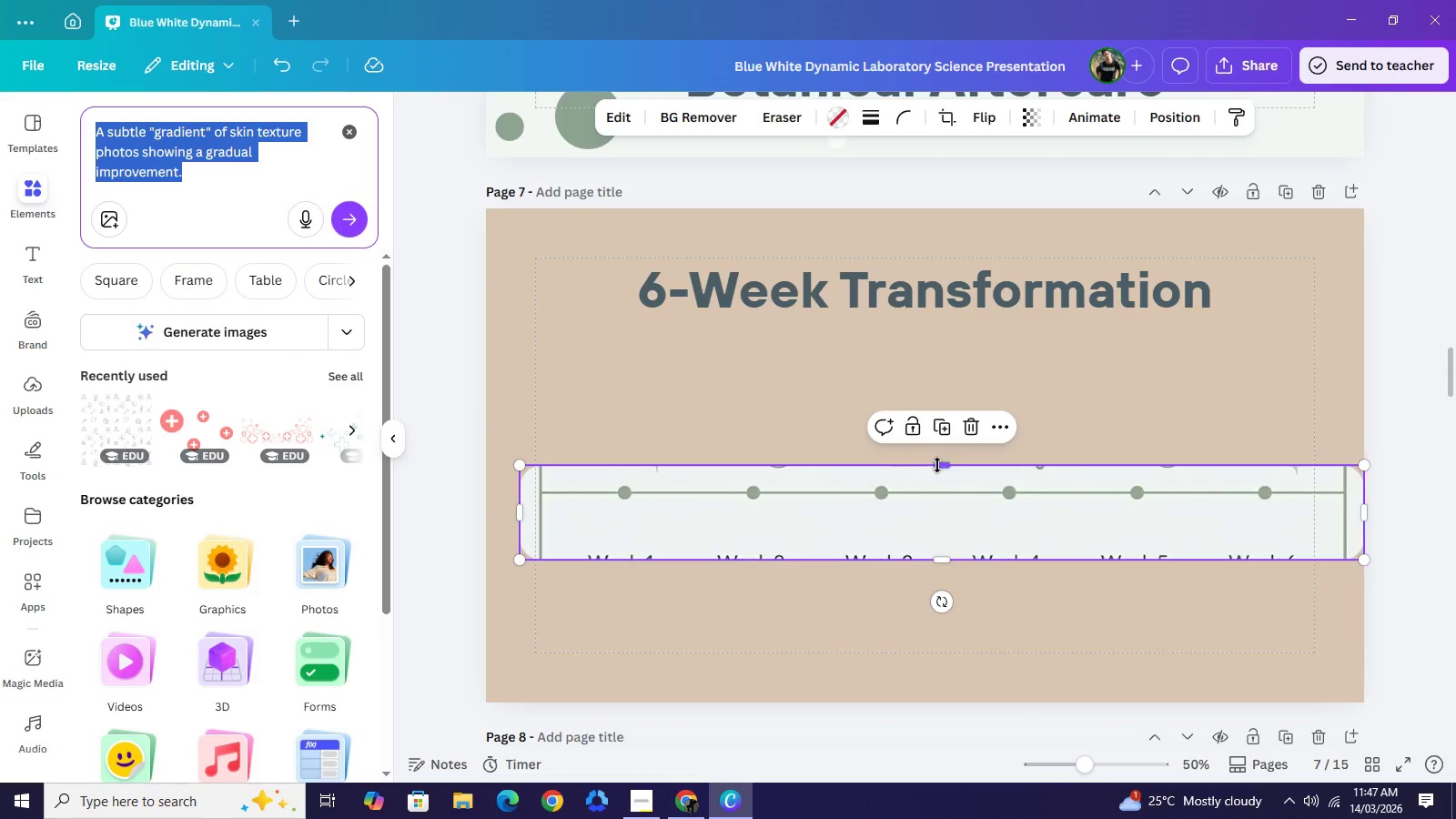 
left_click_drag(start_coordinate=[941, 467], to_coordinate=[953, 455])
 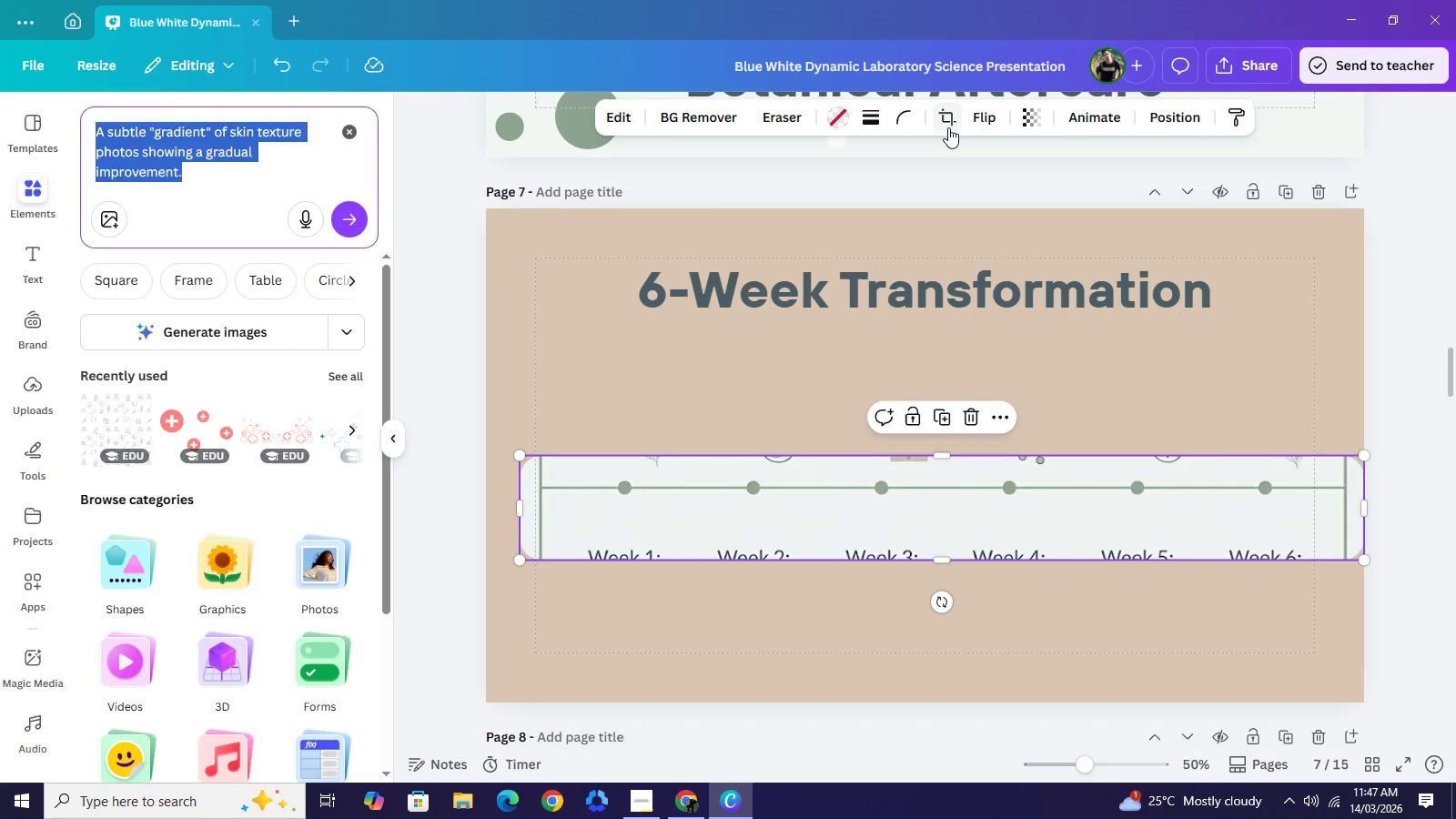 
left_click([948, 127])
 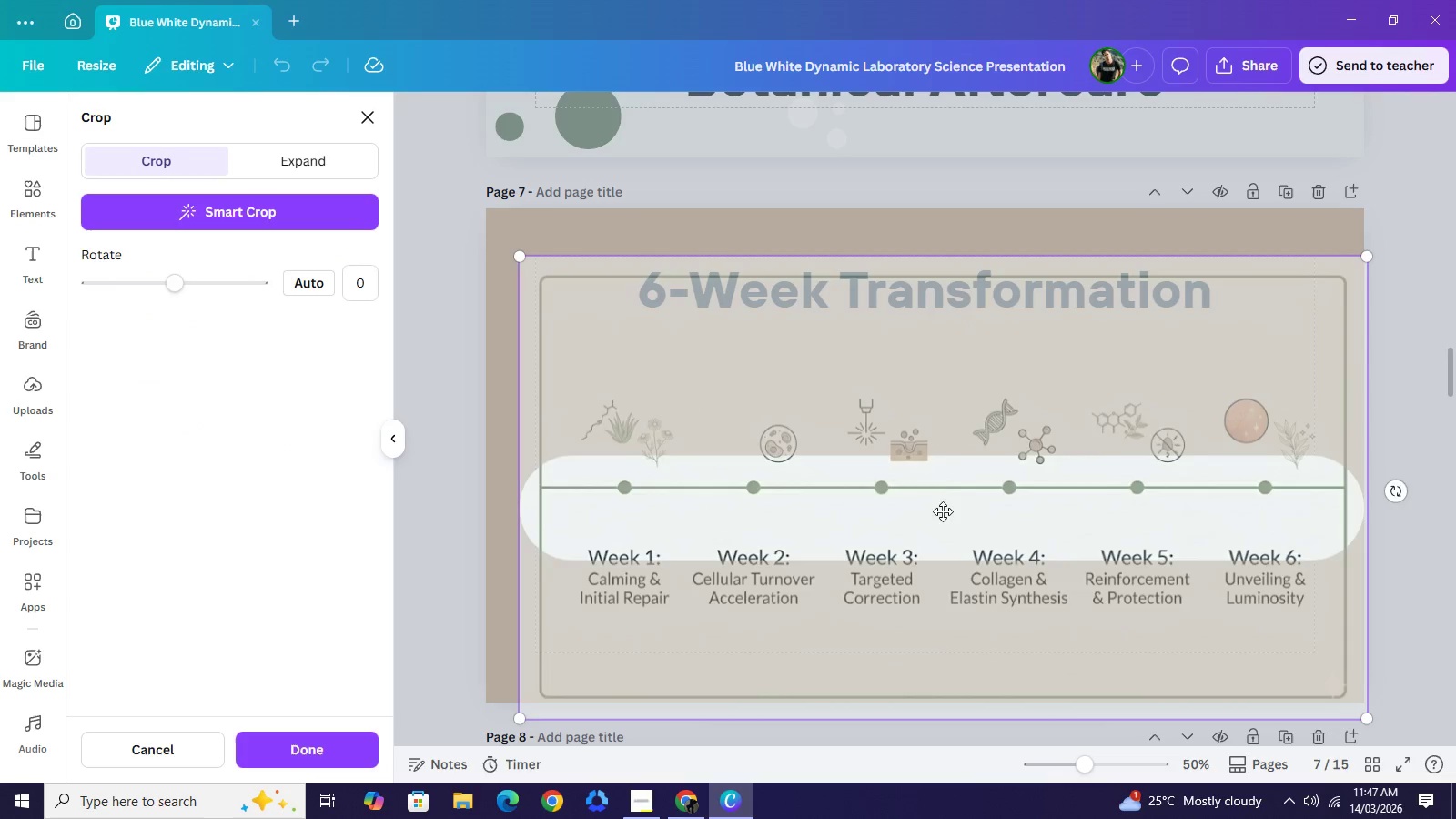 
left_click_drag(start_coordinate=[942, 513], to_coordinate=[957, 435])
 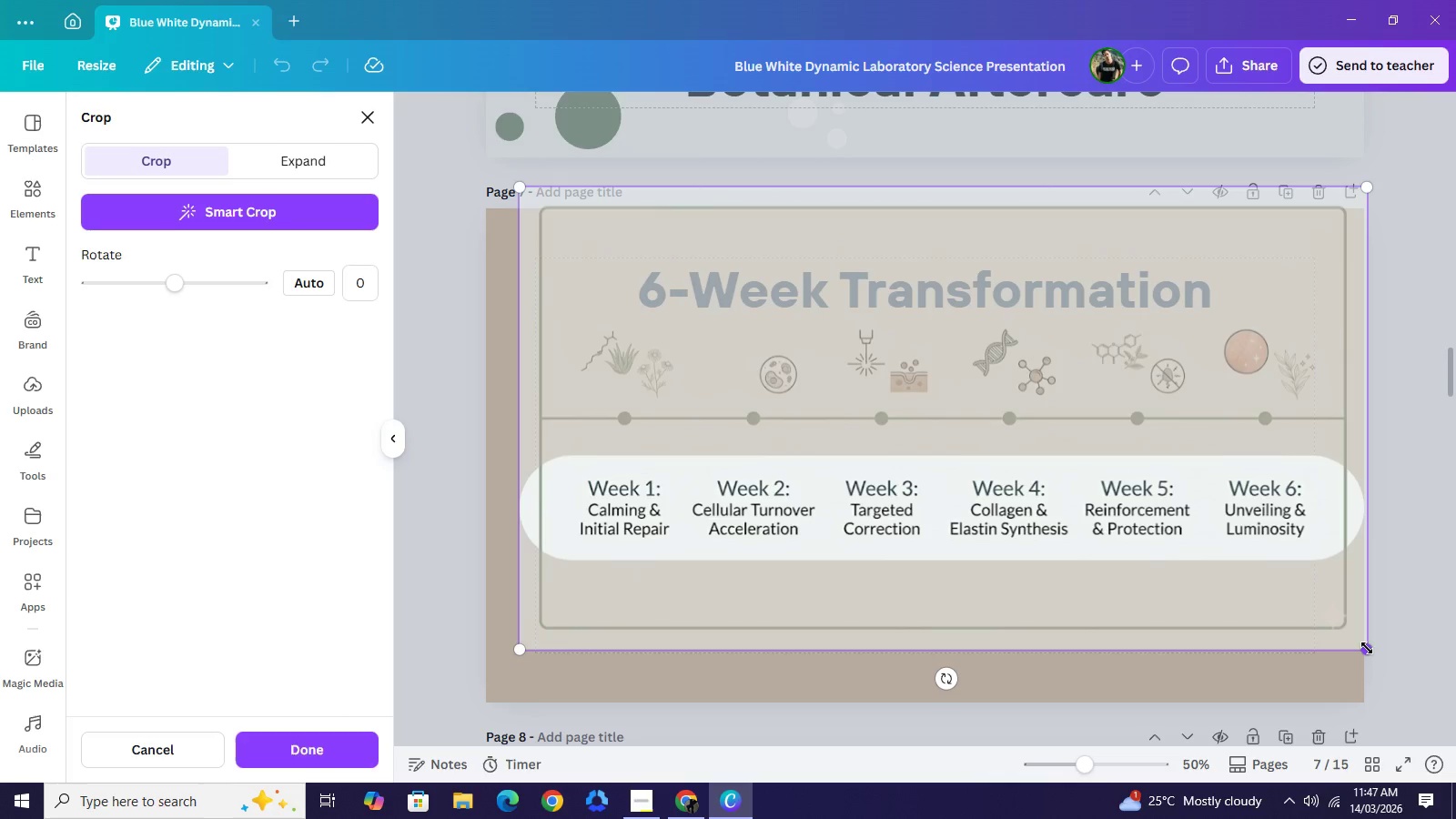 
left_click_drag(start_coordinate=[1367, 648], to_coordinate=[1392, 682])
 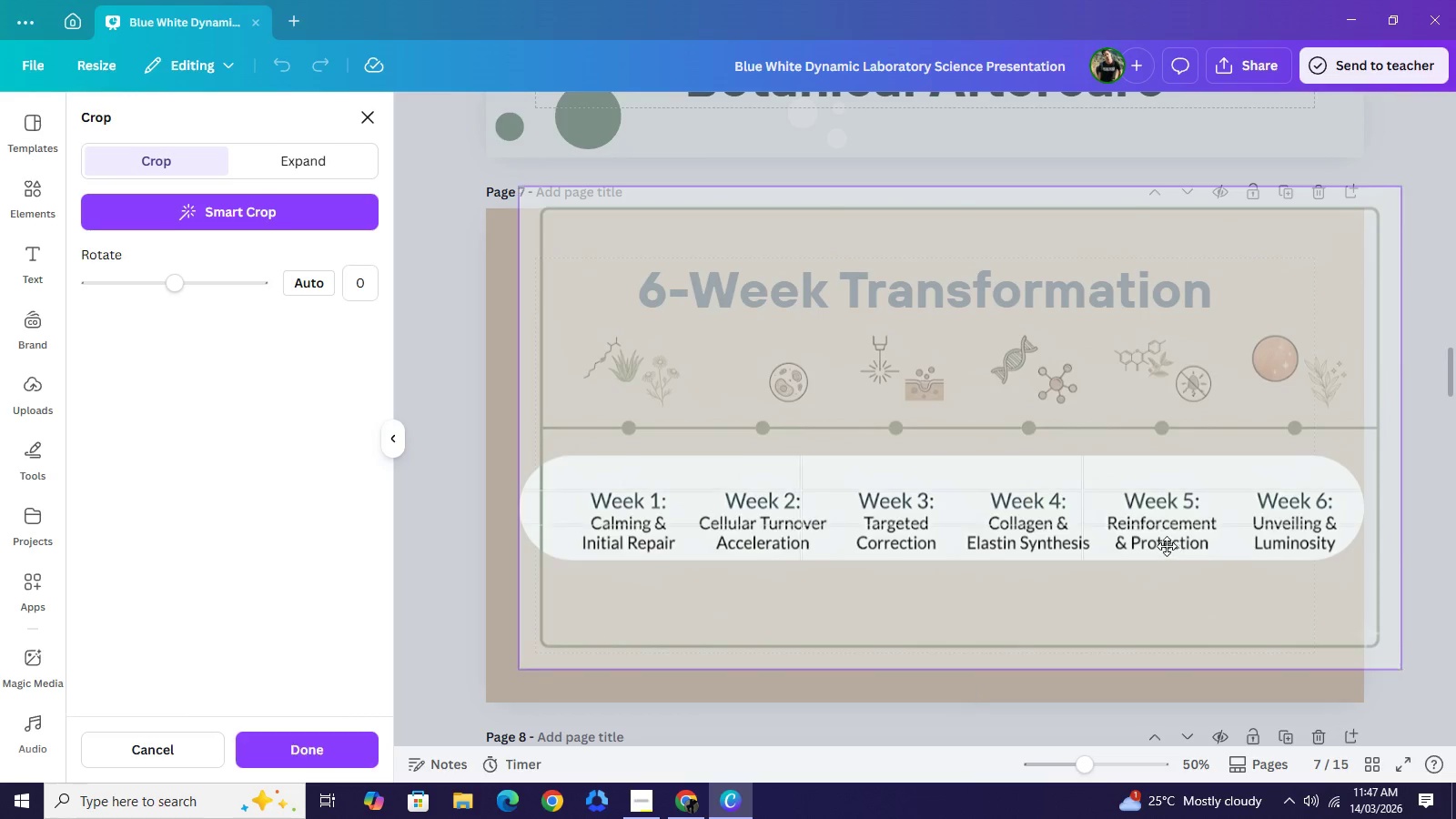 
left_click_drag(start_coordinate=[1179, 551], to_coordinate=[1154, 535])
 